 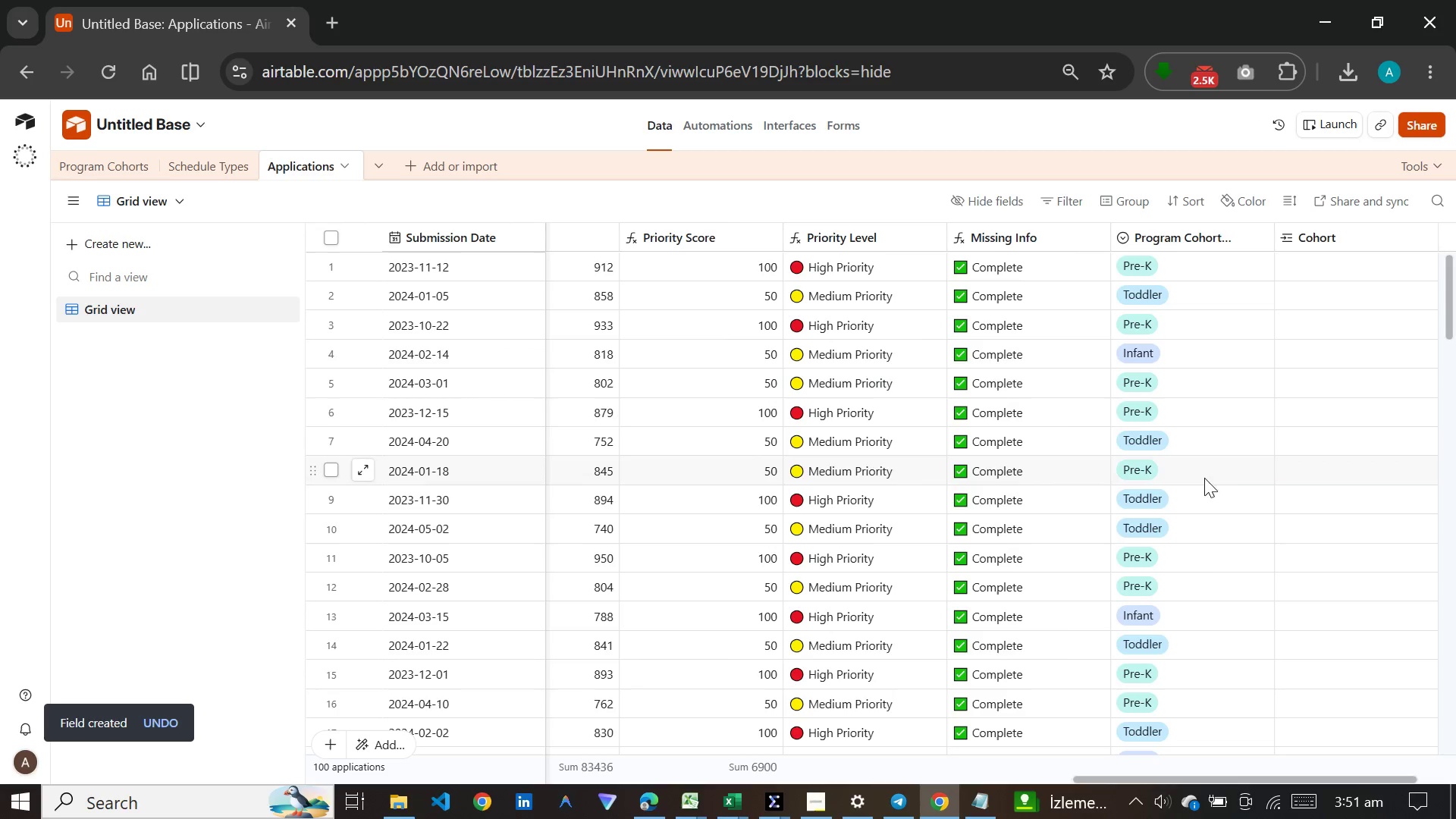 
left_click_drag(start_coordinate=[1112, 779], to_coordinate=[1207, 774])
 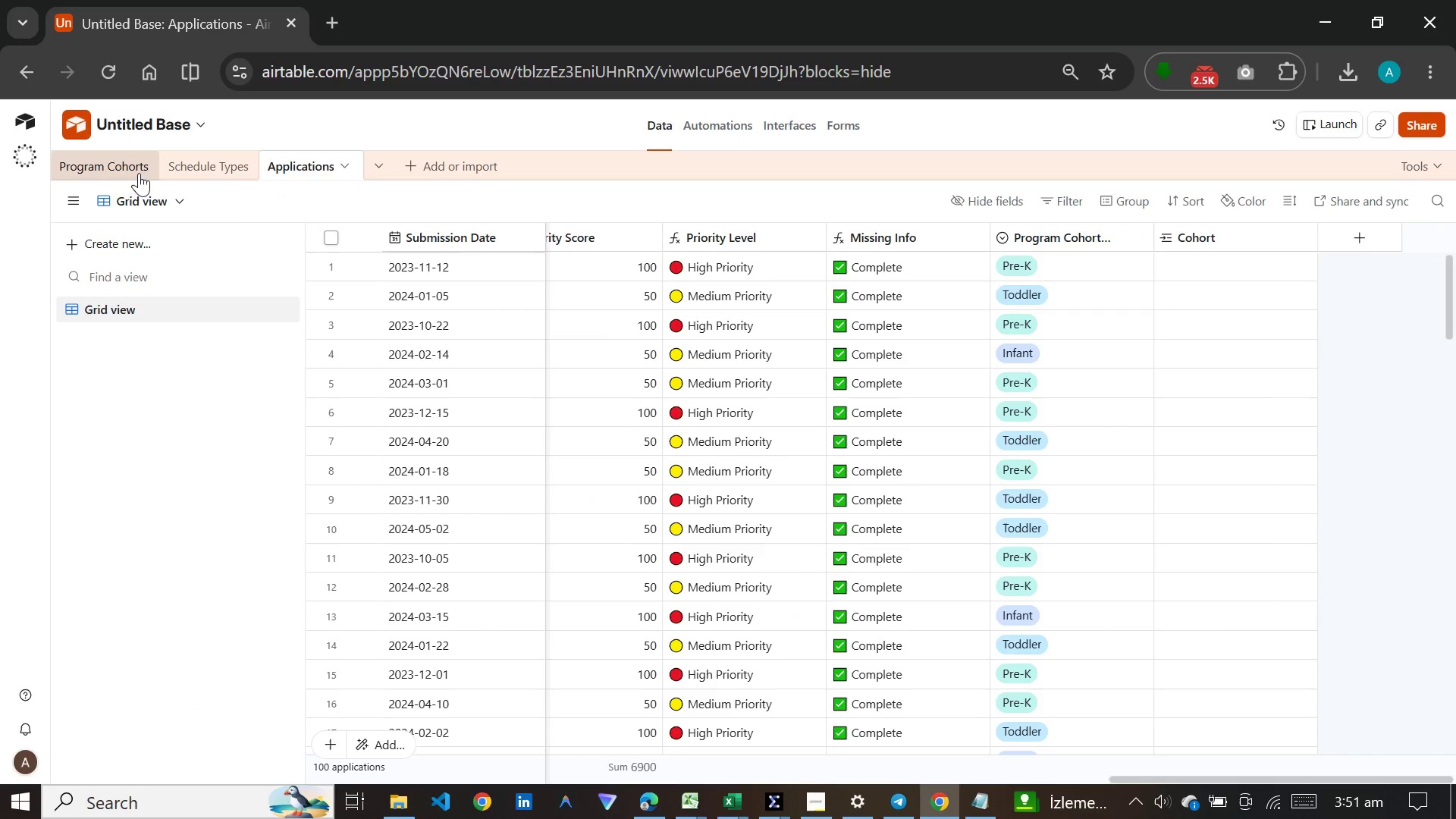 
left_click([118, 173])
 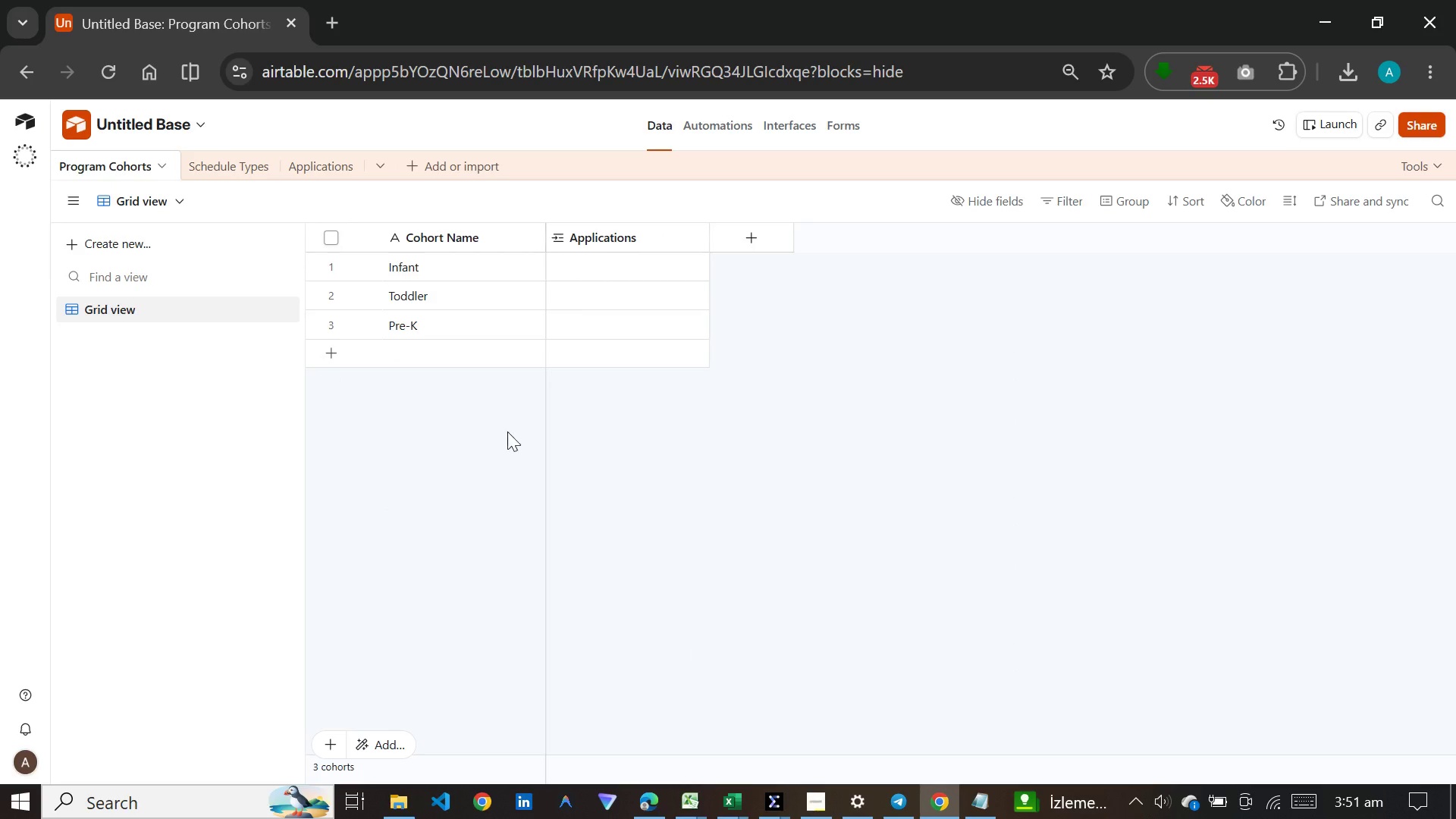 
left_click([349, 166])
 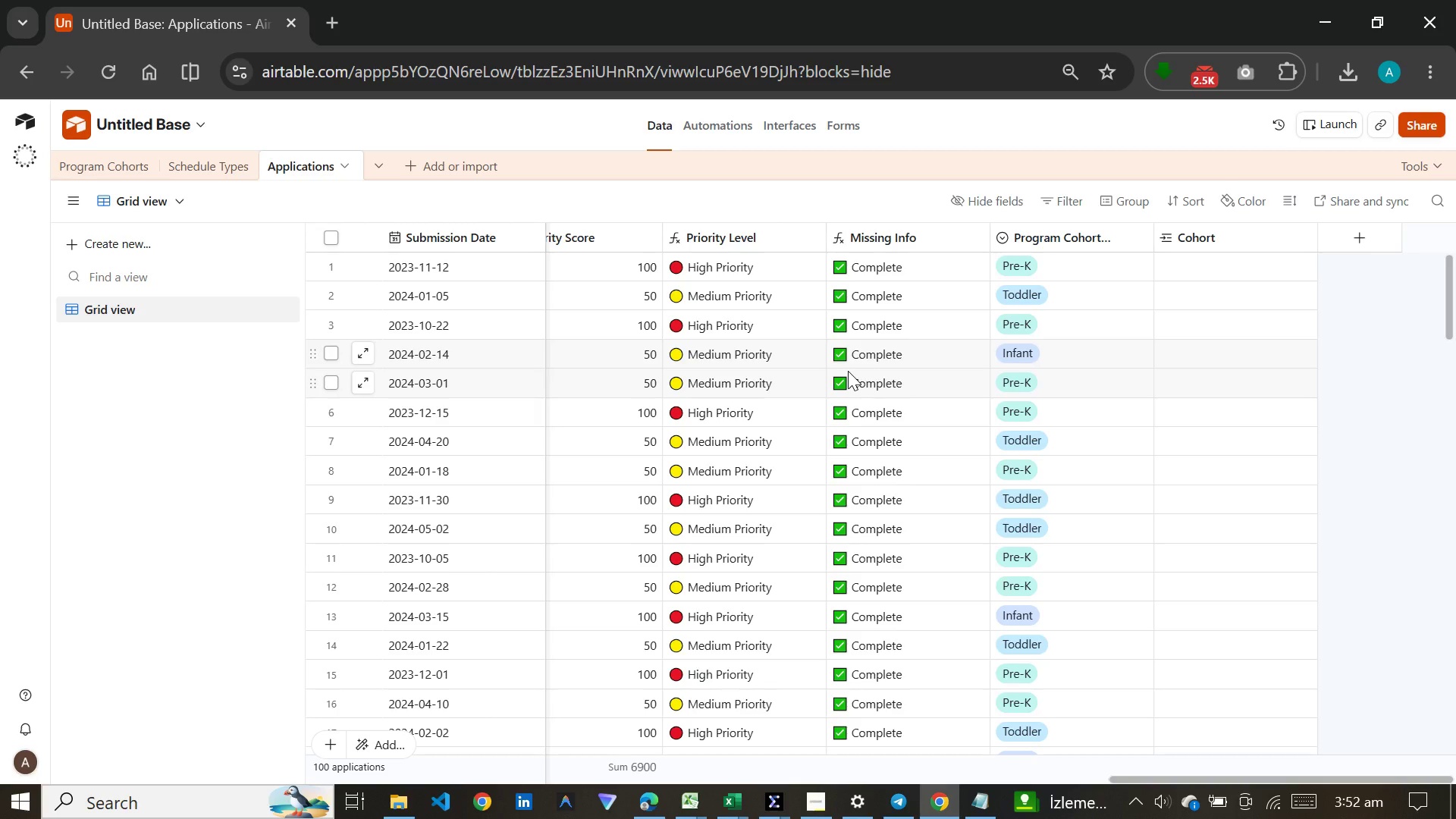 
wait(32.81)
 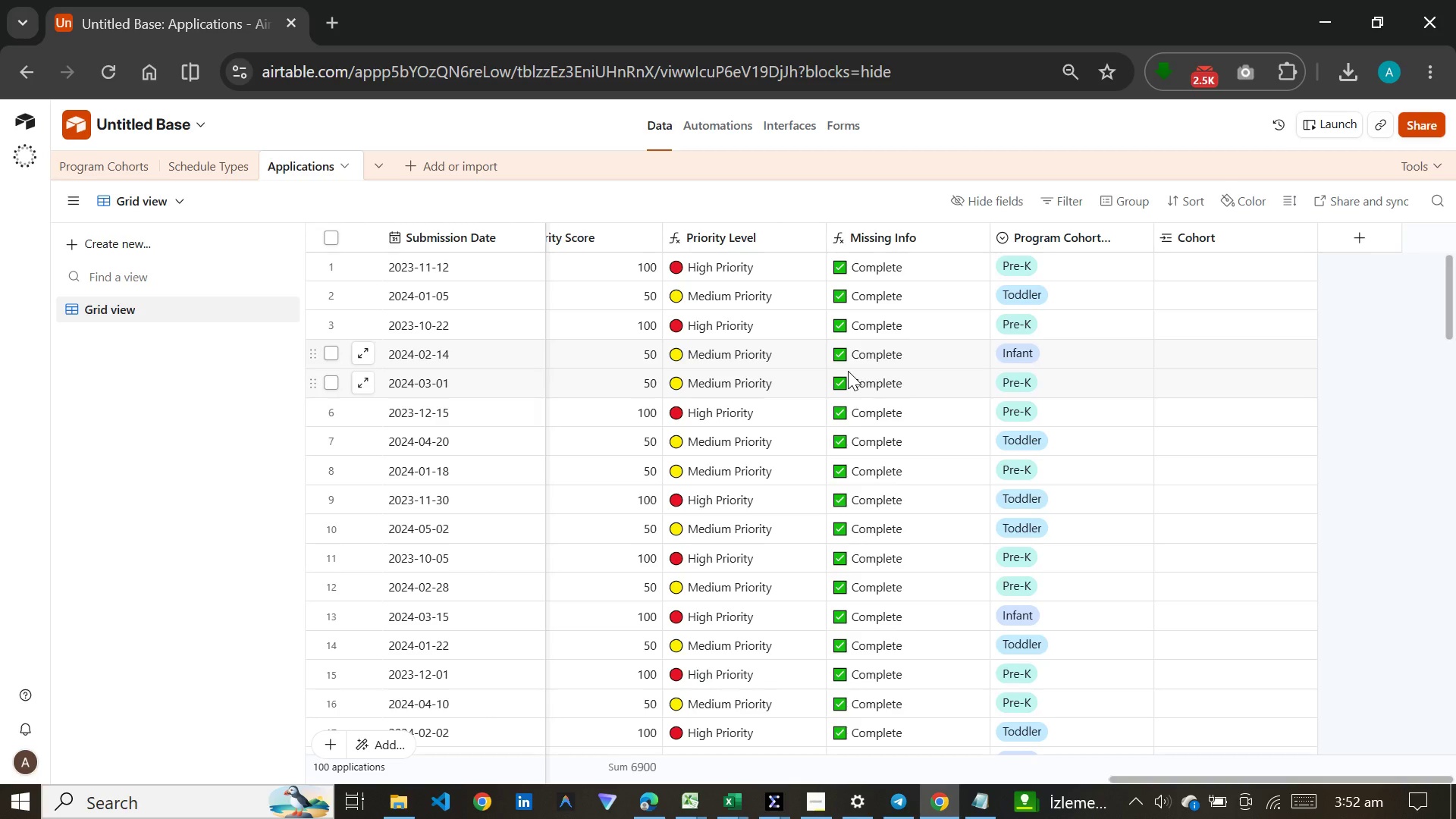 
left_click([1182, 266])
 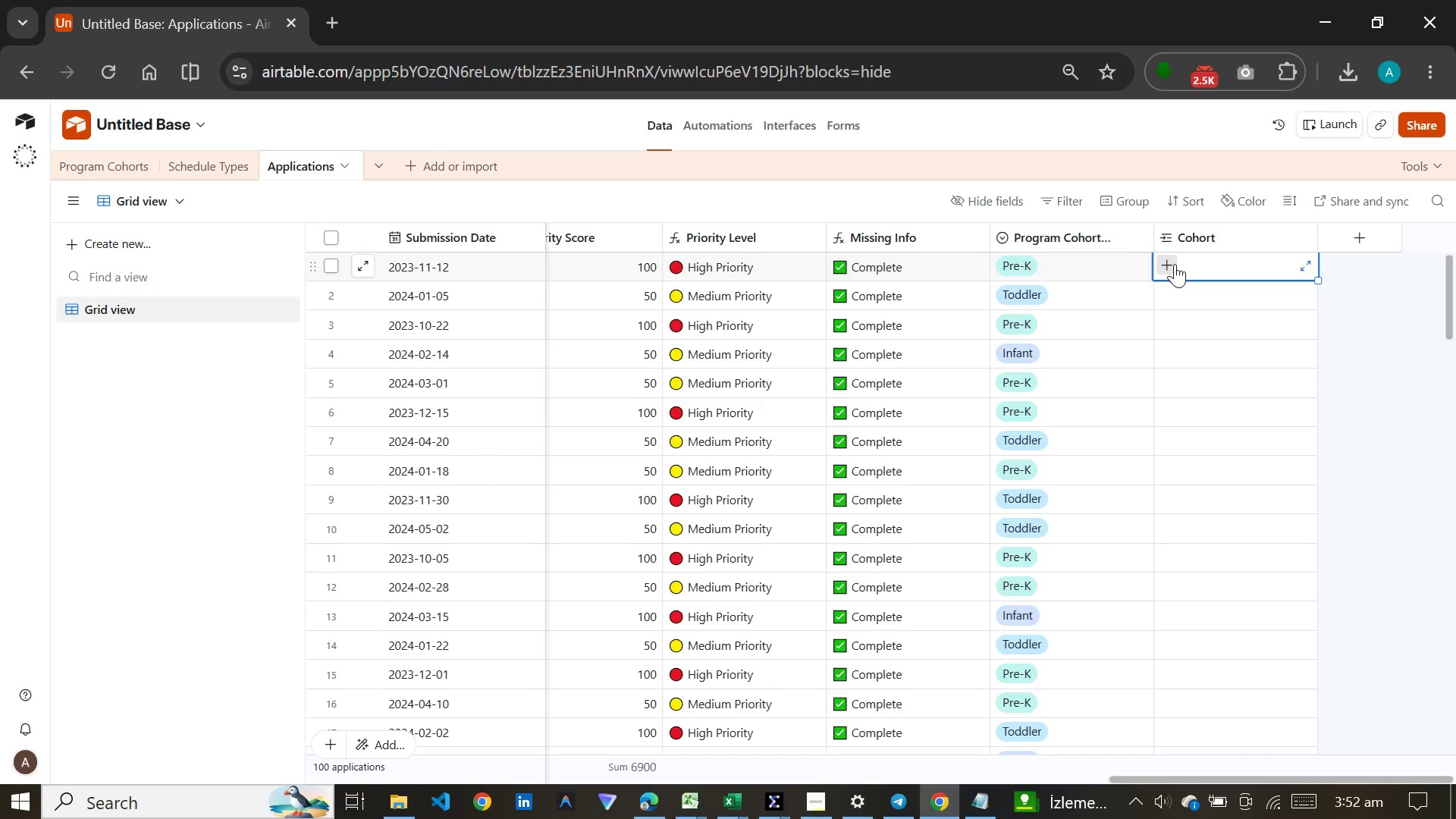 
left_click([1174, 263])
 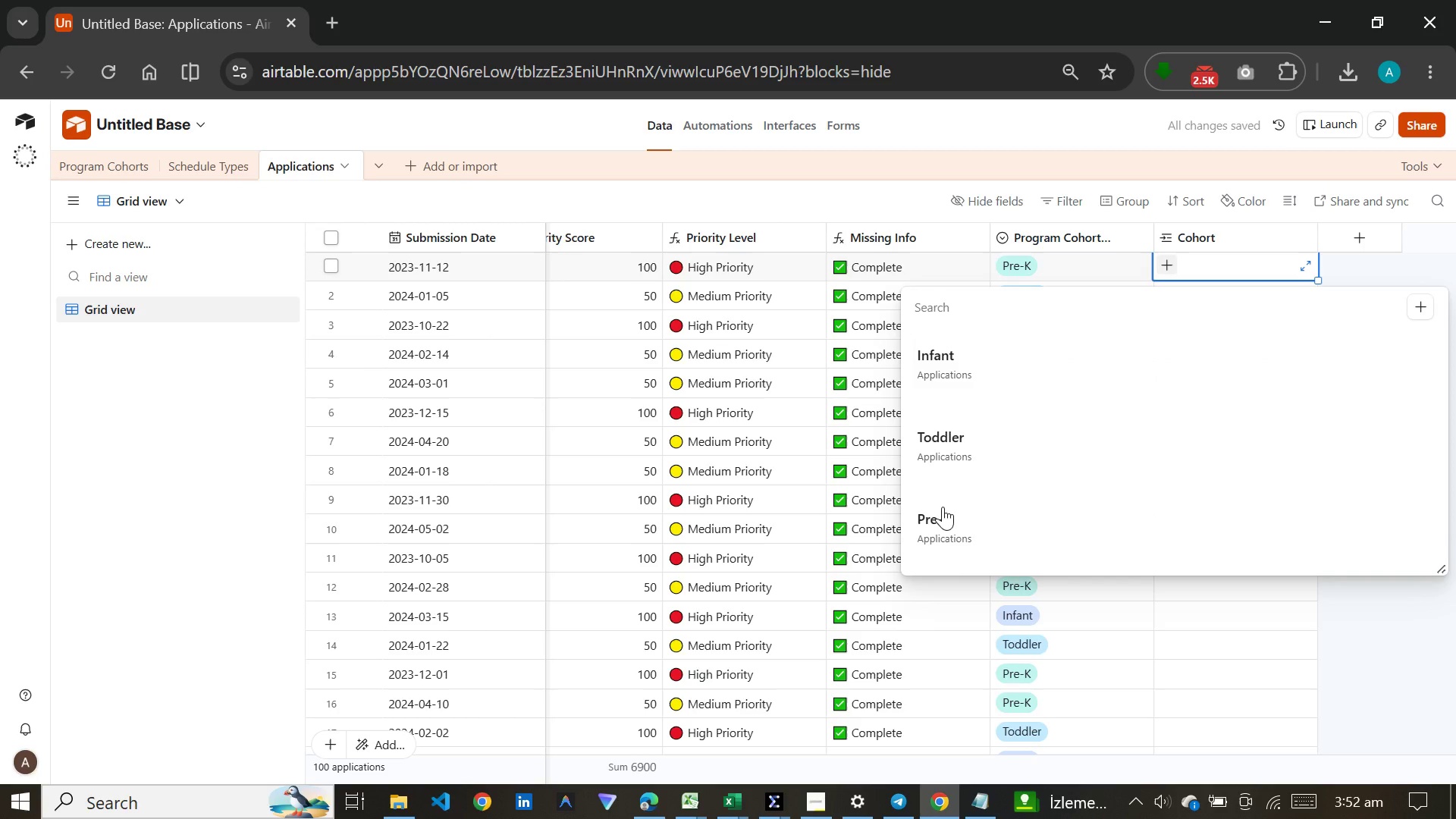 
left_click([943, 517])
 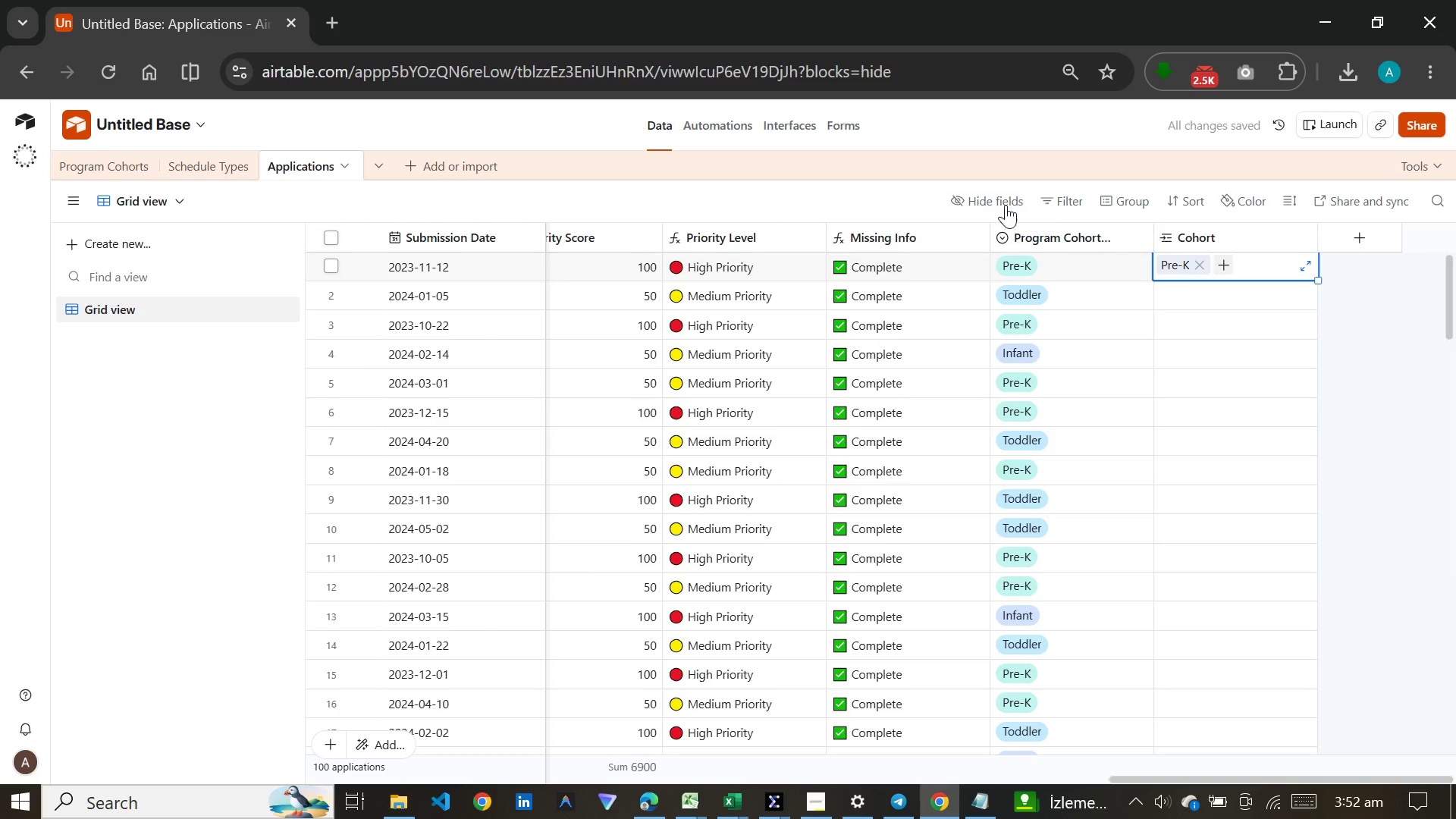 
left_click([993, 205])
 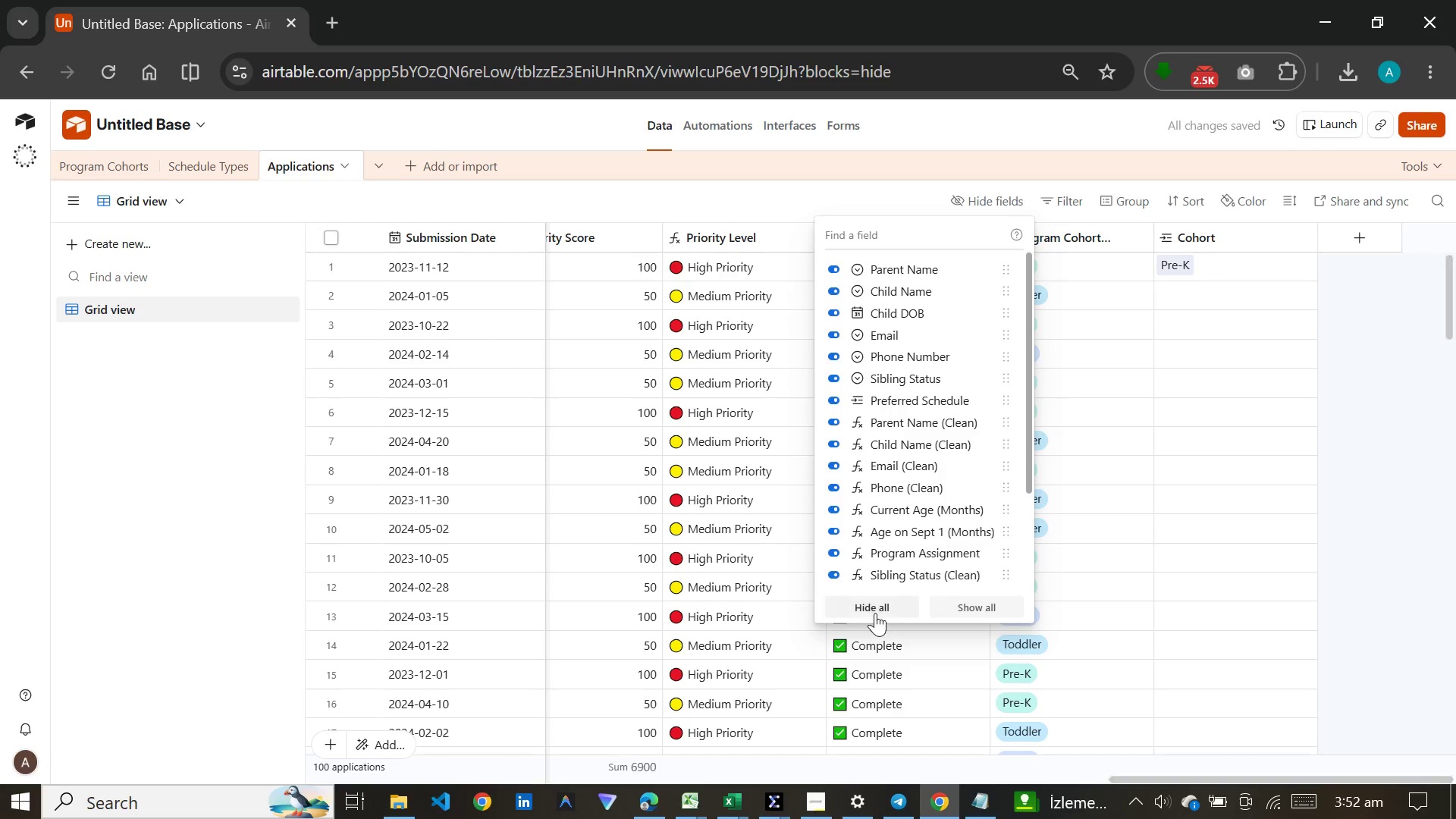 
left_click([875, 610])
 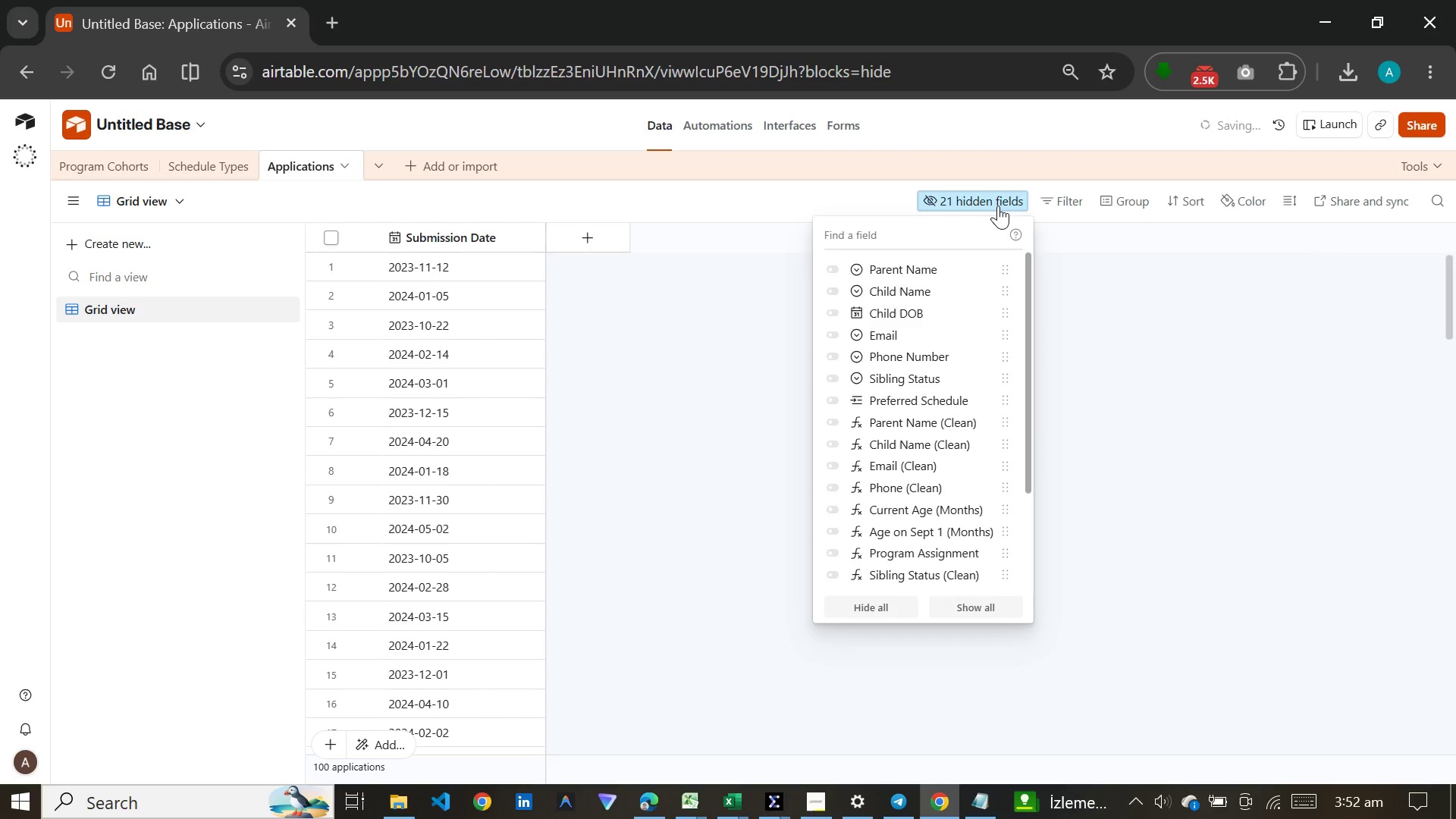 
left_click([998, 206])
 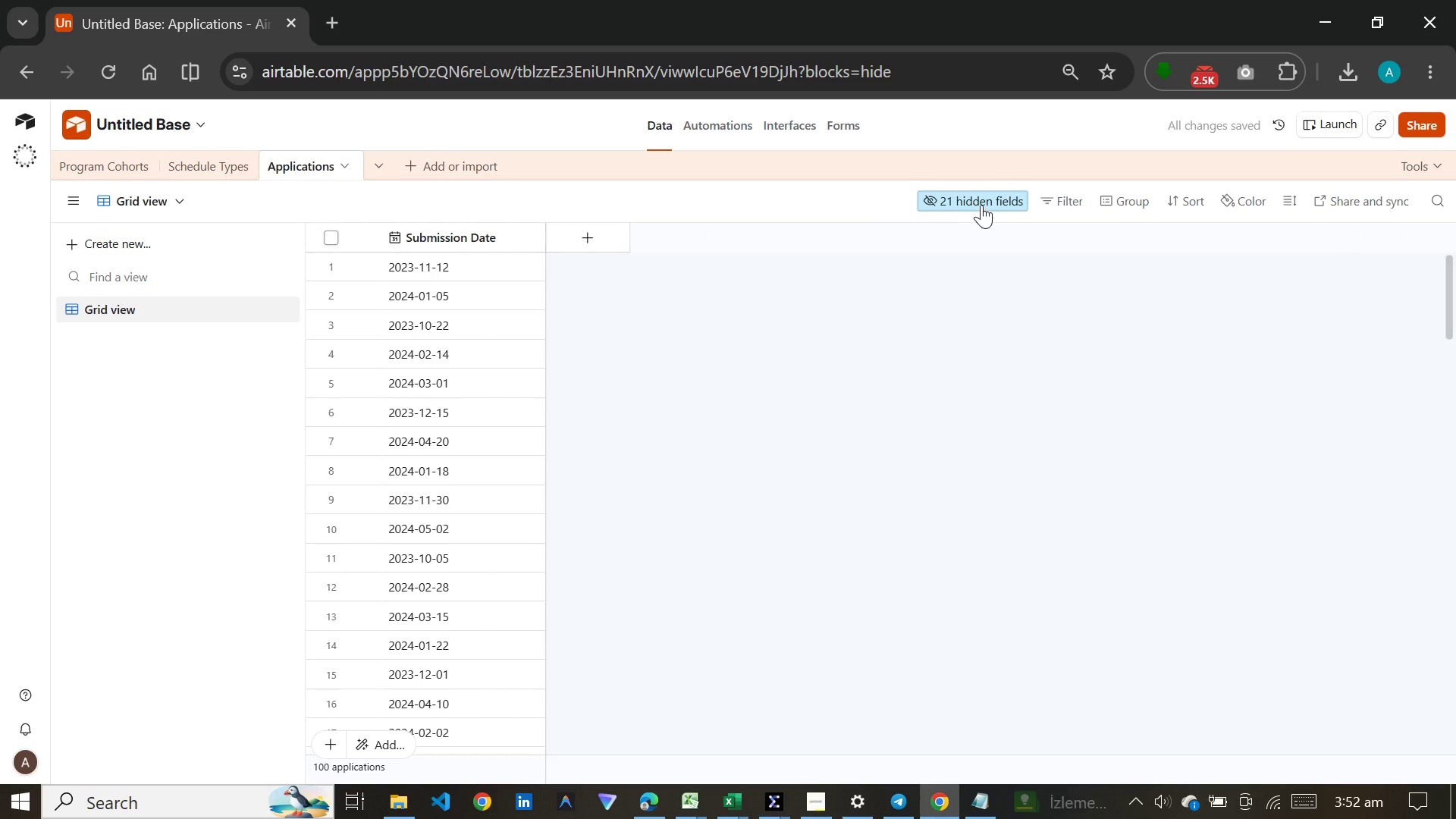 
left_click([983, 202])
 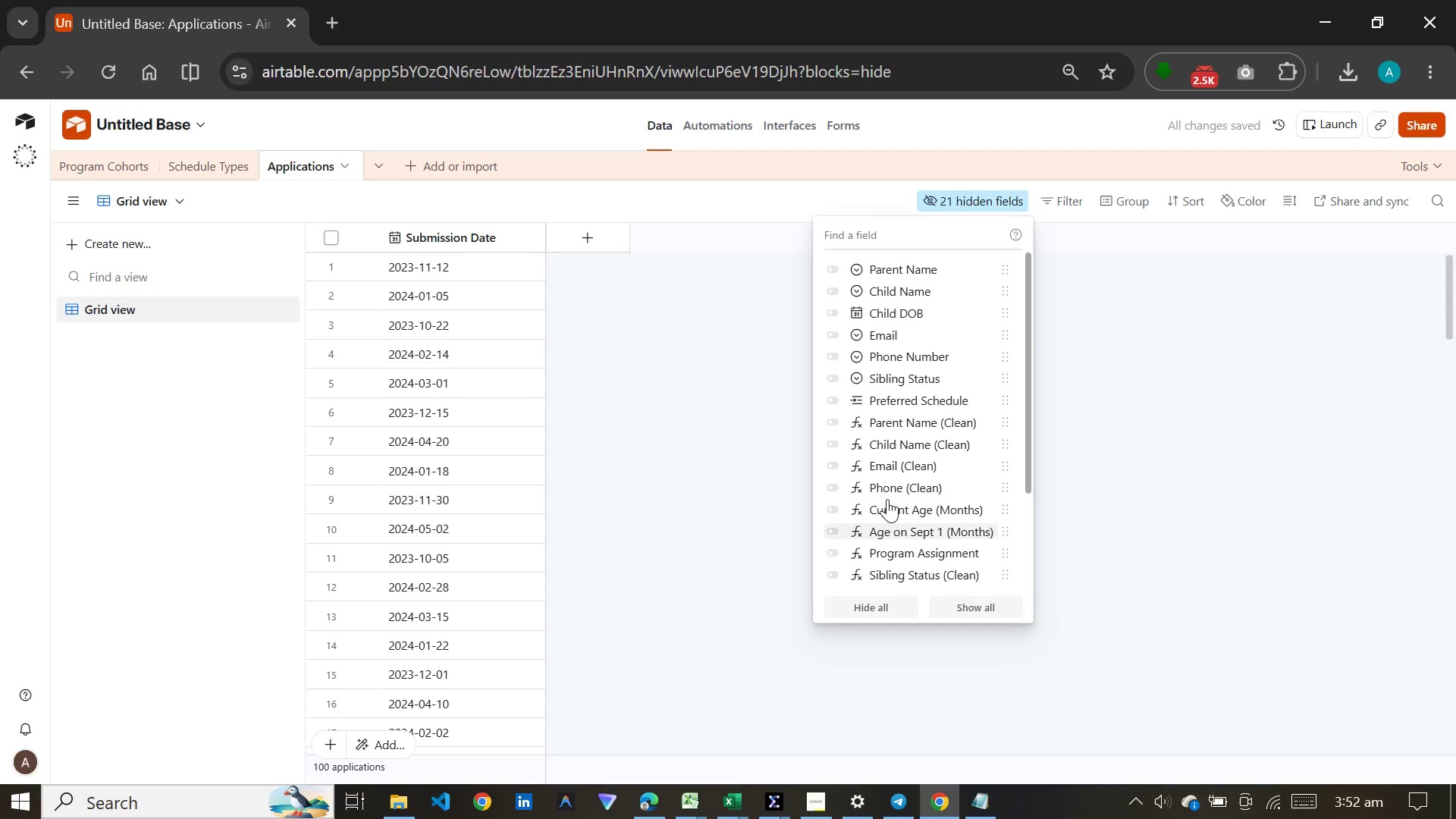 
scroll: coordinate [890, 482], scroll_direction: down, amount: 8.0
 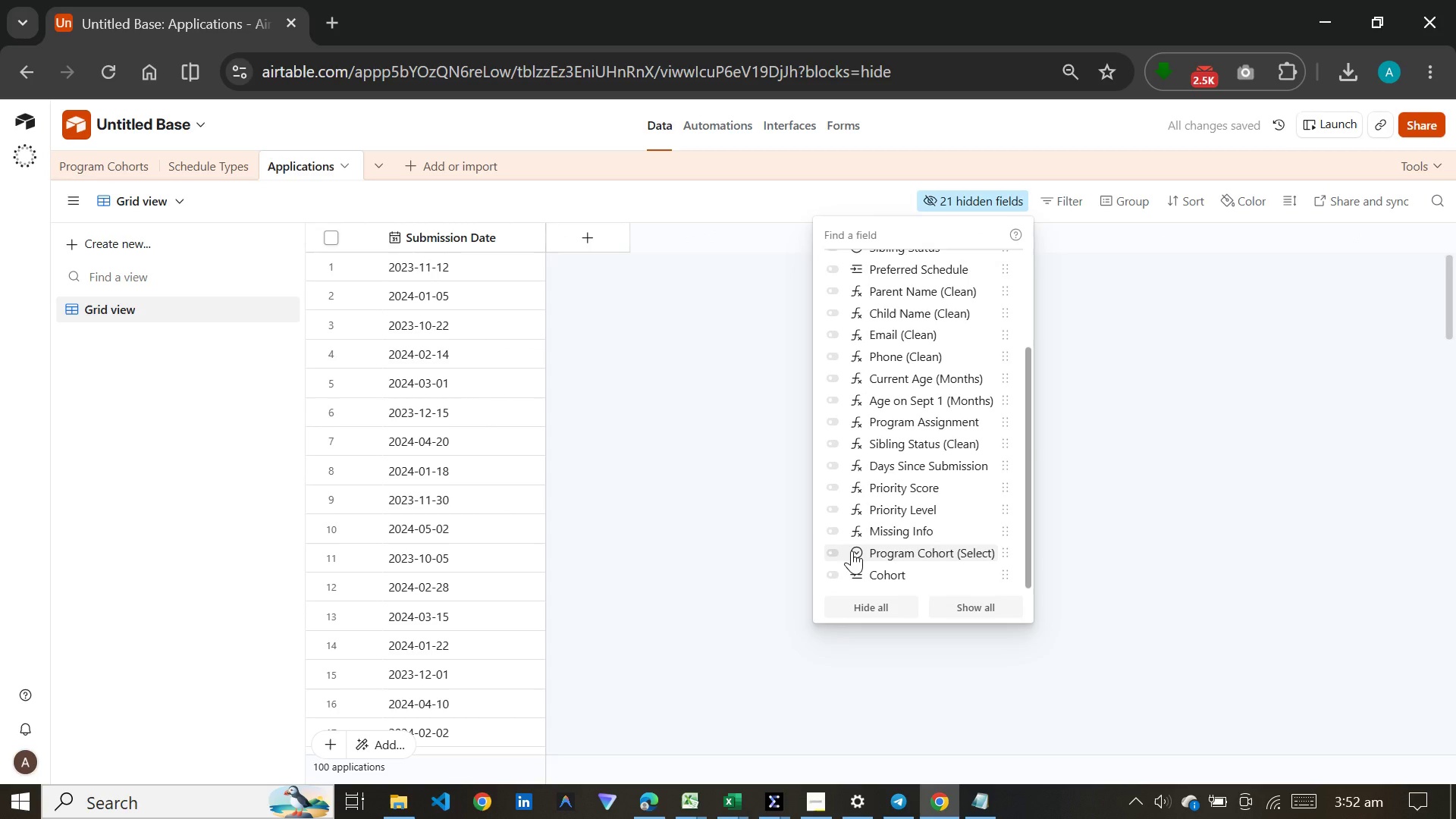 
left_click([852, 551])
 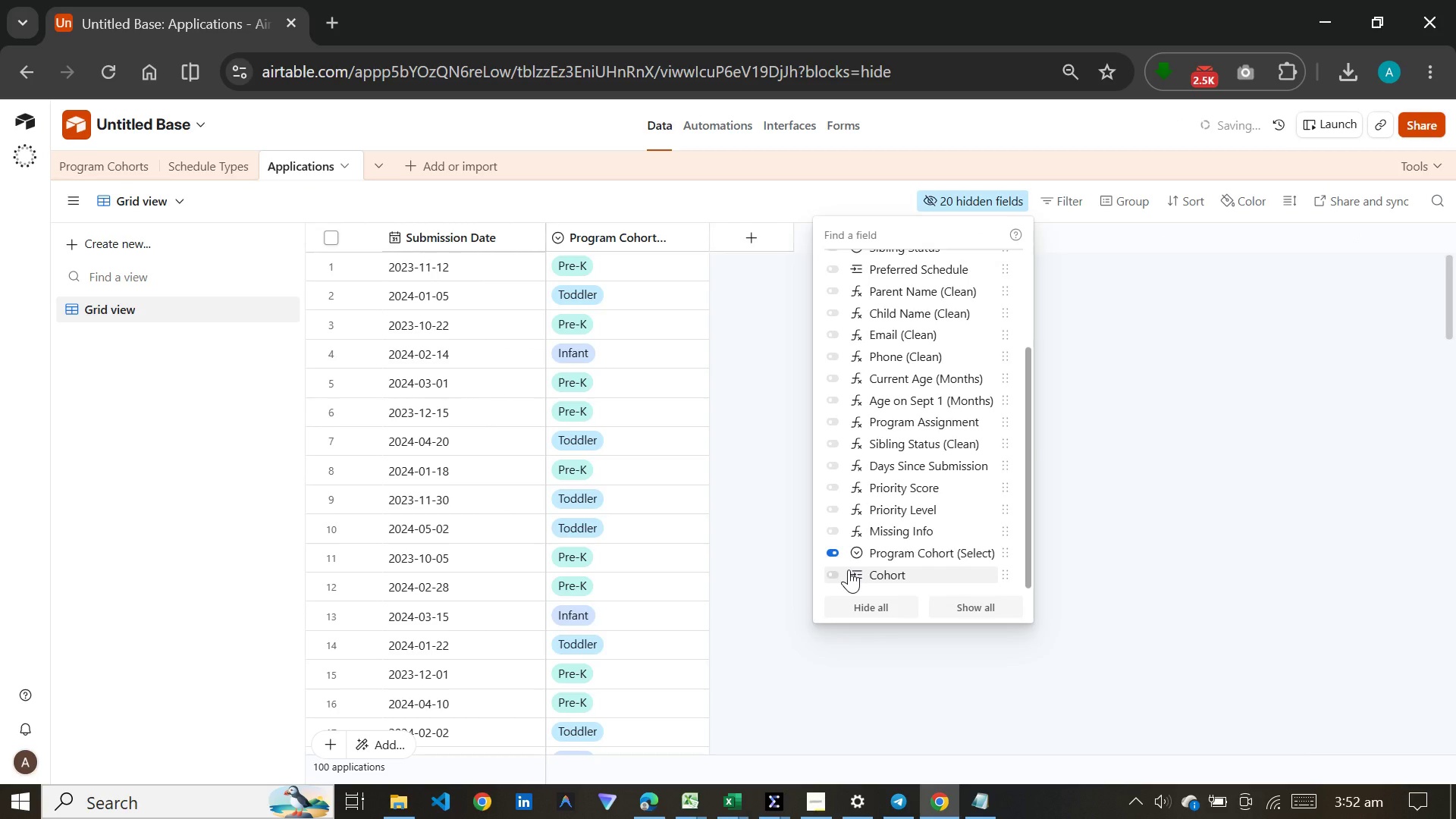 
left_click([846, 570])
 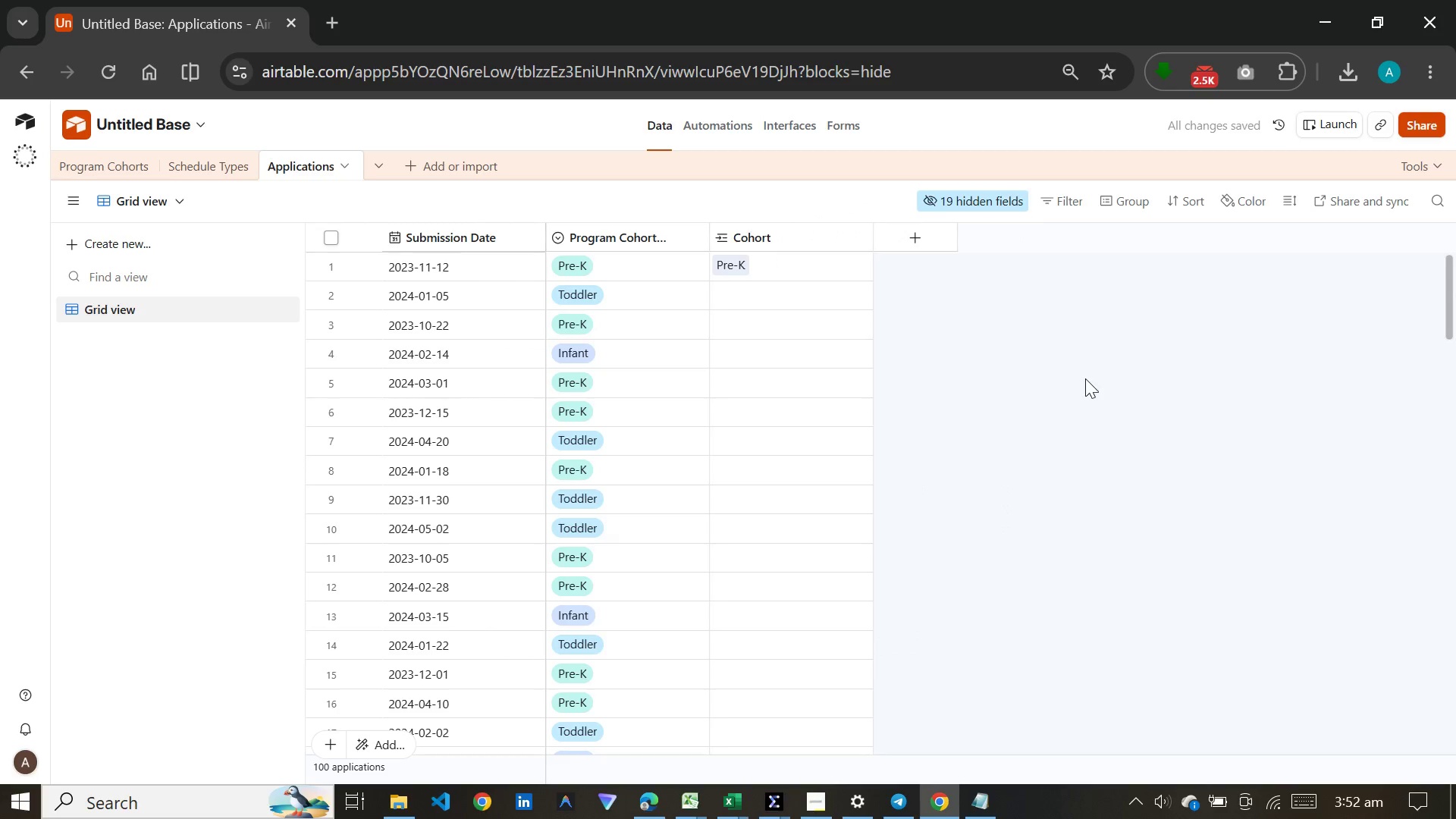 
left_click([1131, 206])
 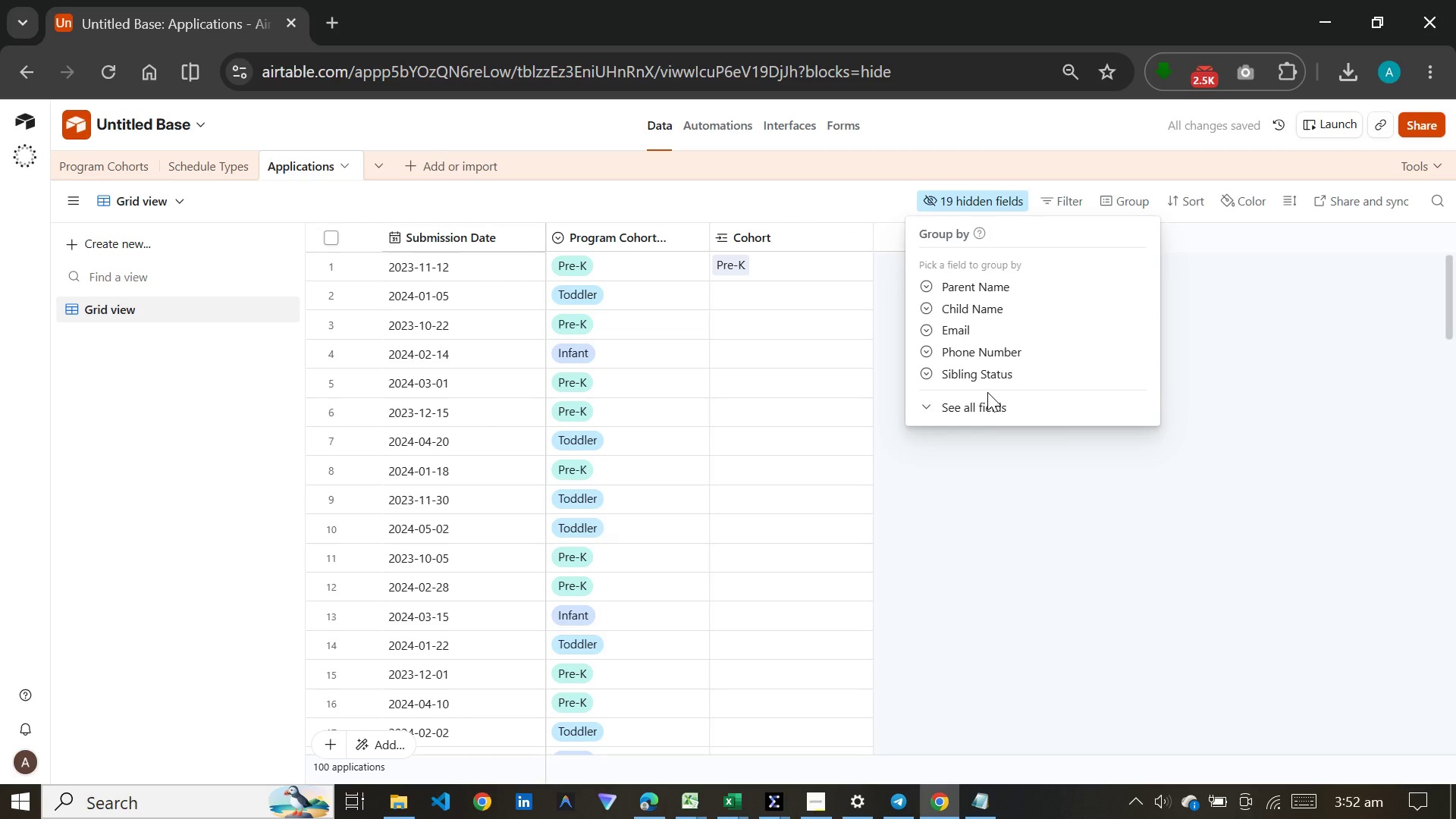 
left_click([985, 406])
 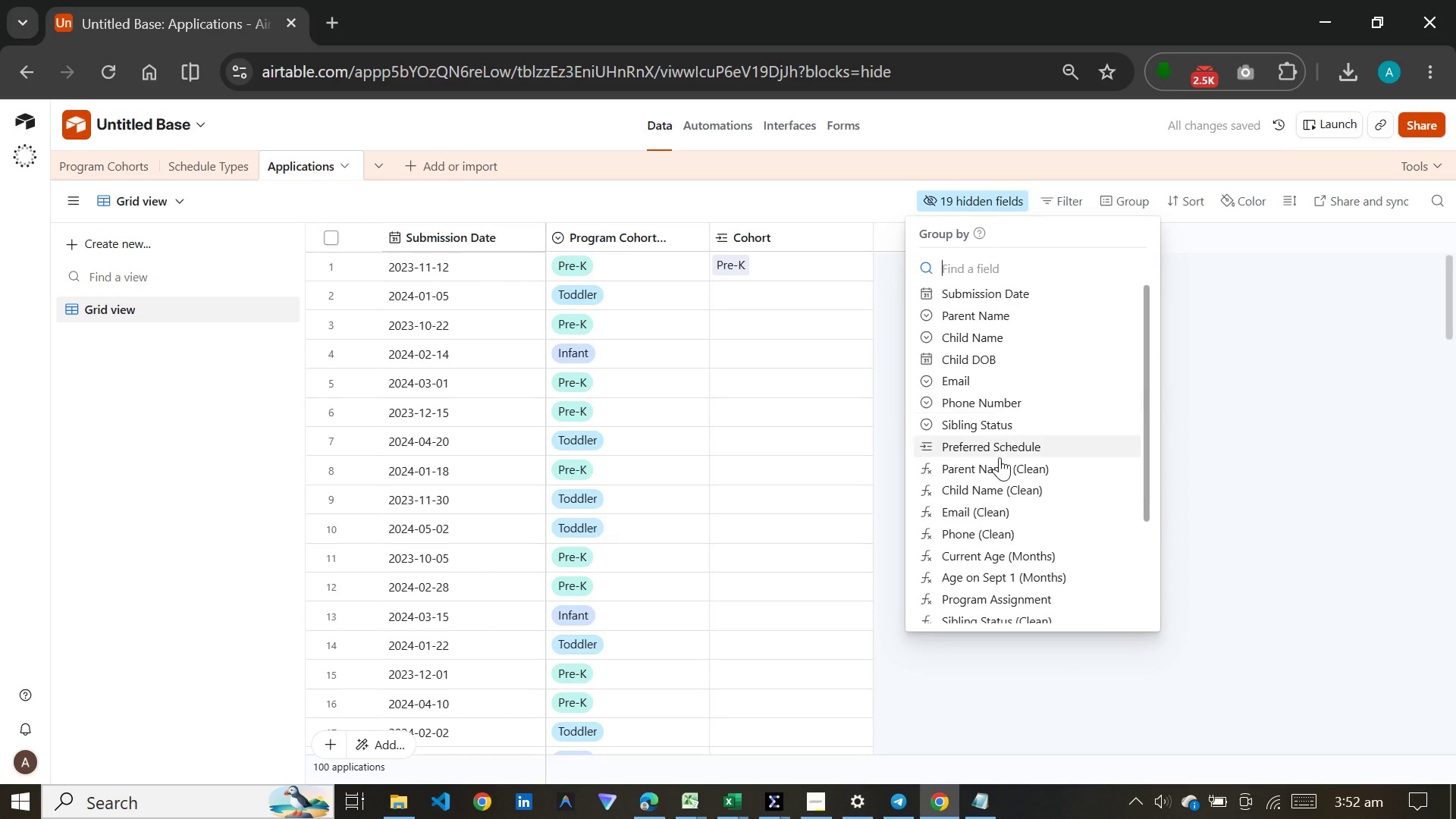 
scroll: coordinate [977, 560], scroll_direction: down, amount: 7.0
 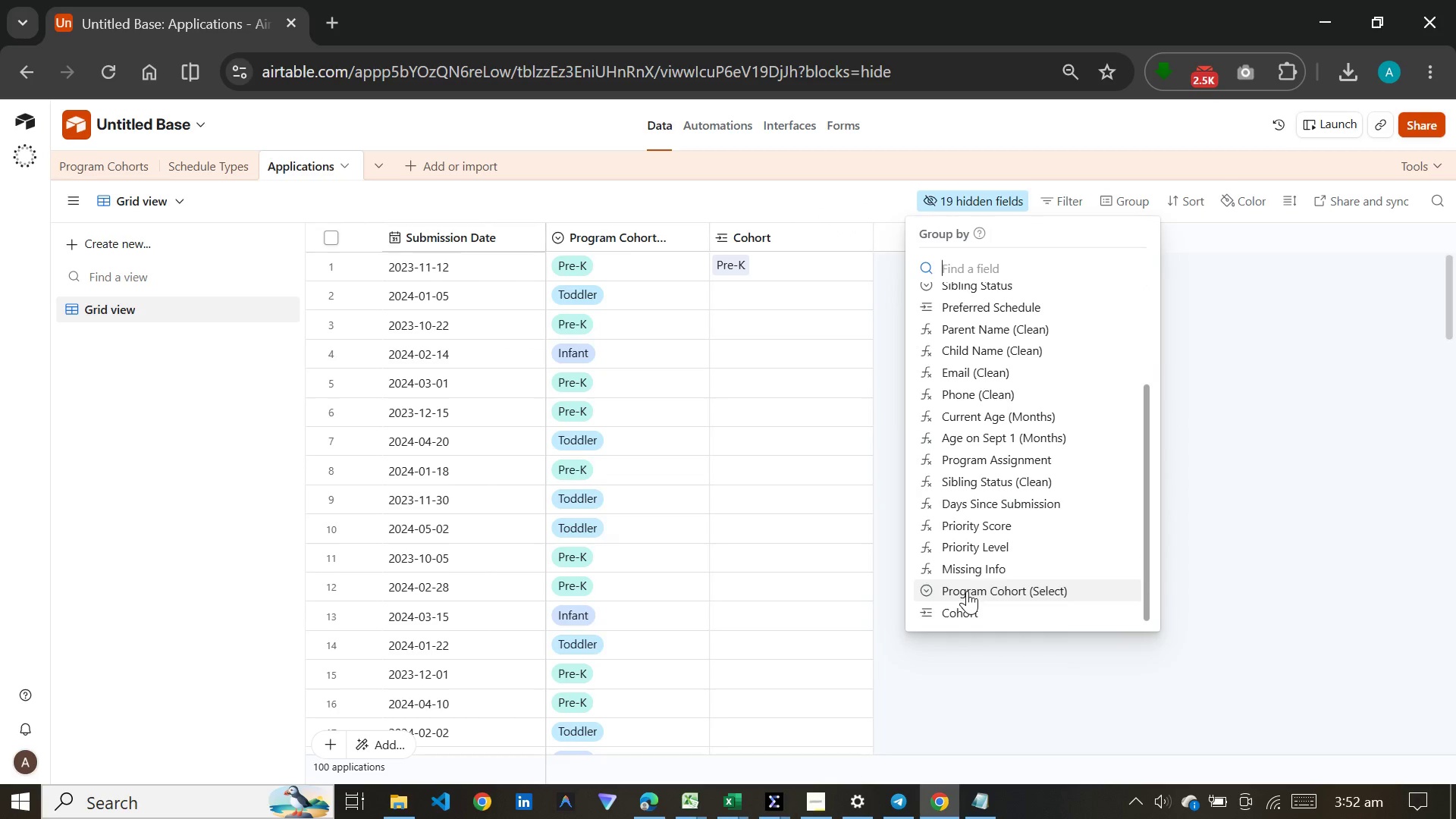 
left_click([967, 591])
 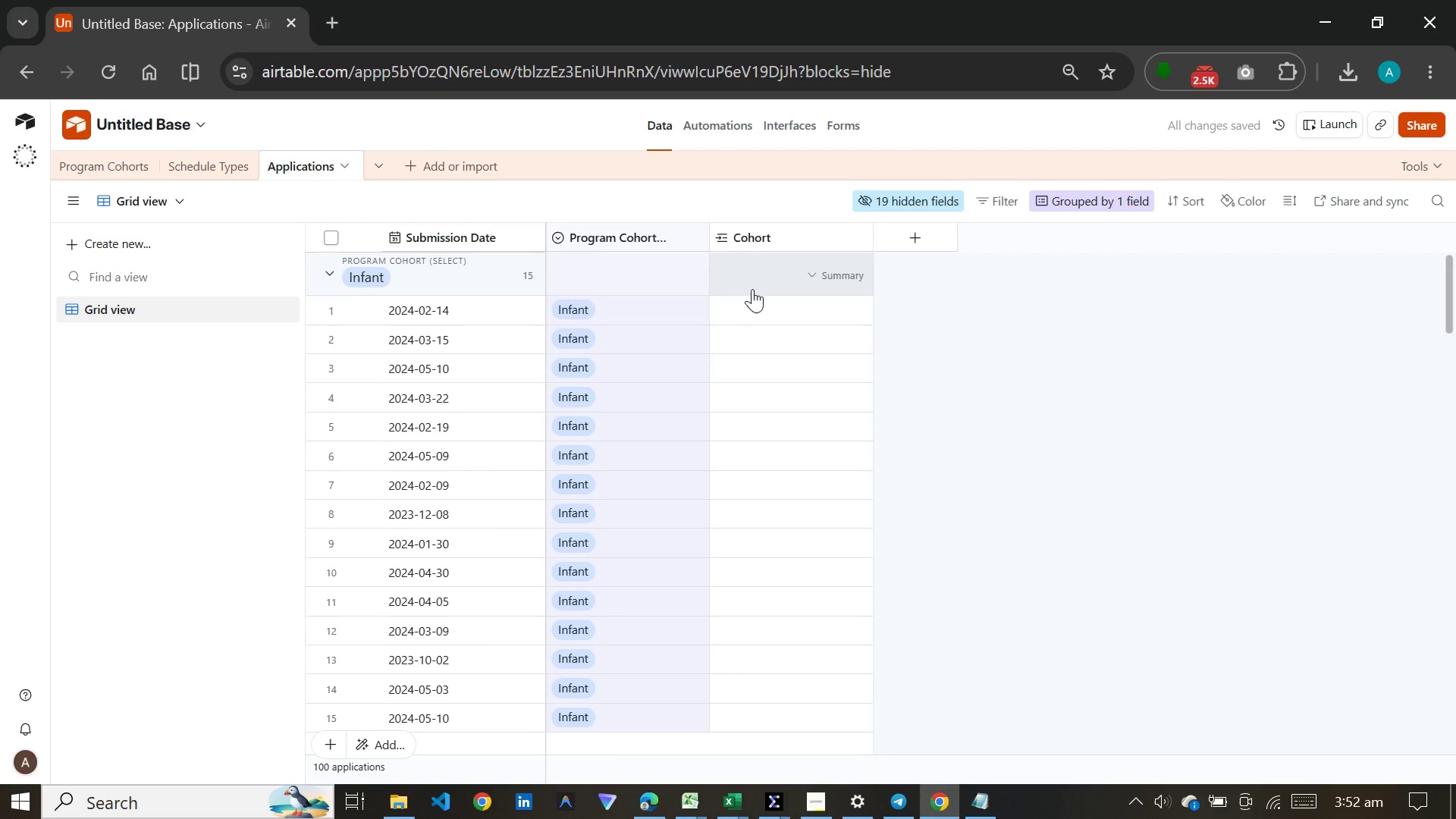 
left_click([752, 318])
 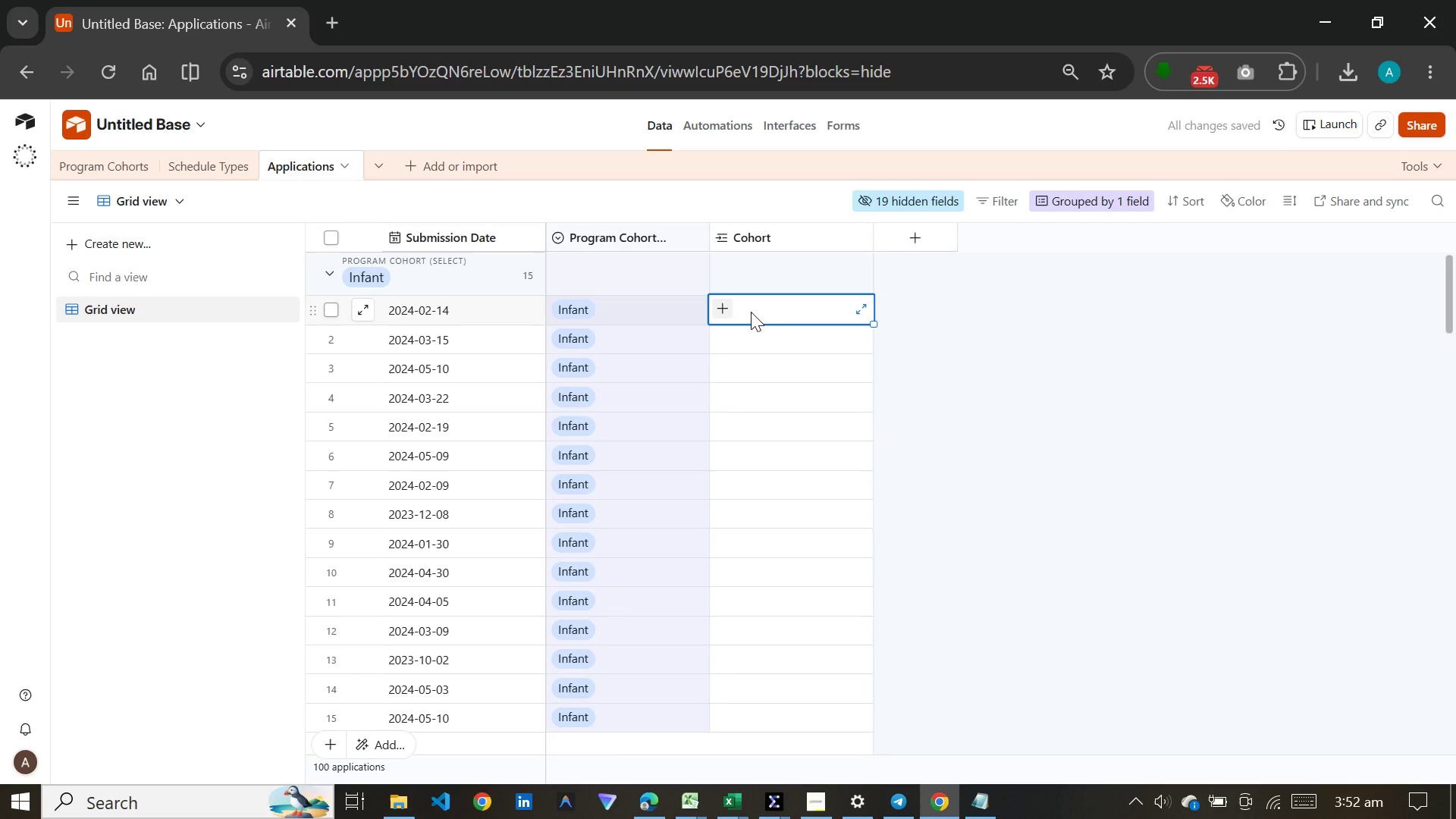 
key(I)
 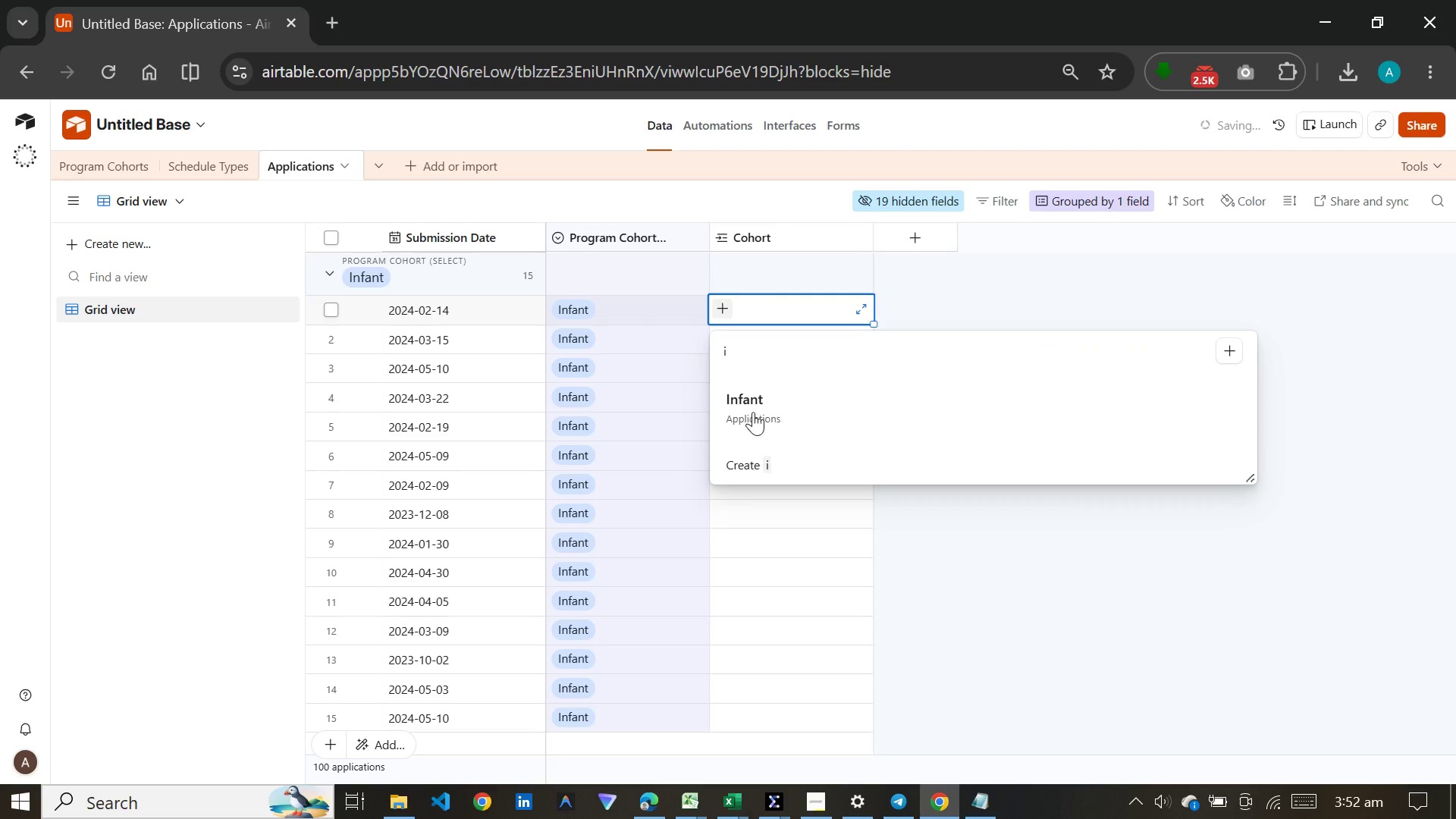 
left_click([756, 413])
 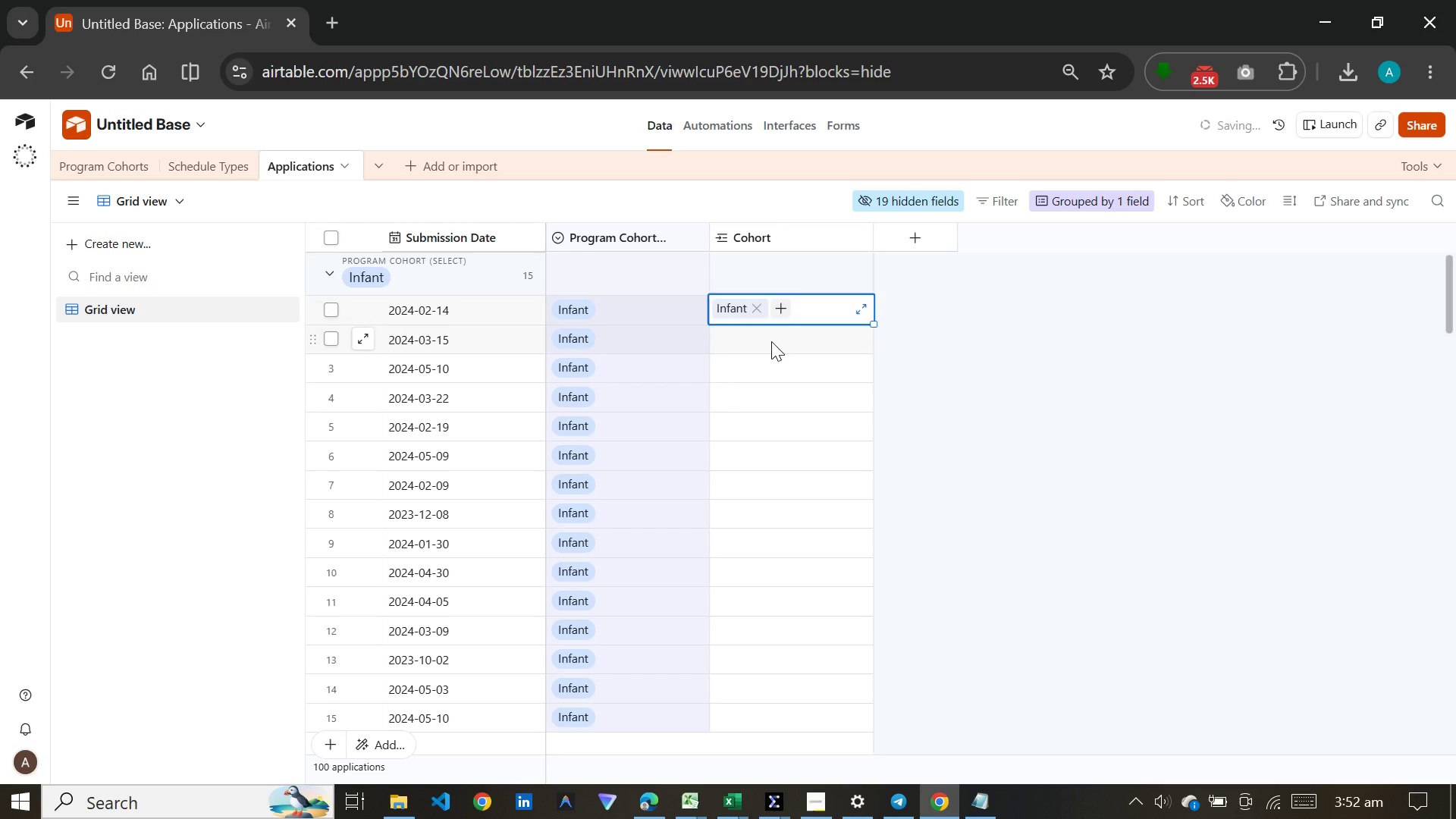 
left_click([771, 341])
 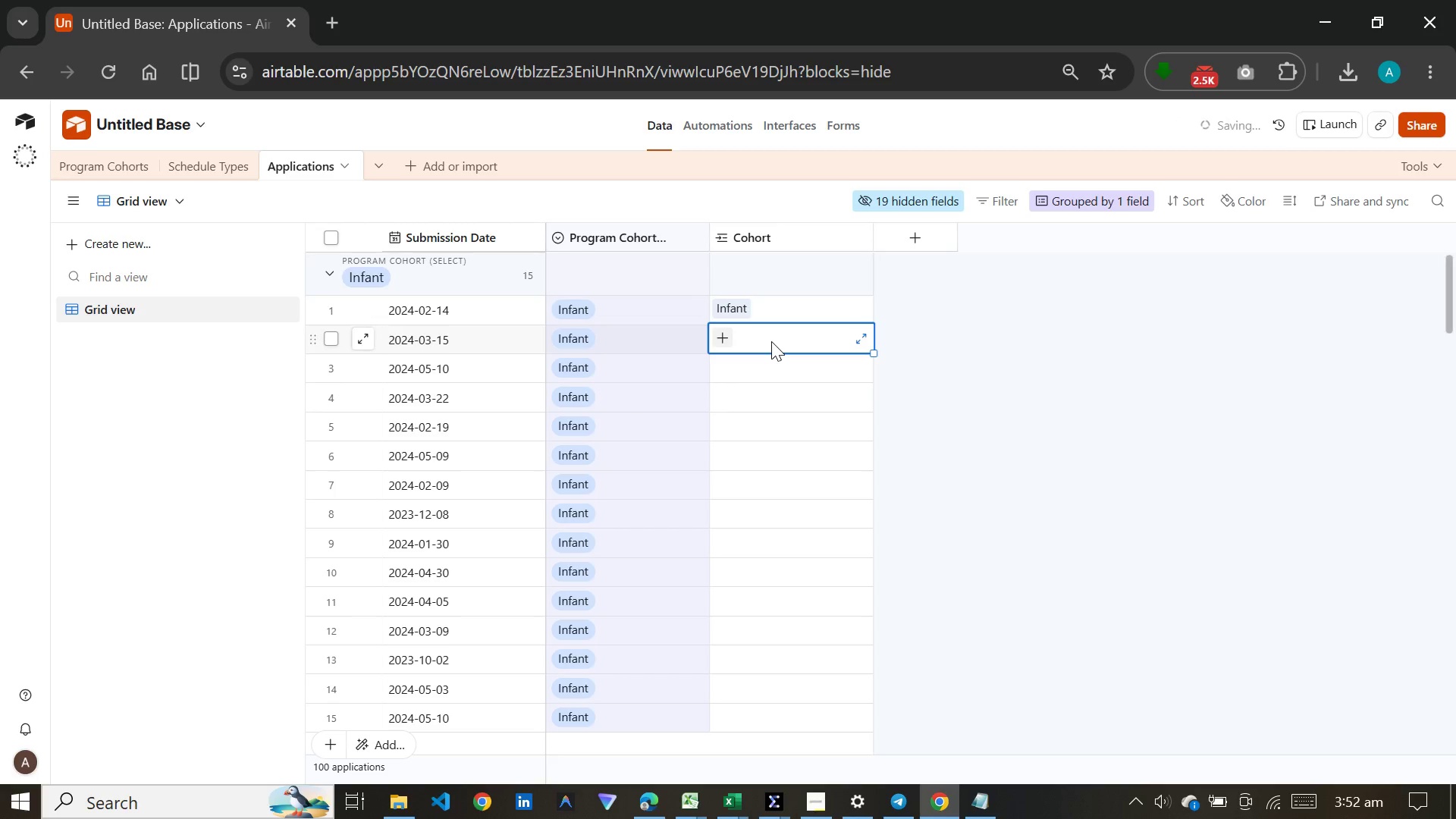 
key(I)
 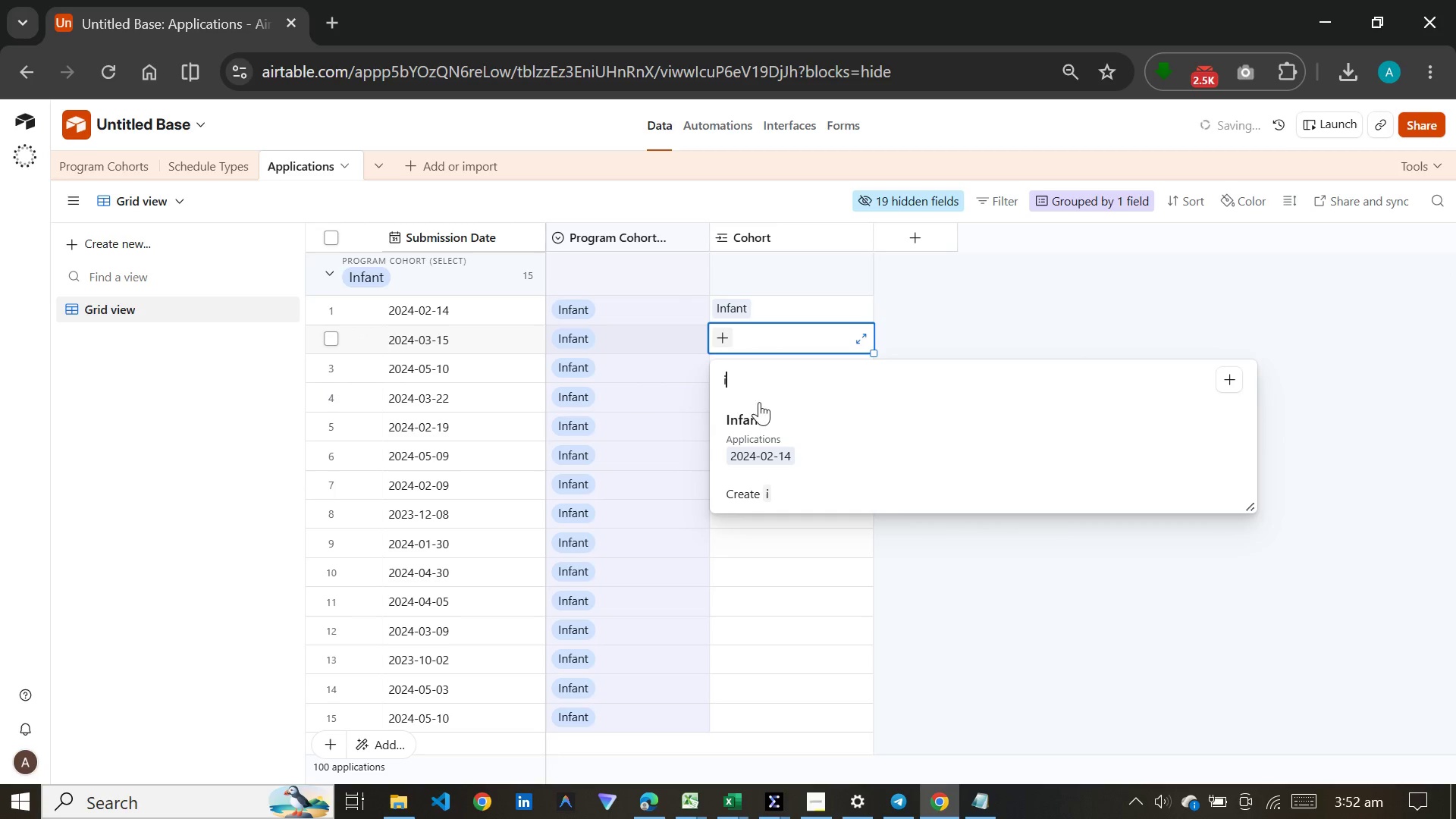 
left_click([759, 431])
 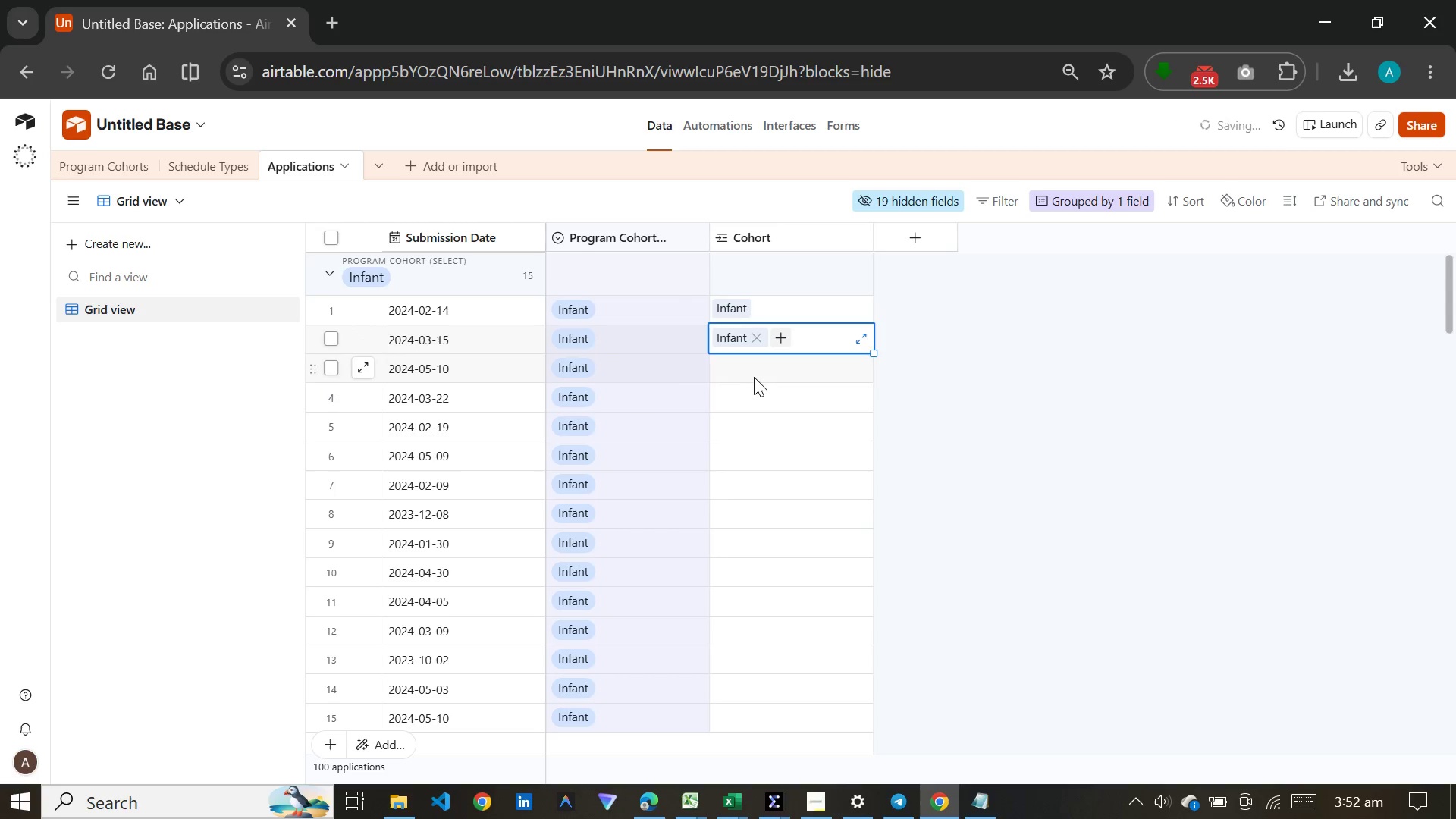 
left_click([754, 377])
 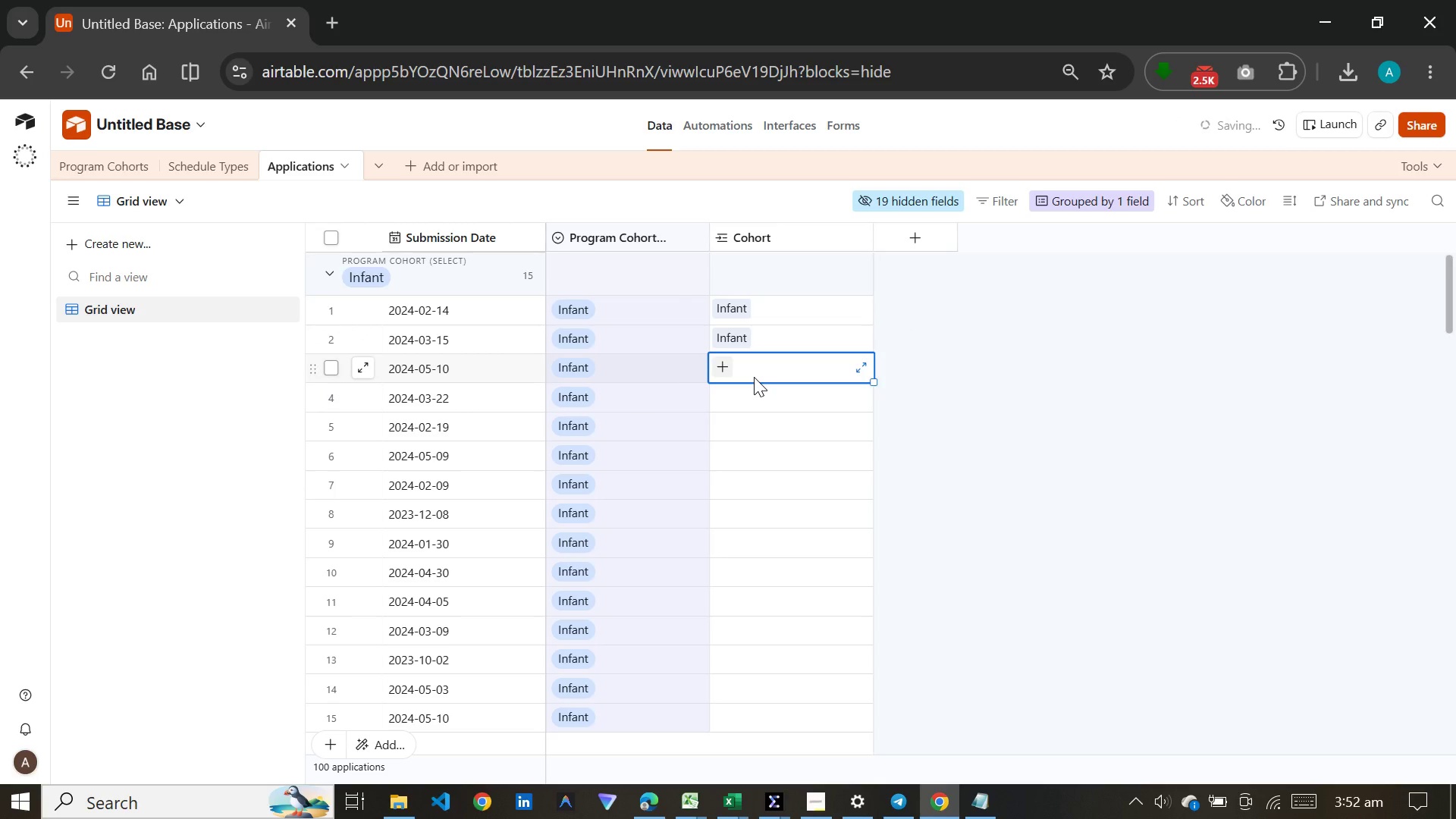 
key(I)
 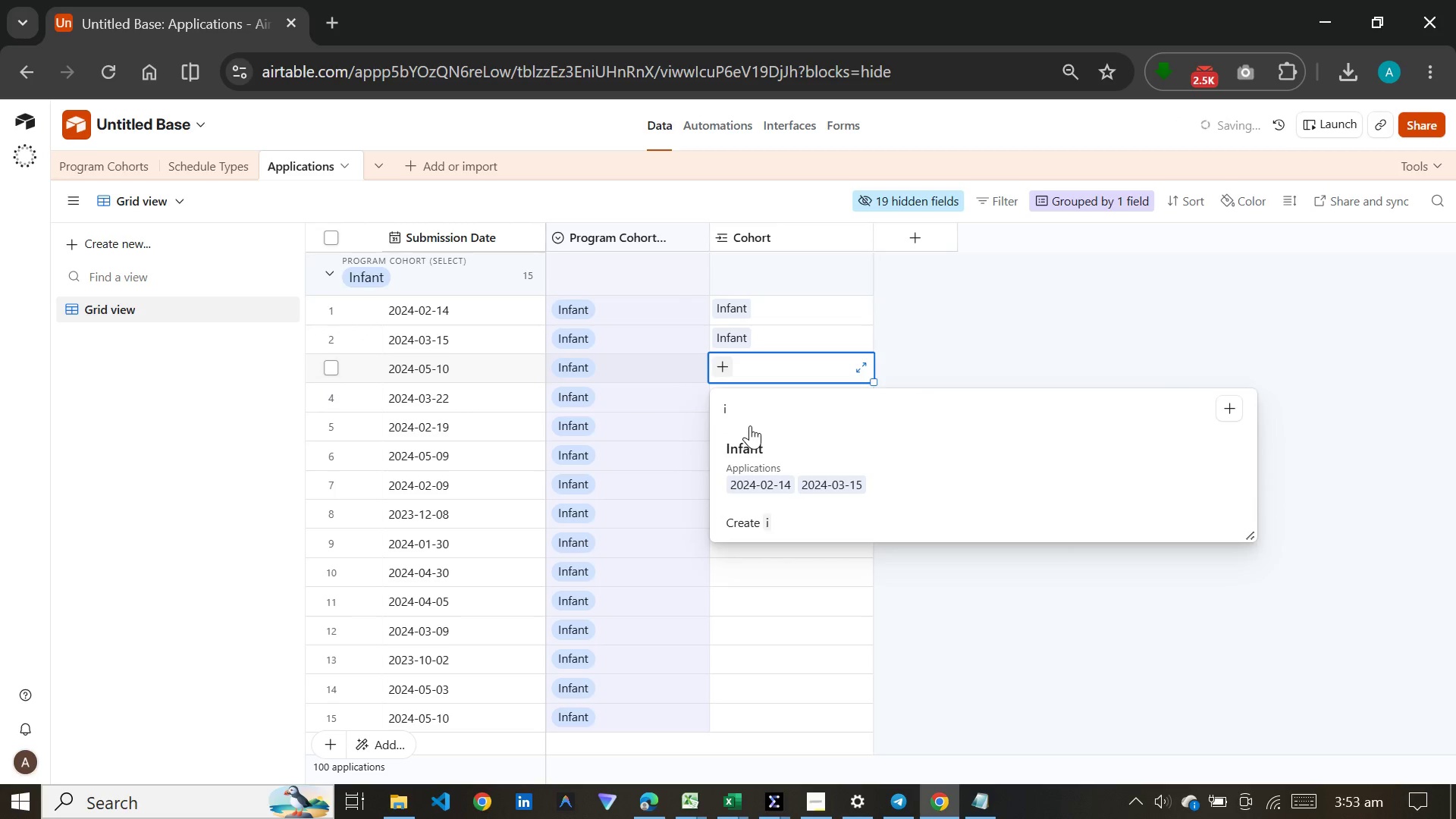 
left_click([752, 447])
 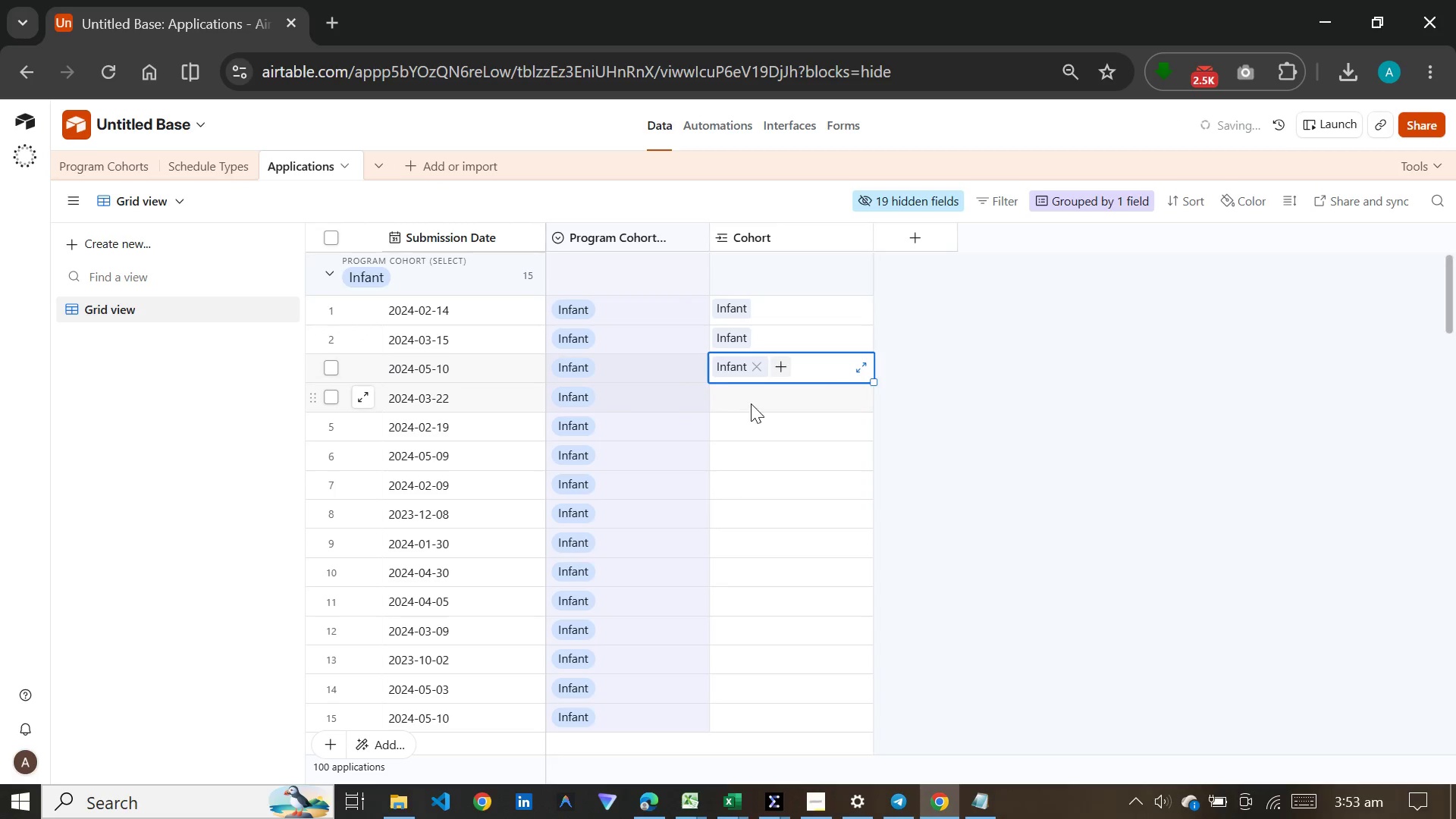 
left_click([751, 402])
 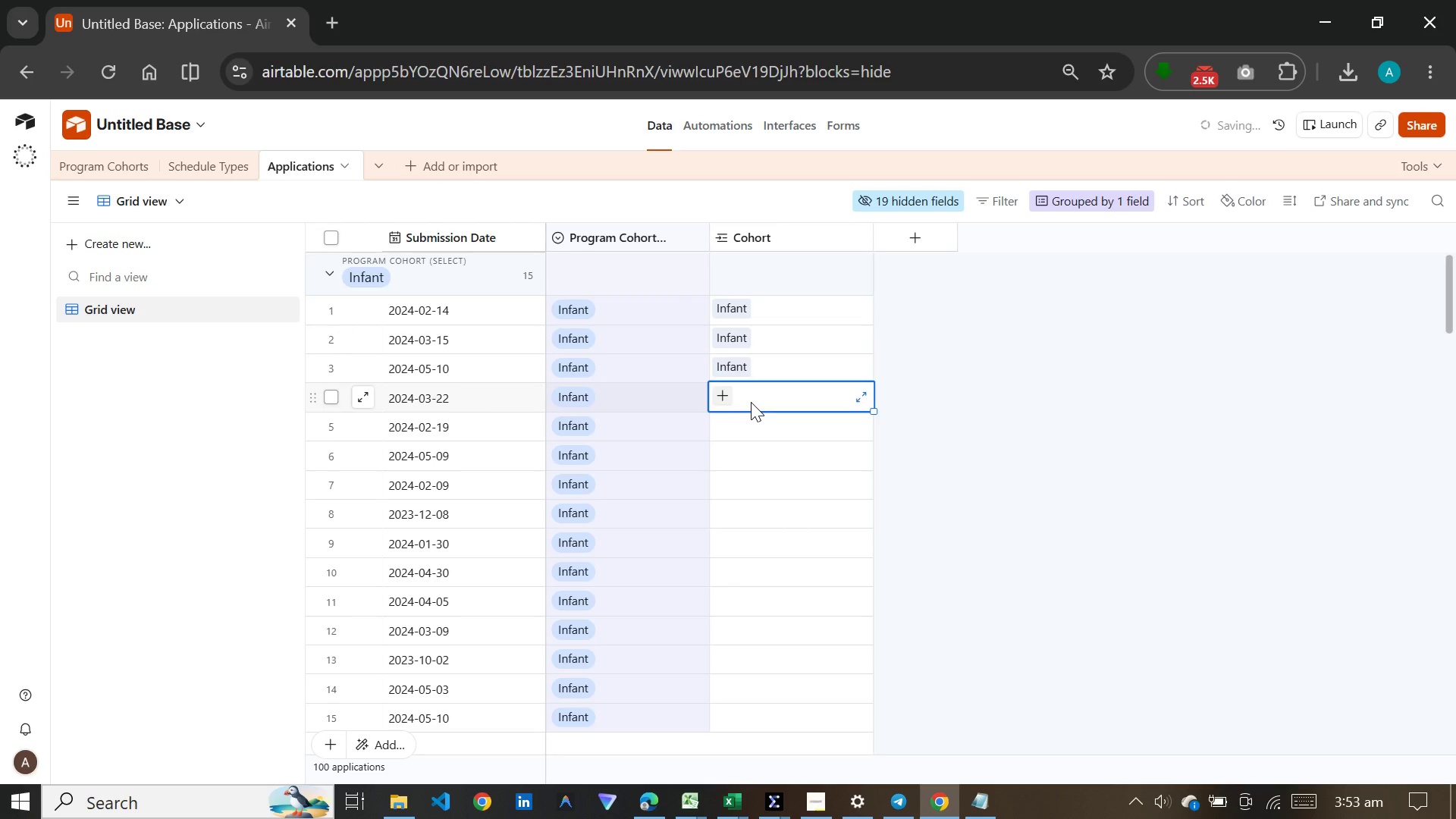 
key(I)
 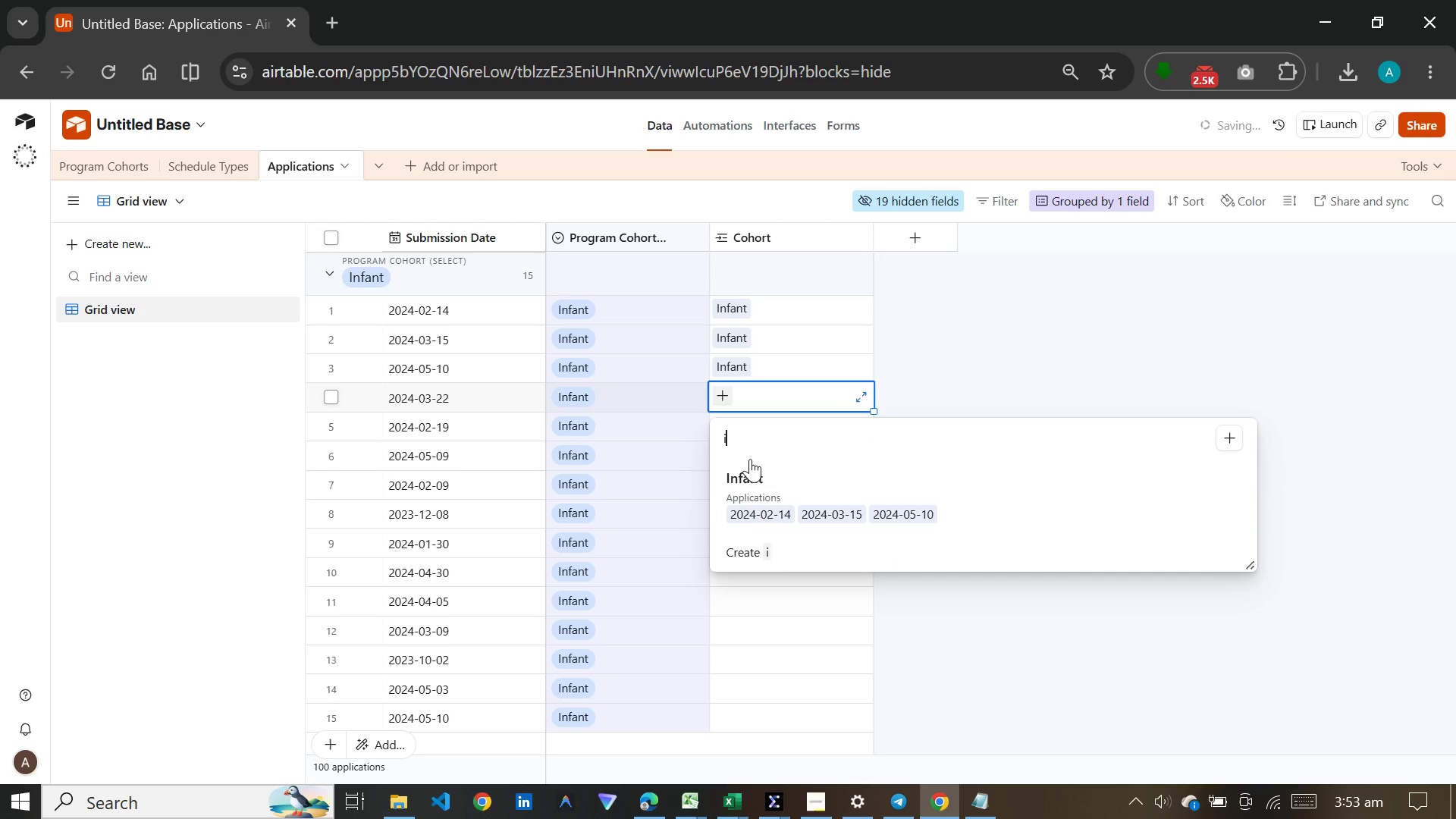 
left_click([745, 477])
 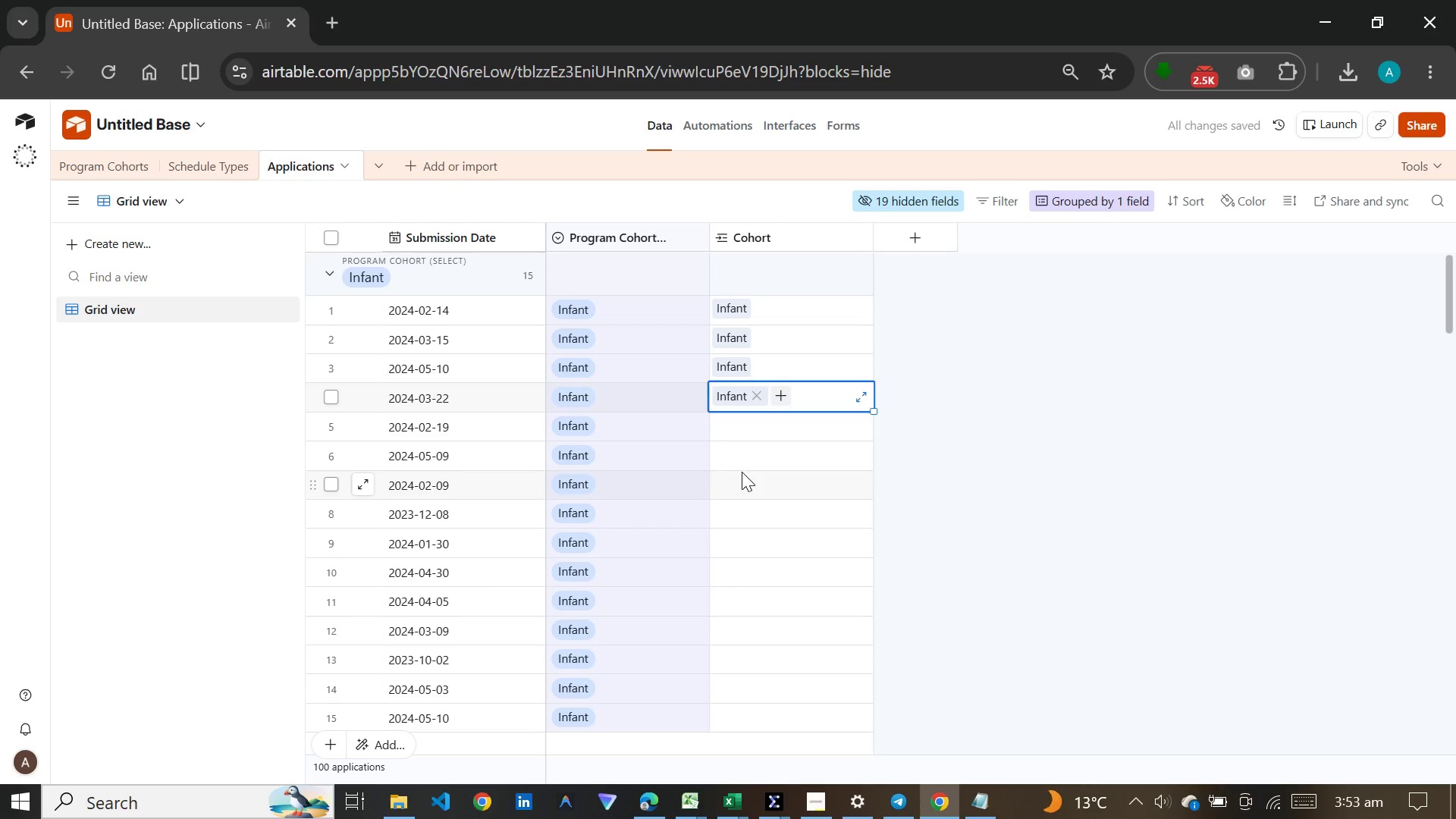 
left_click([748, 423])
 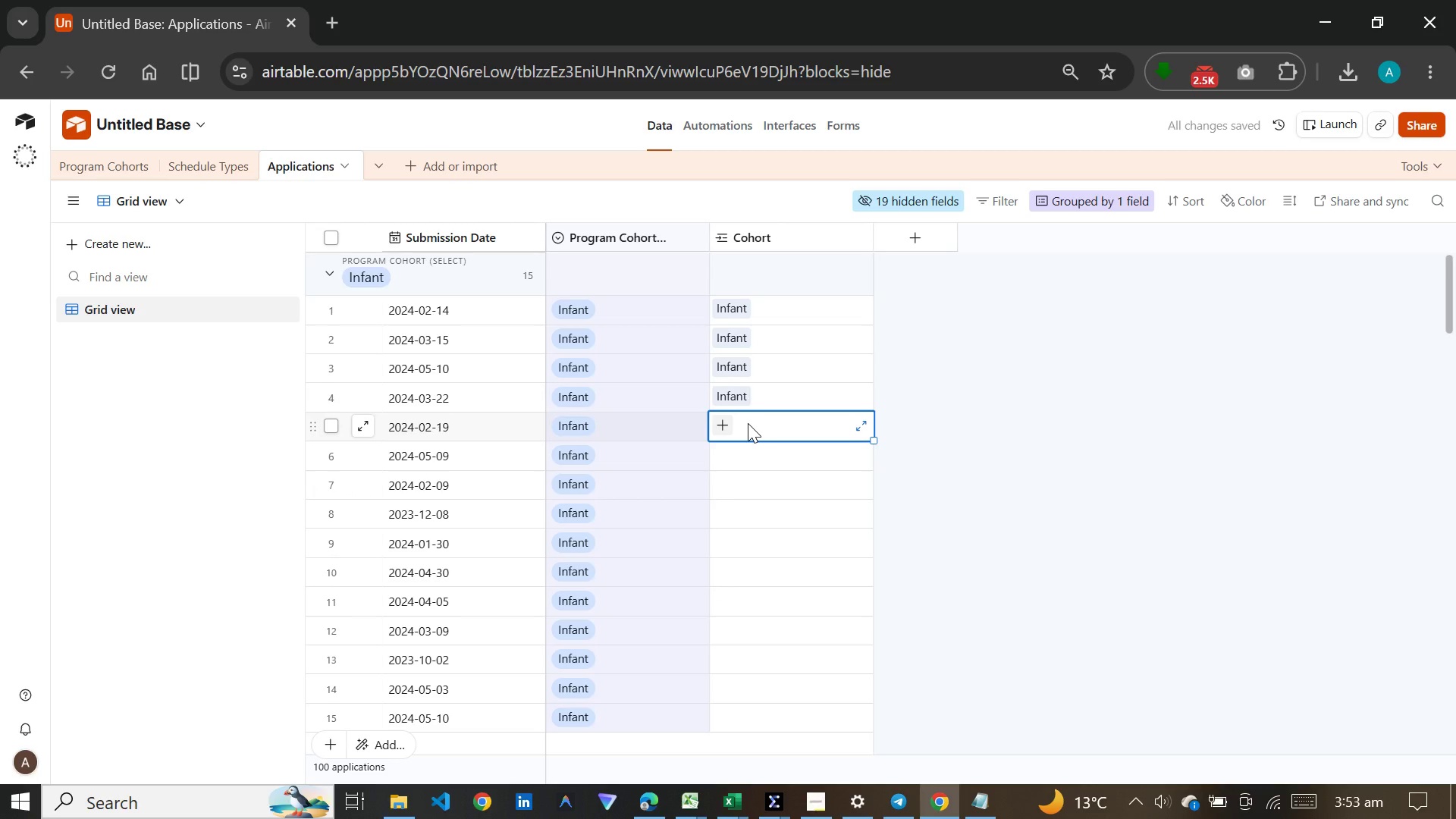 
key(I)
 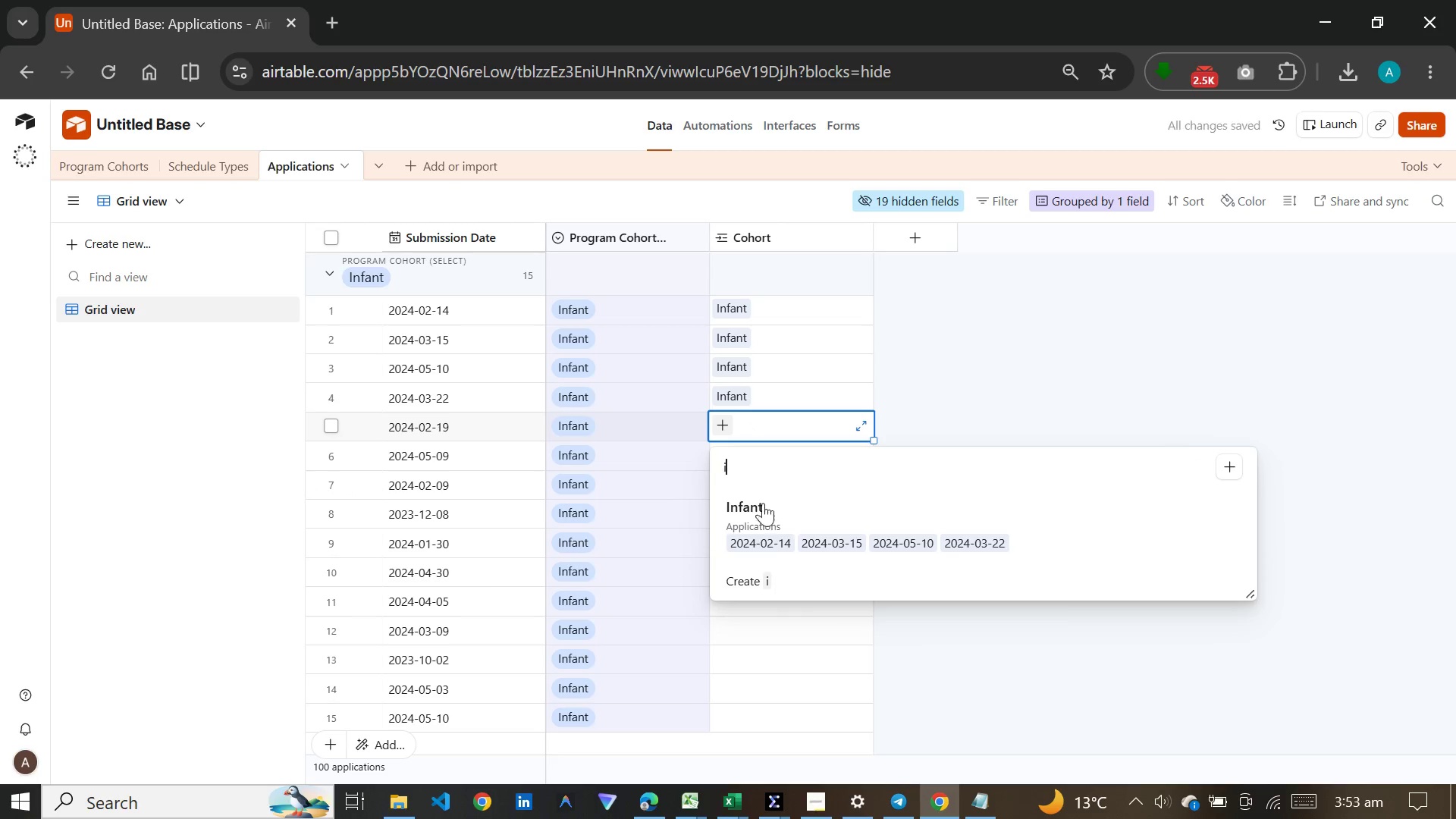 
left_click([763, 511])
 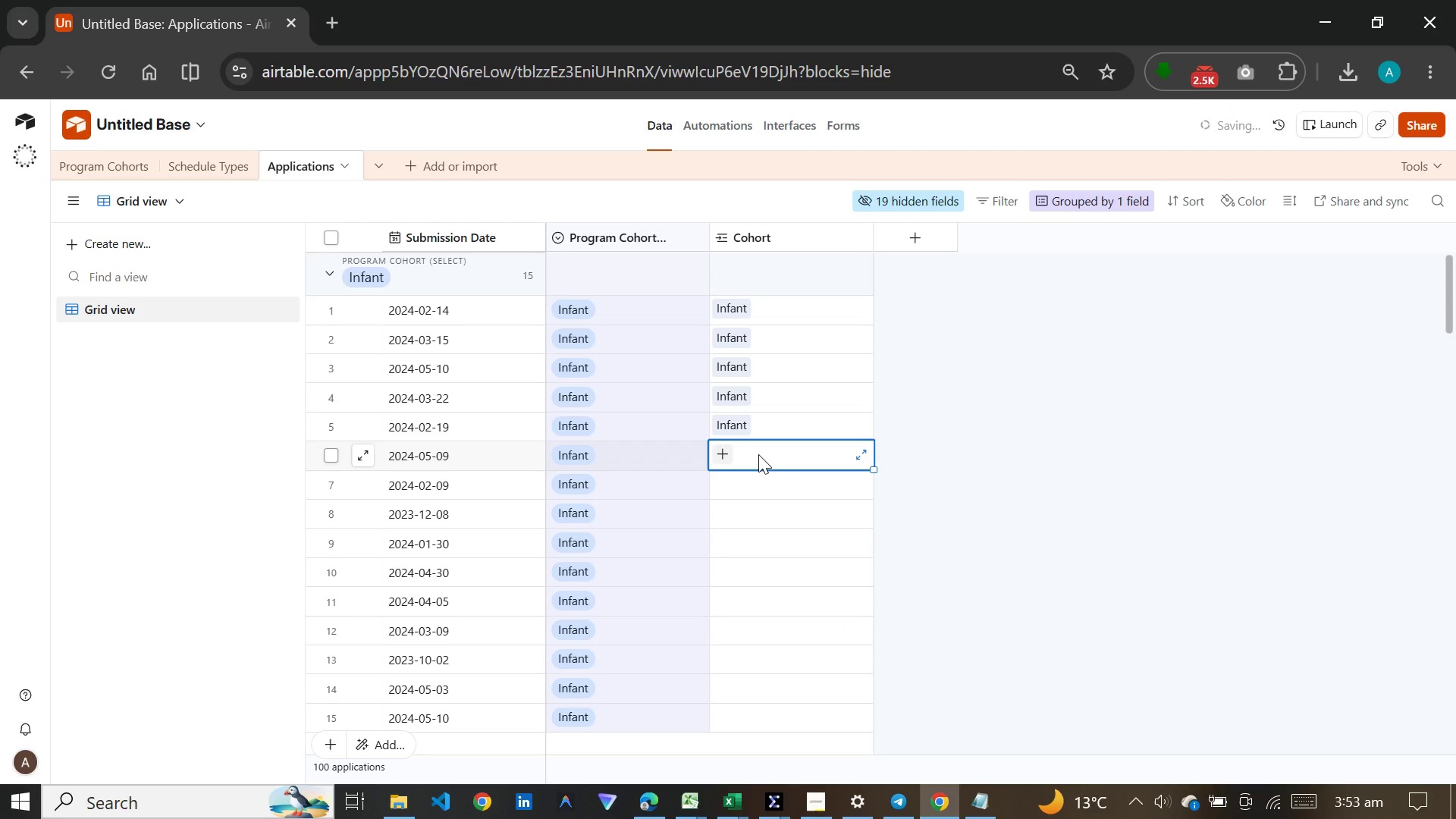 
double_click([758, 454])
 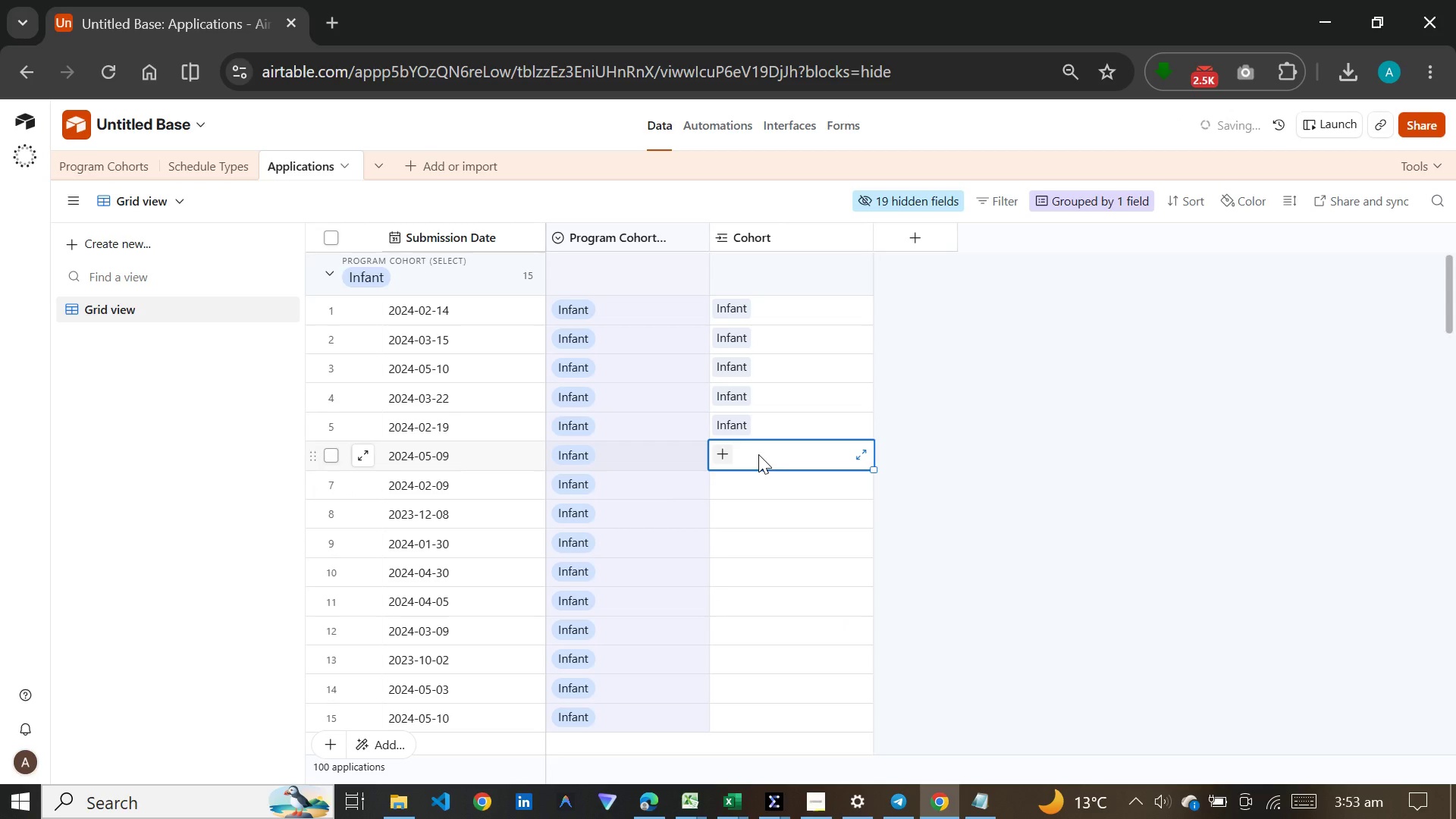 
key(I)
 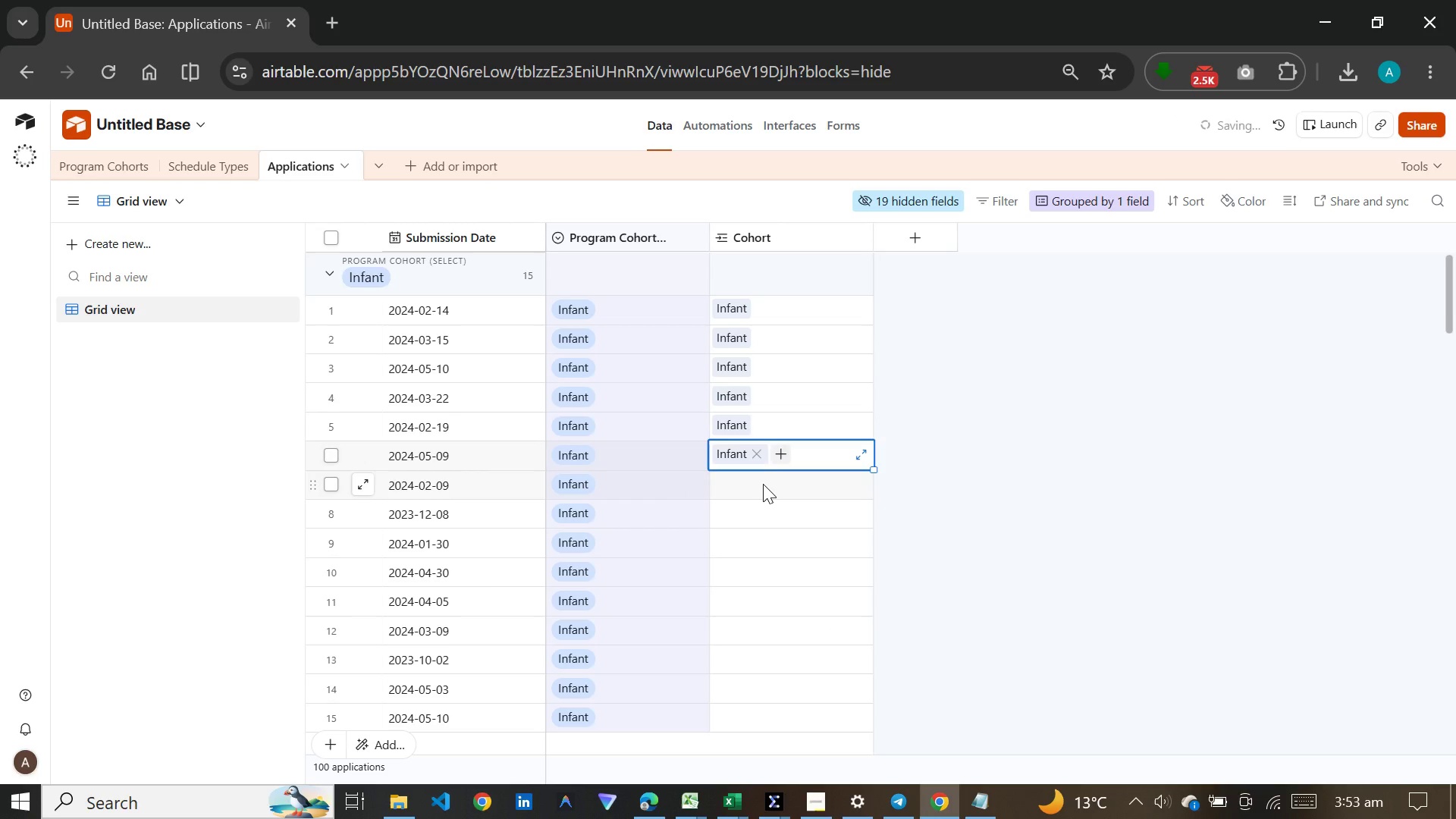 
double_click([764, 482])
 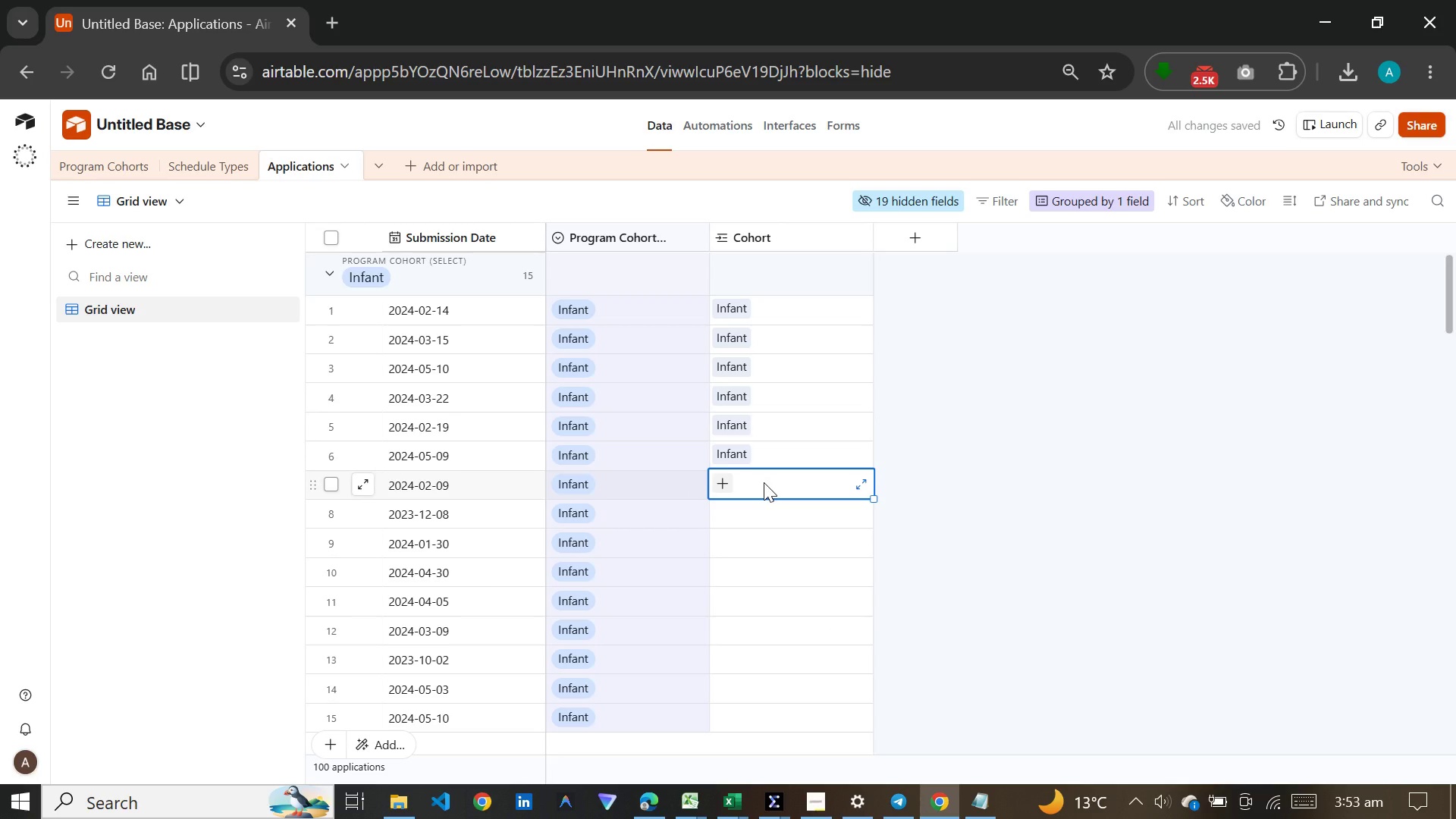 
key(I)
 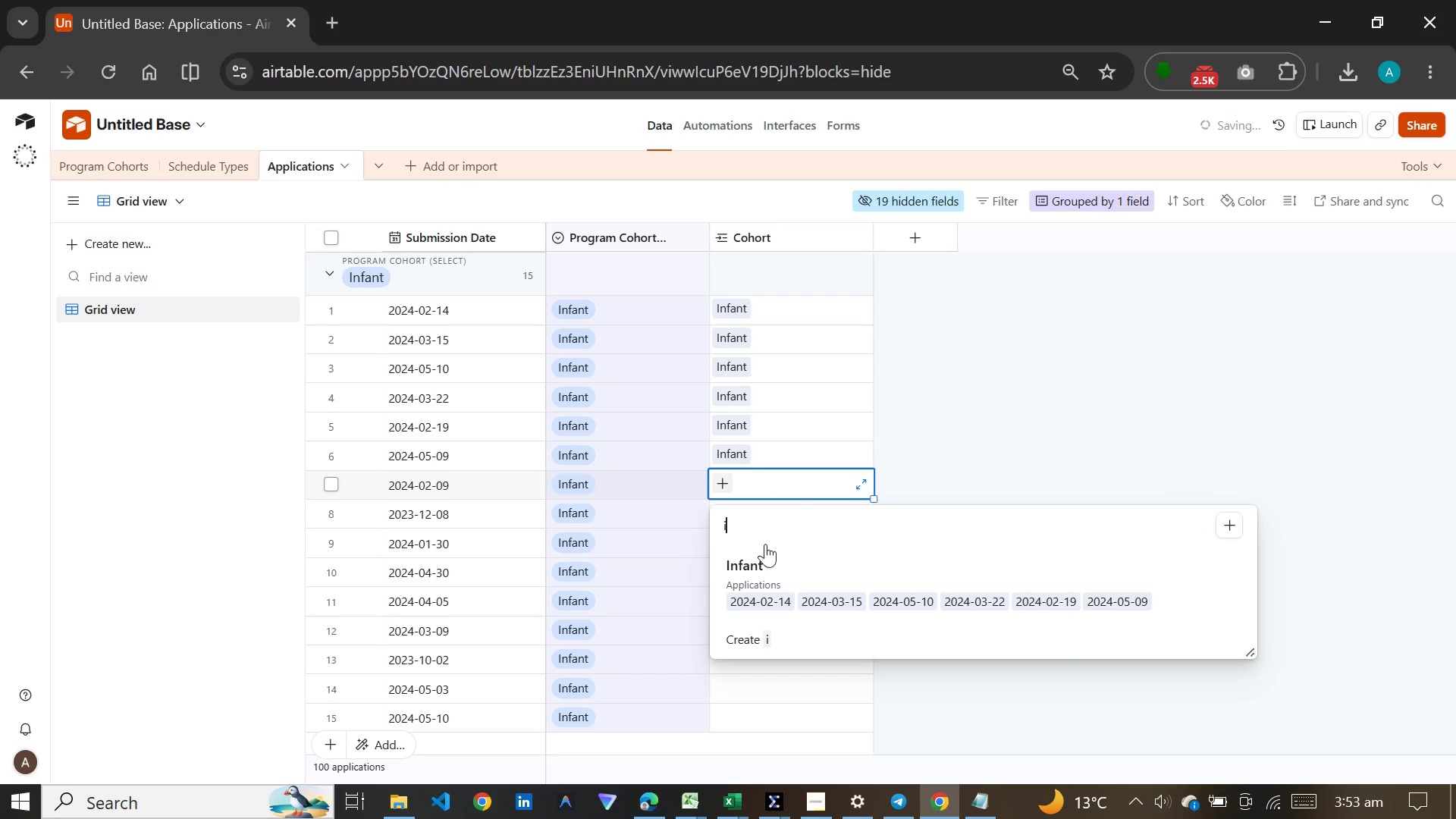 
left_click([770, 569])
 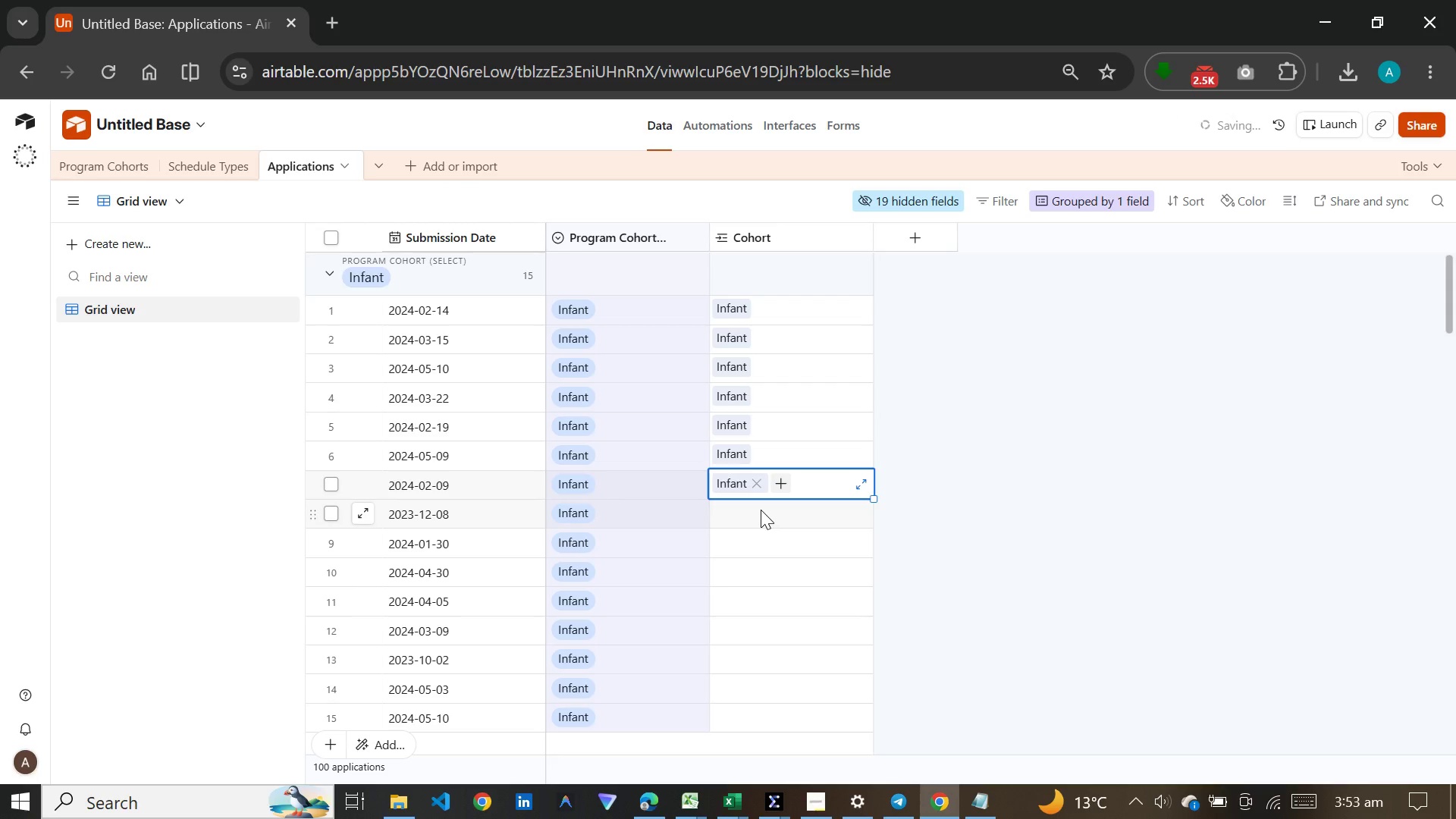 
double_click([761, 510])
 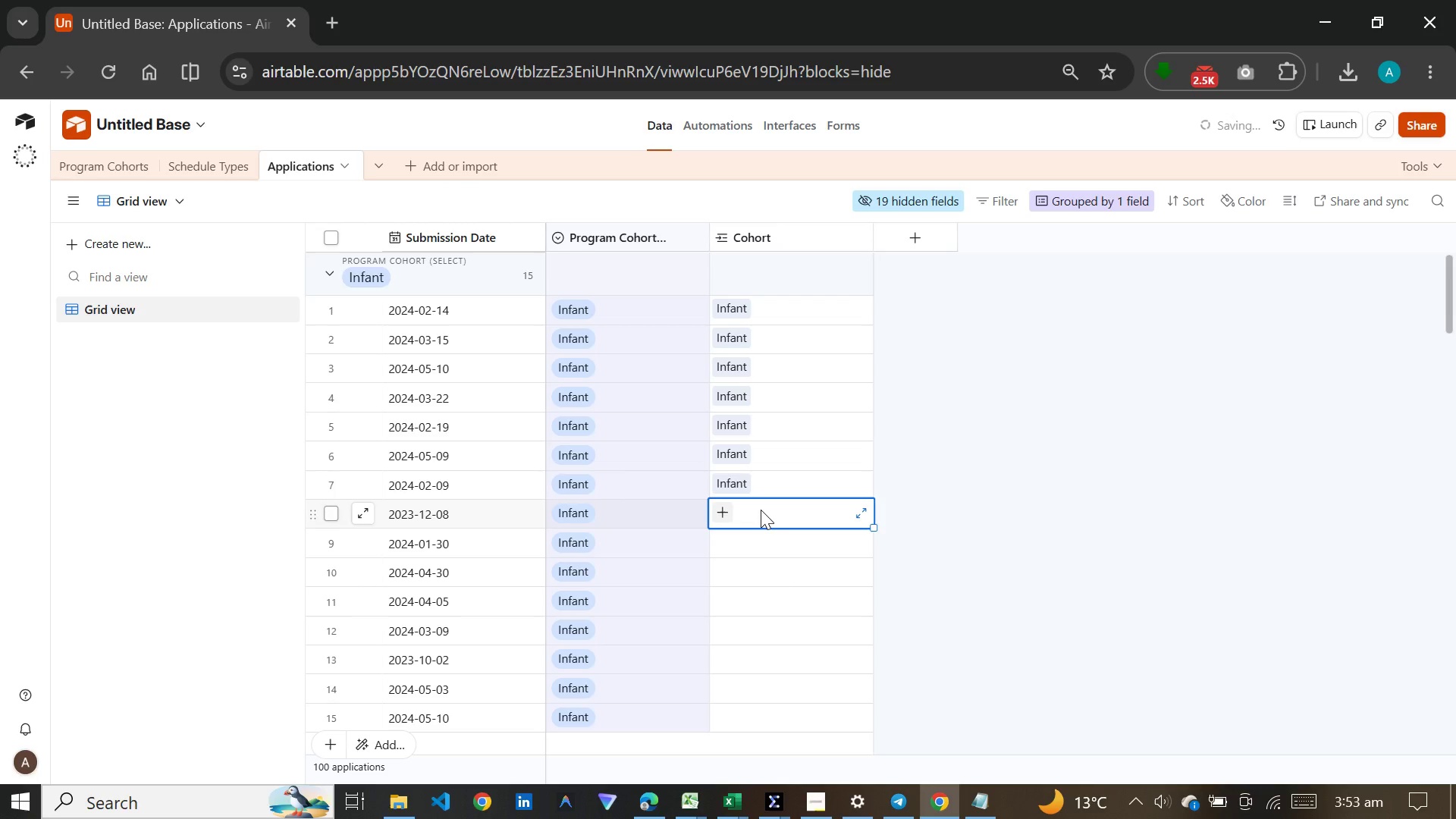 
key(I)
 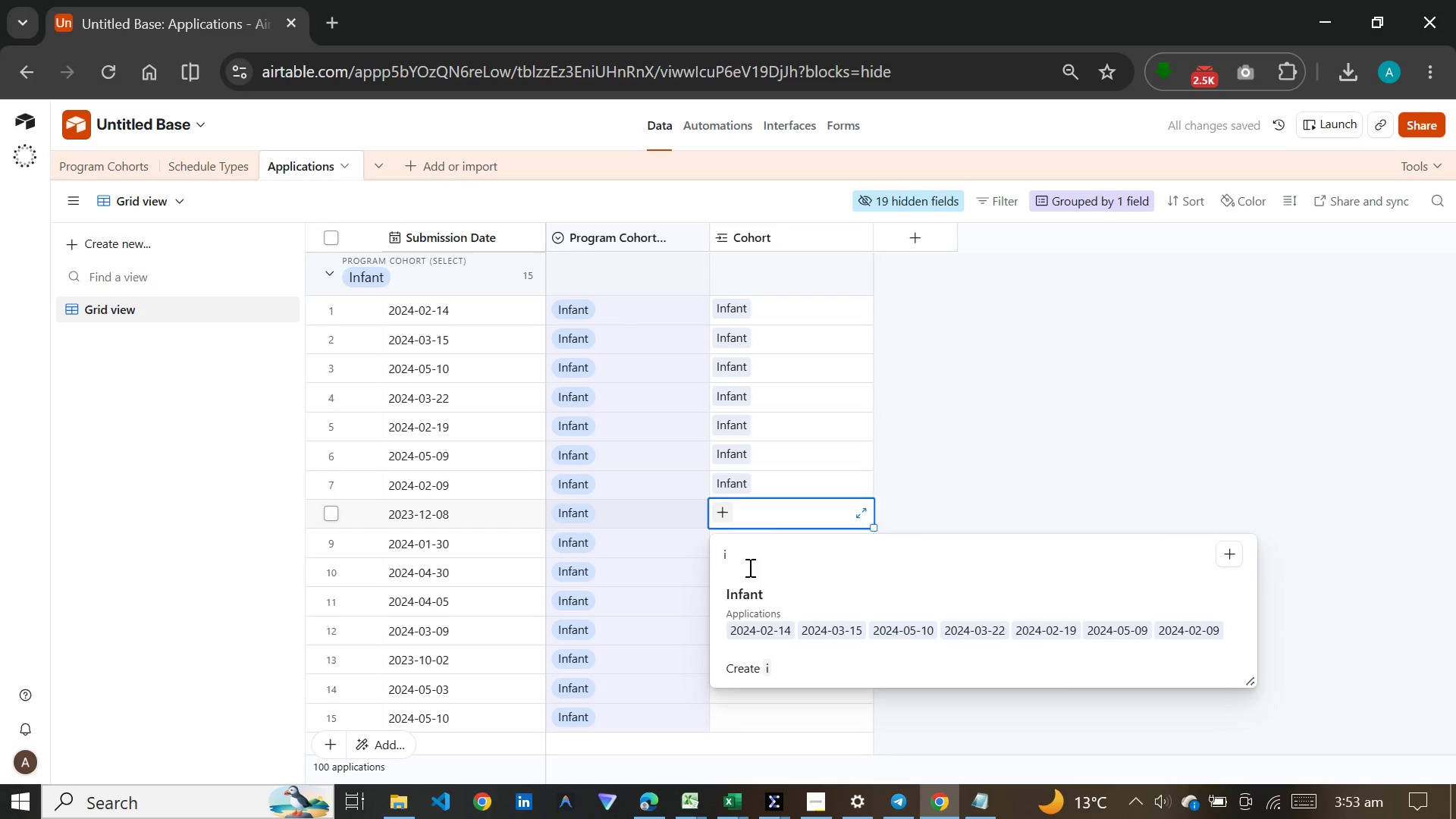 
left_click([761, 617])
 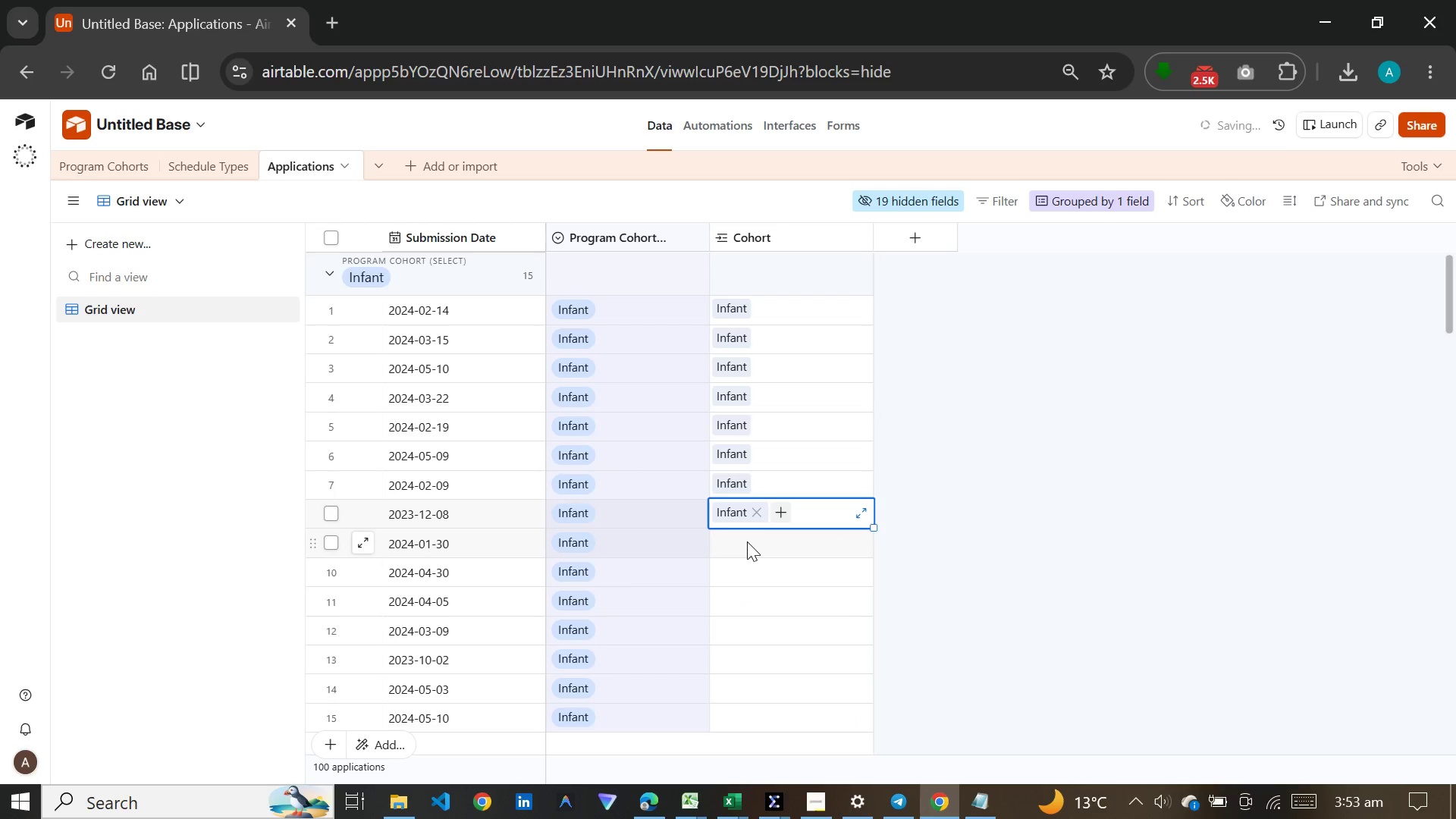 
left_click([747, 541])
 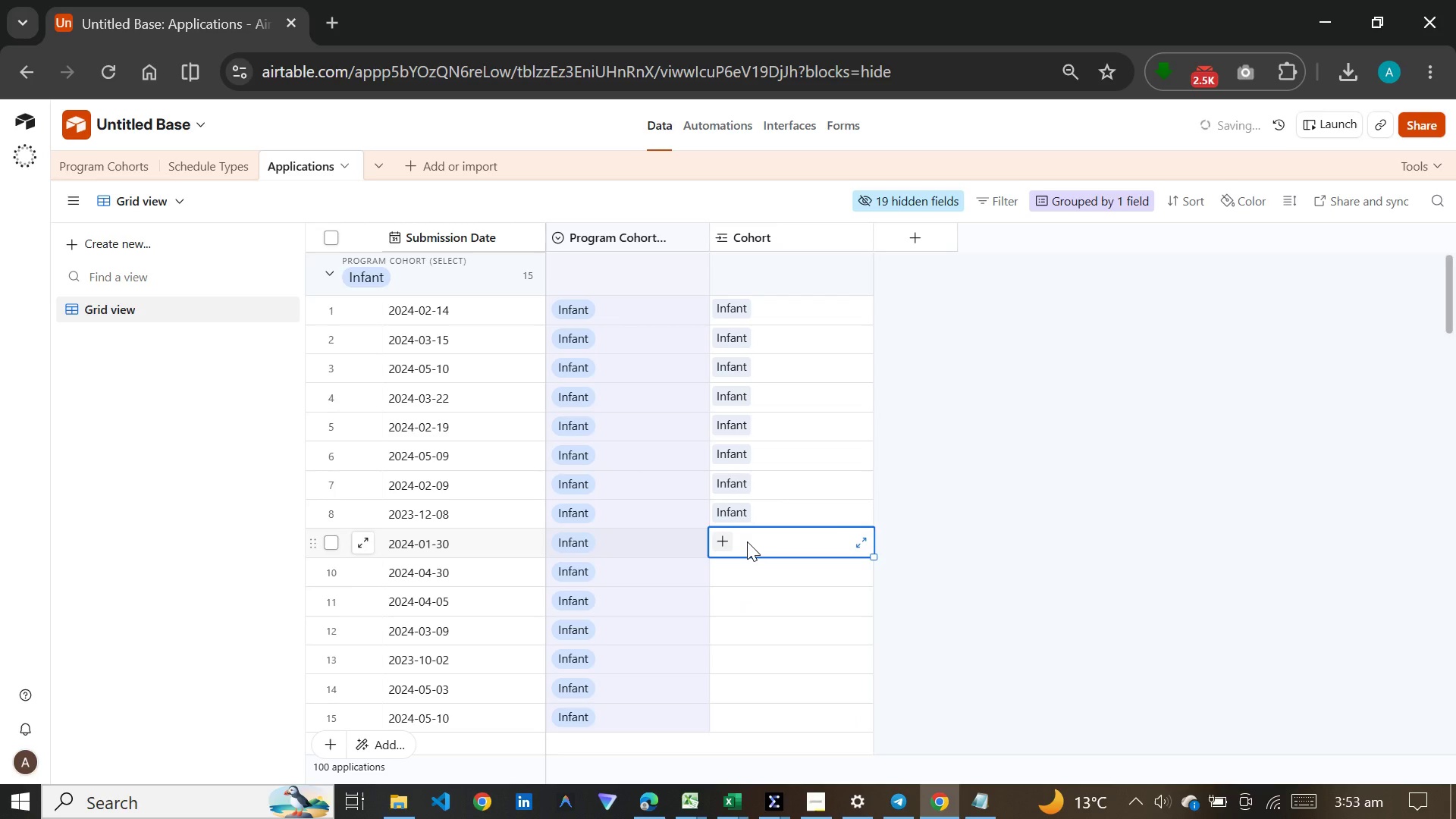 
key(I)
 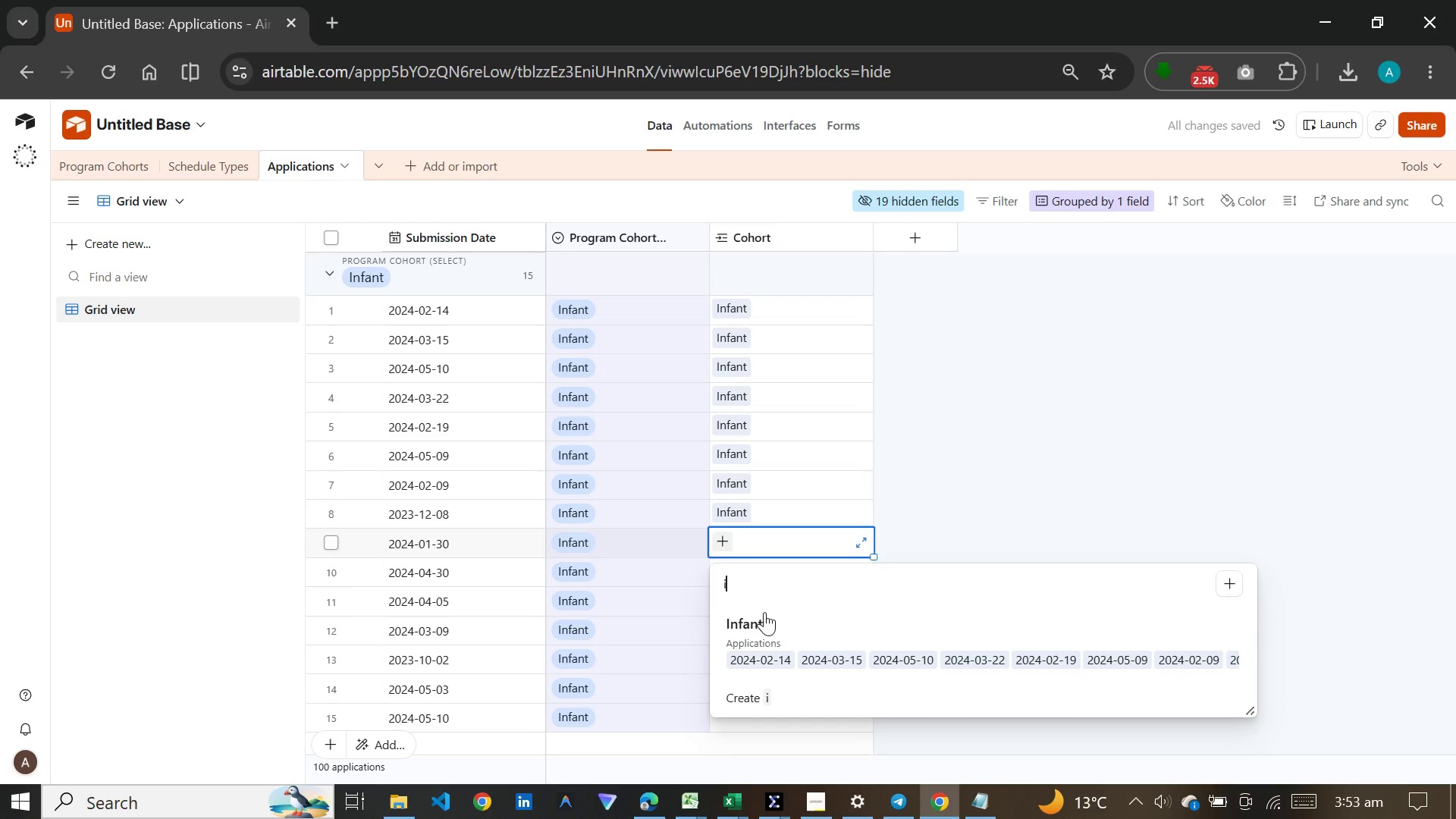 
left_click([764, 629])
 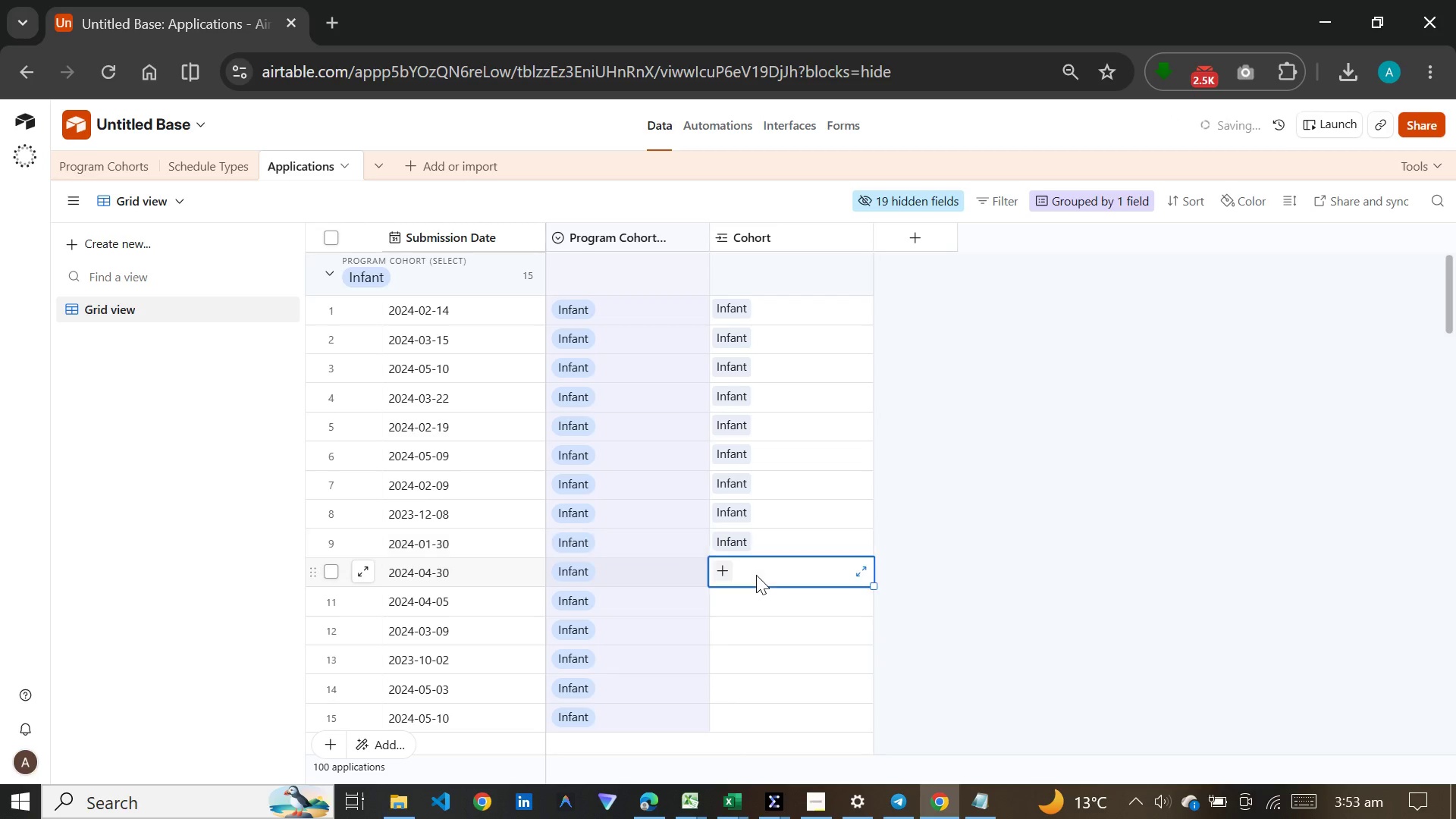 
double_click([756, 575])
 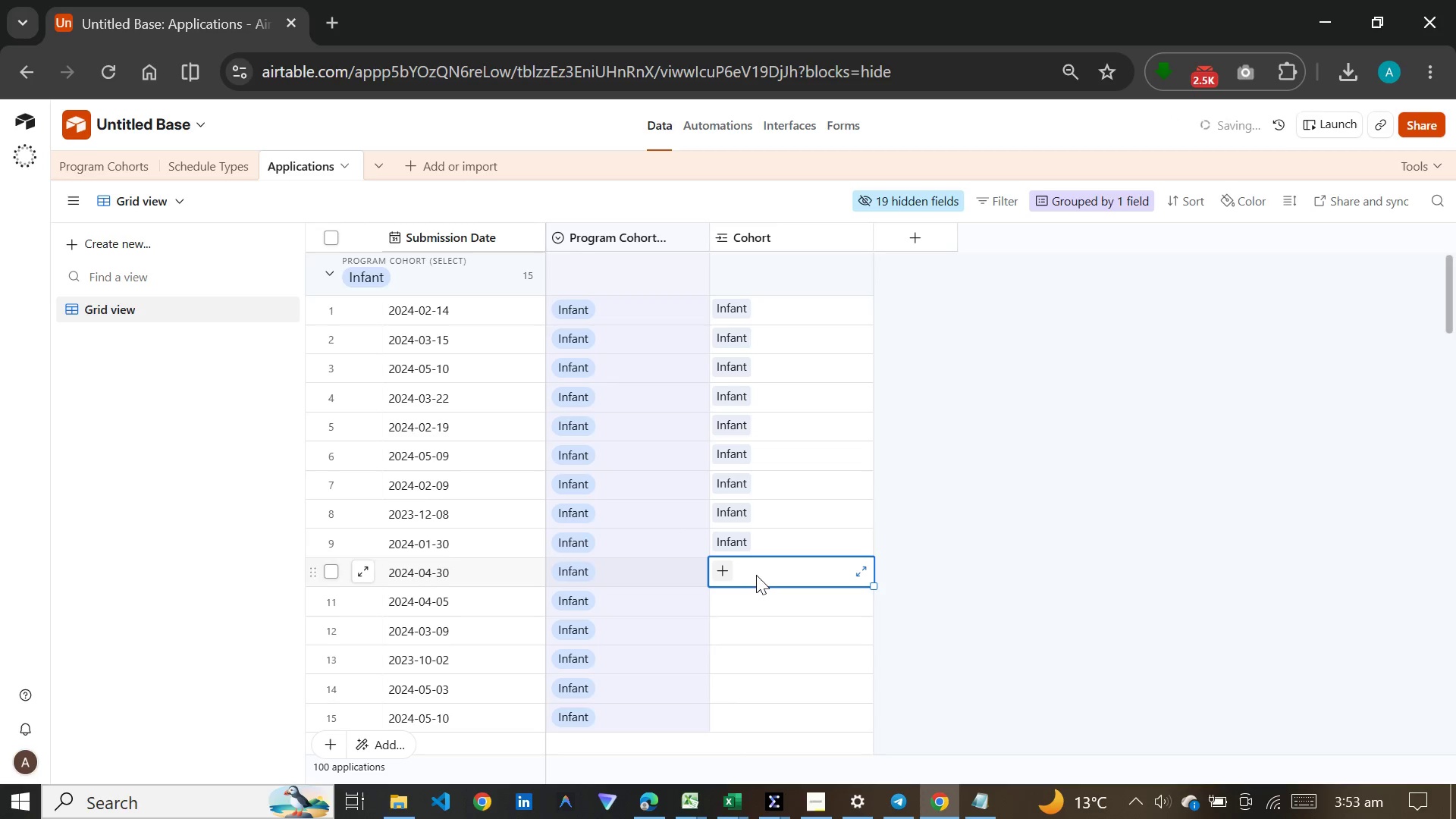 
key(I)
 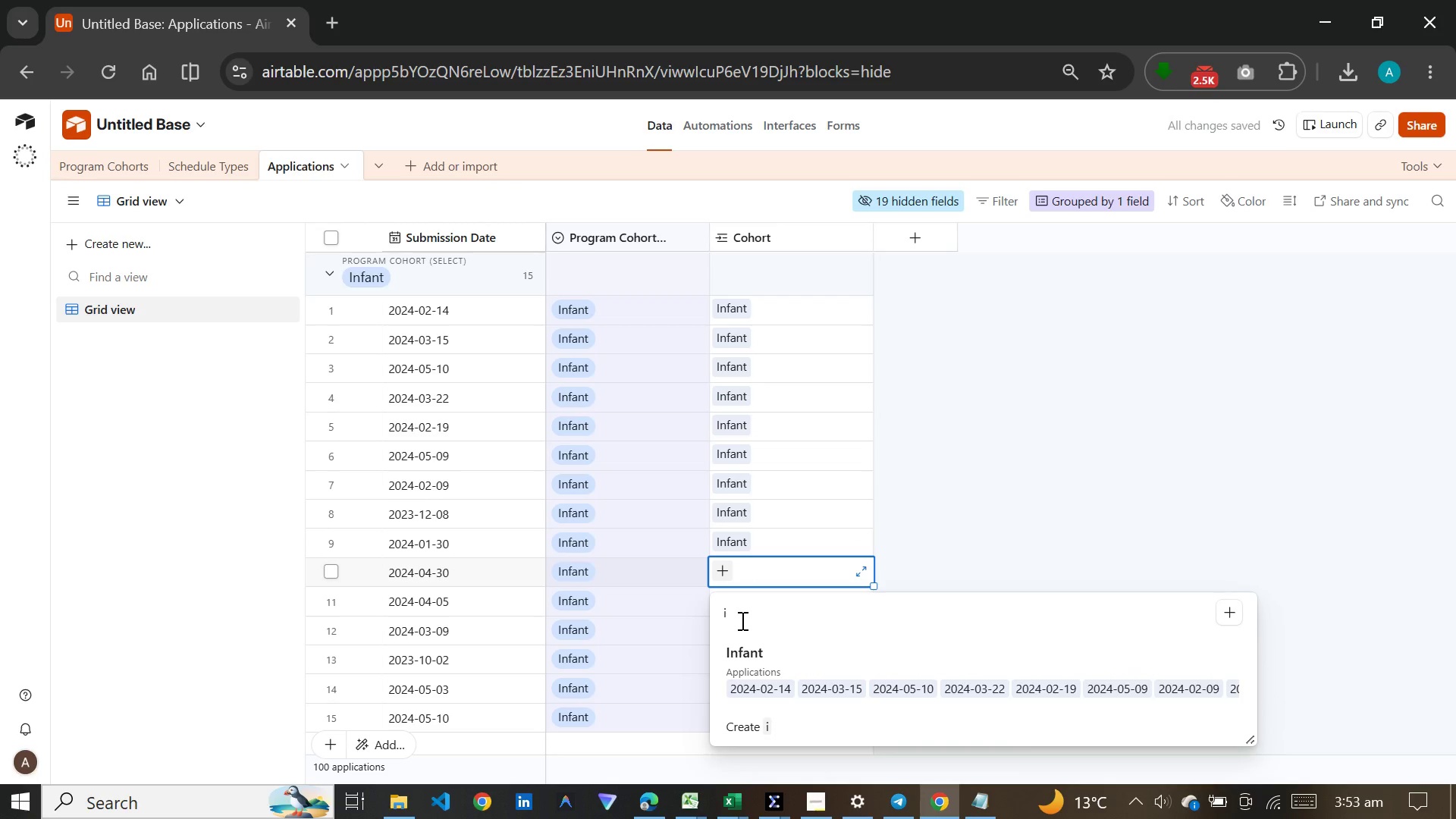 
left_click([759, 666])
 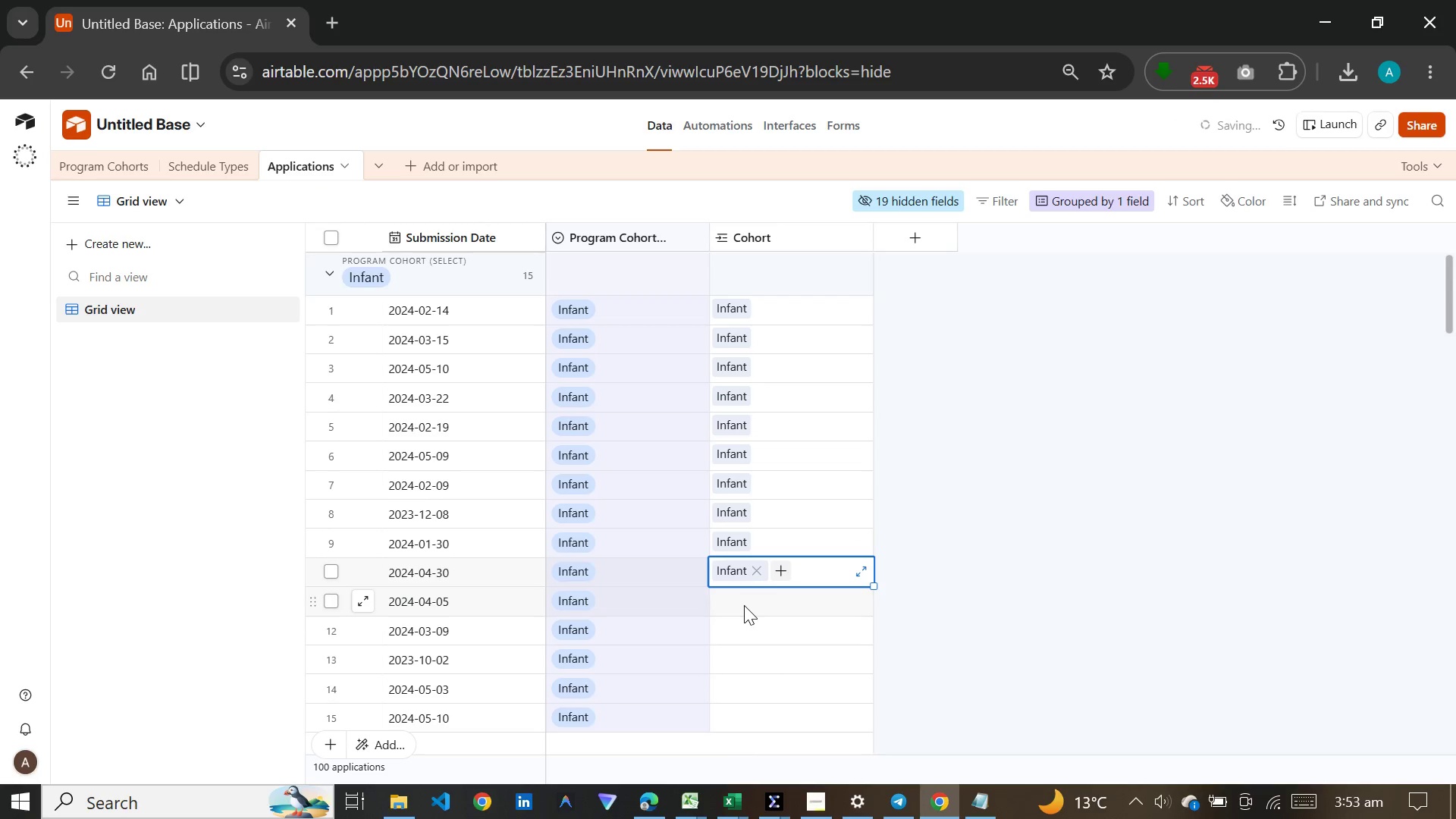 
double_click([744, 605])
 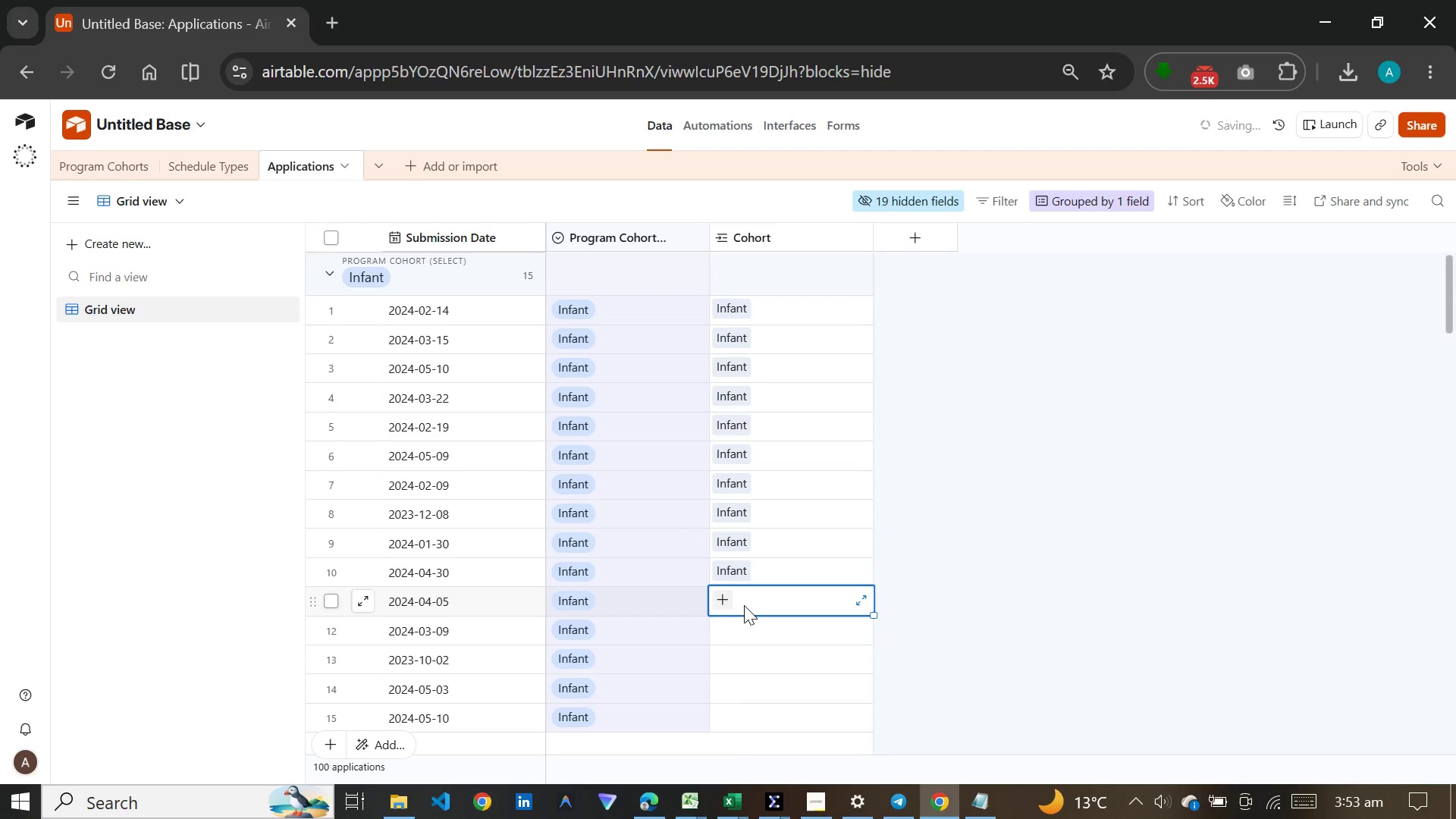 
key(I)
 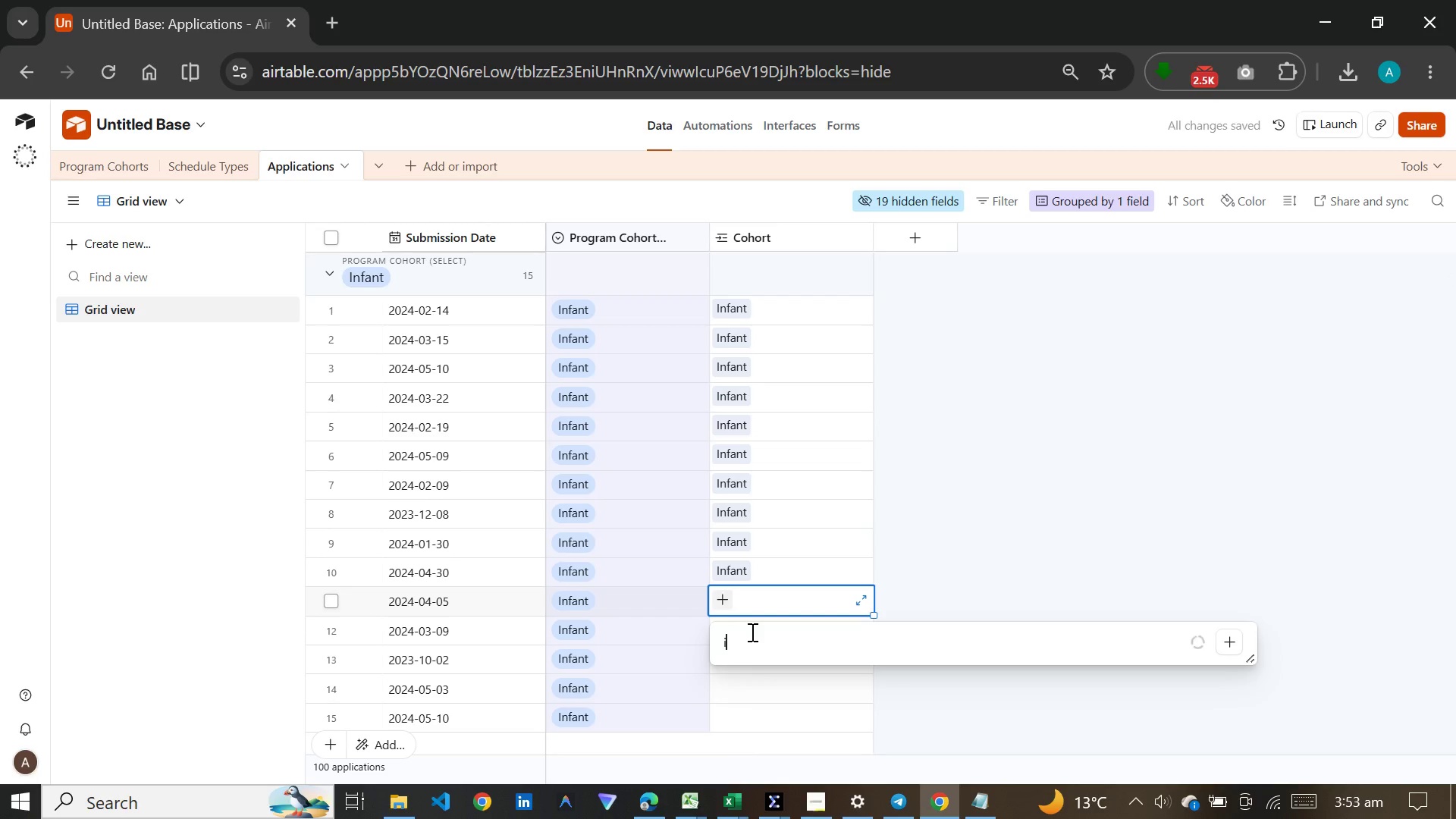 
mouse_move([743, 645])
 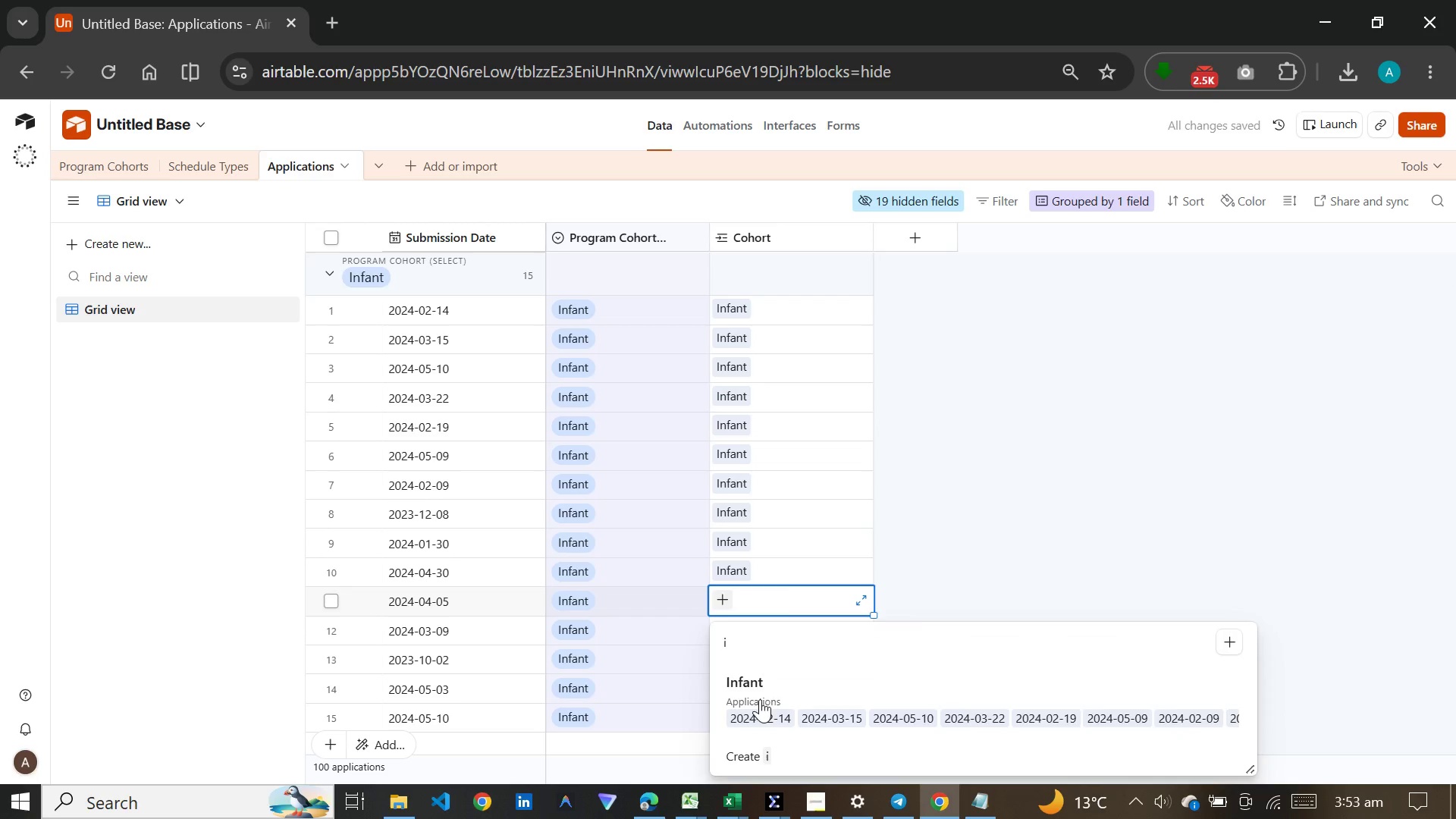 
left_click([760, 699])
 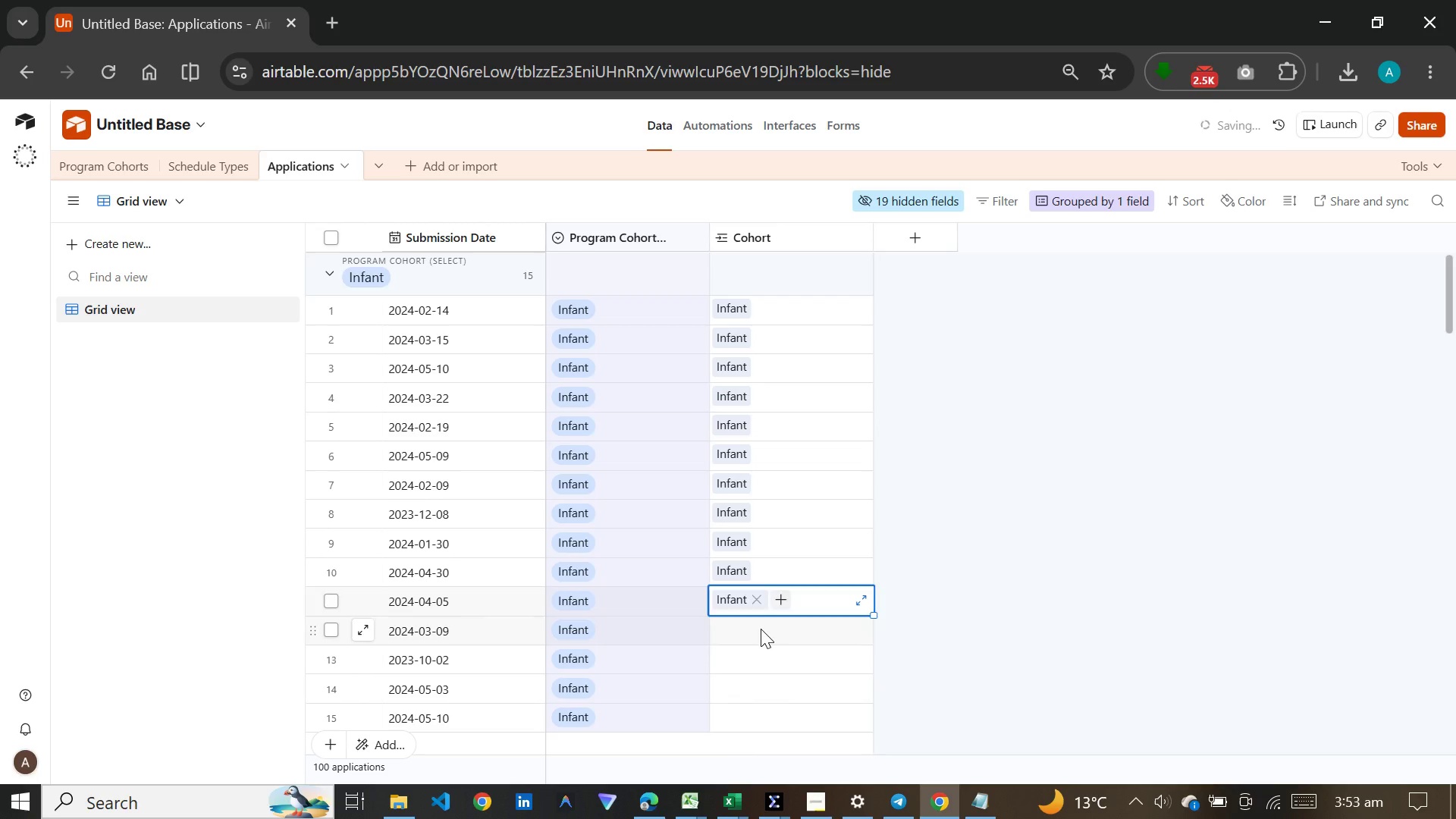 
double_click([761, 629])
 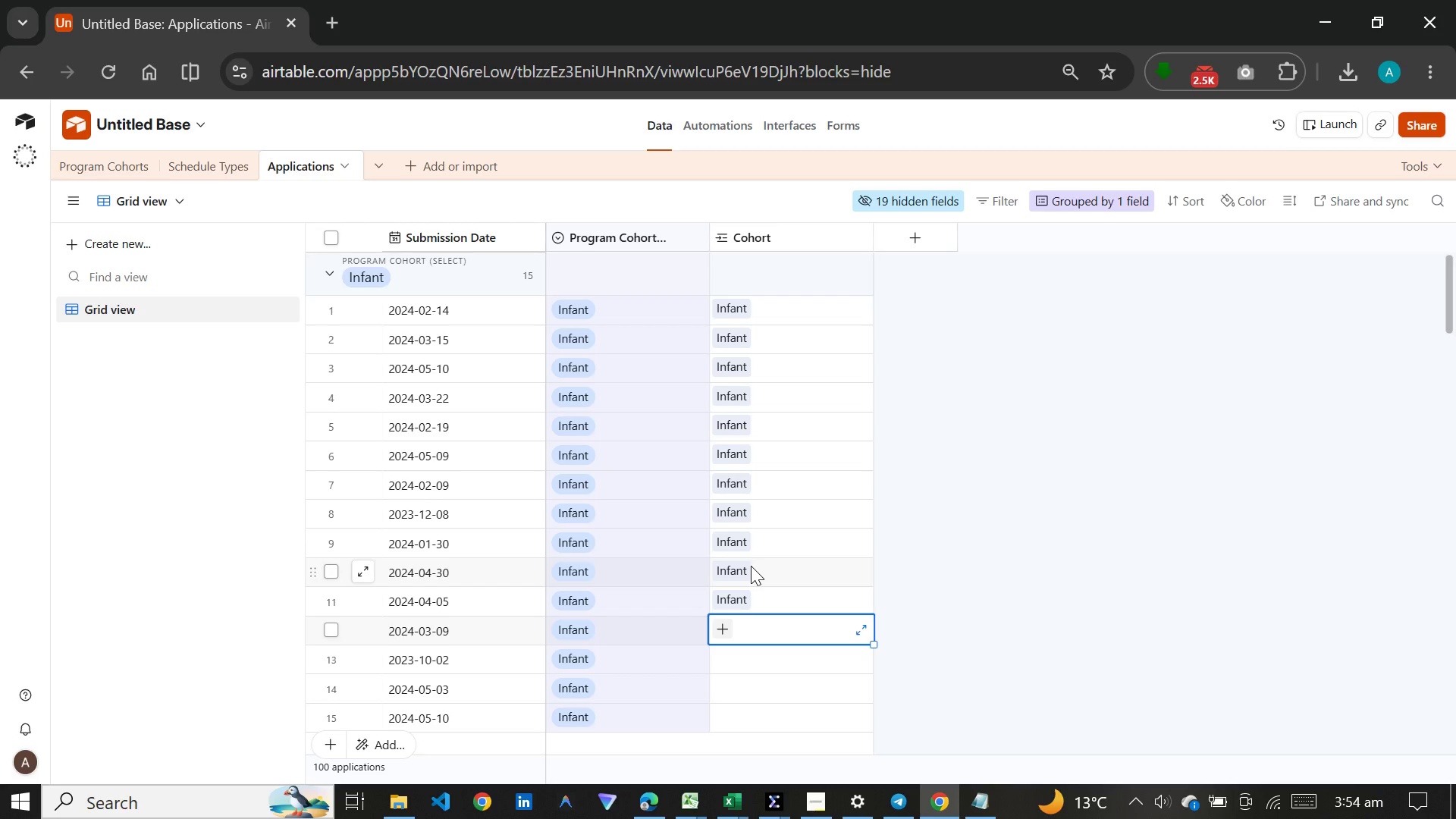 
wait(58.81)
 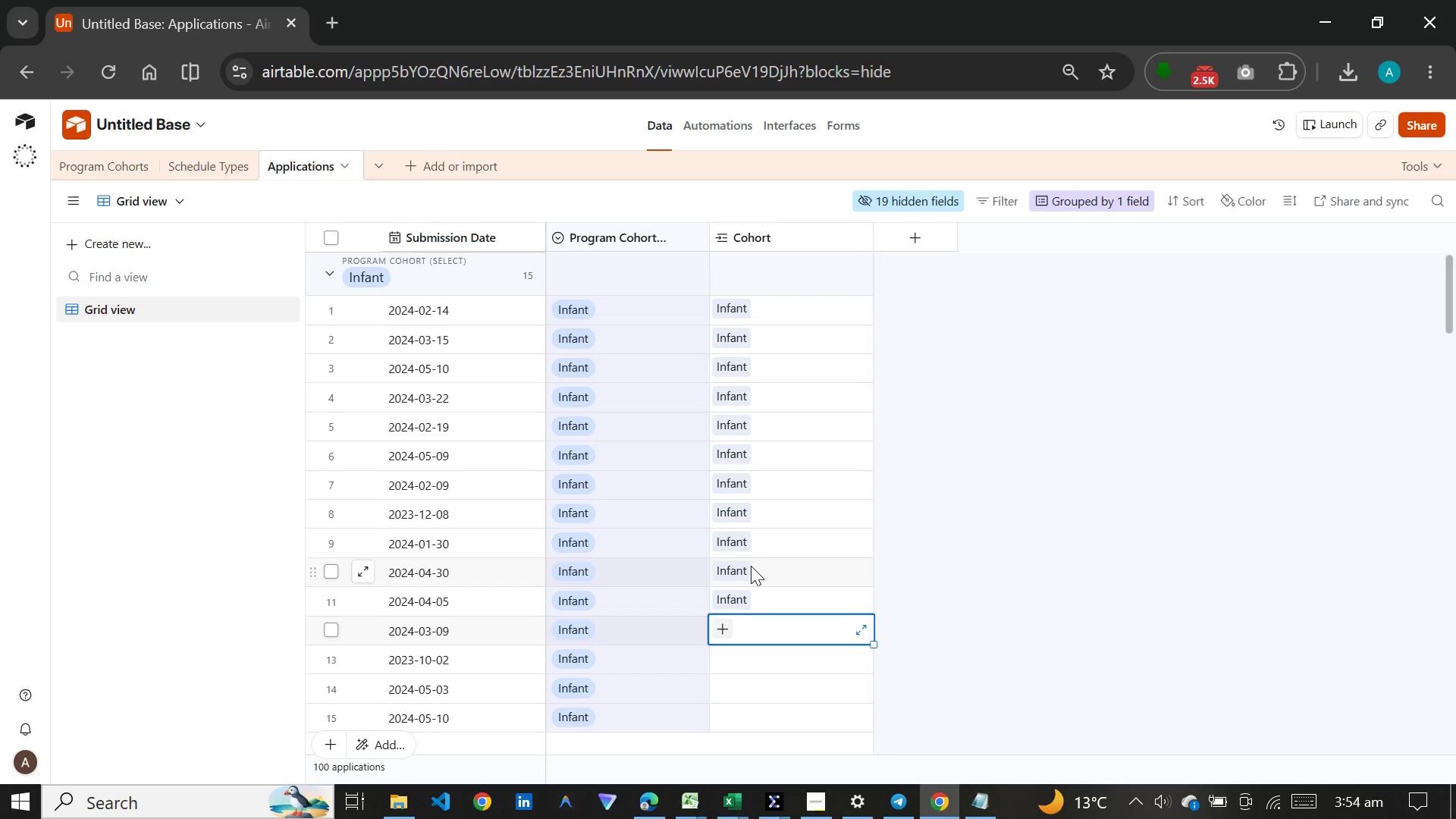 
key(I)
 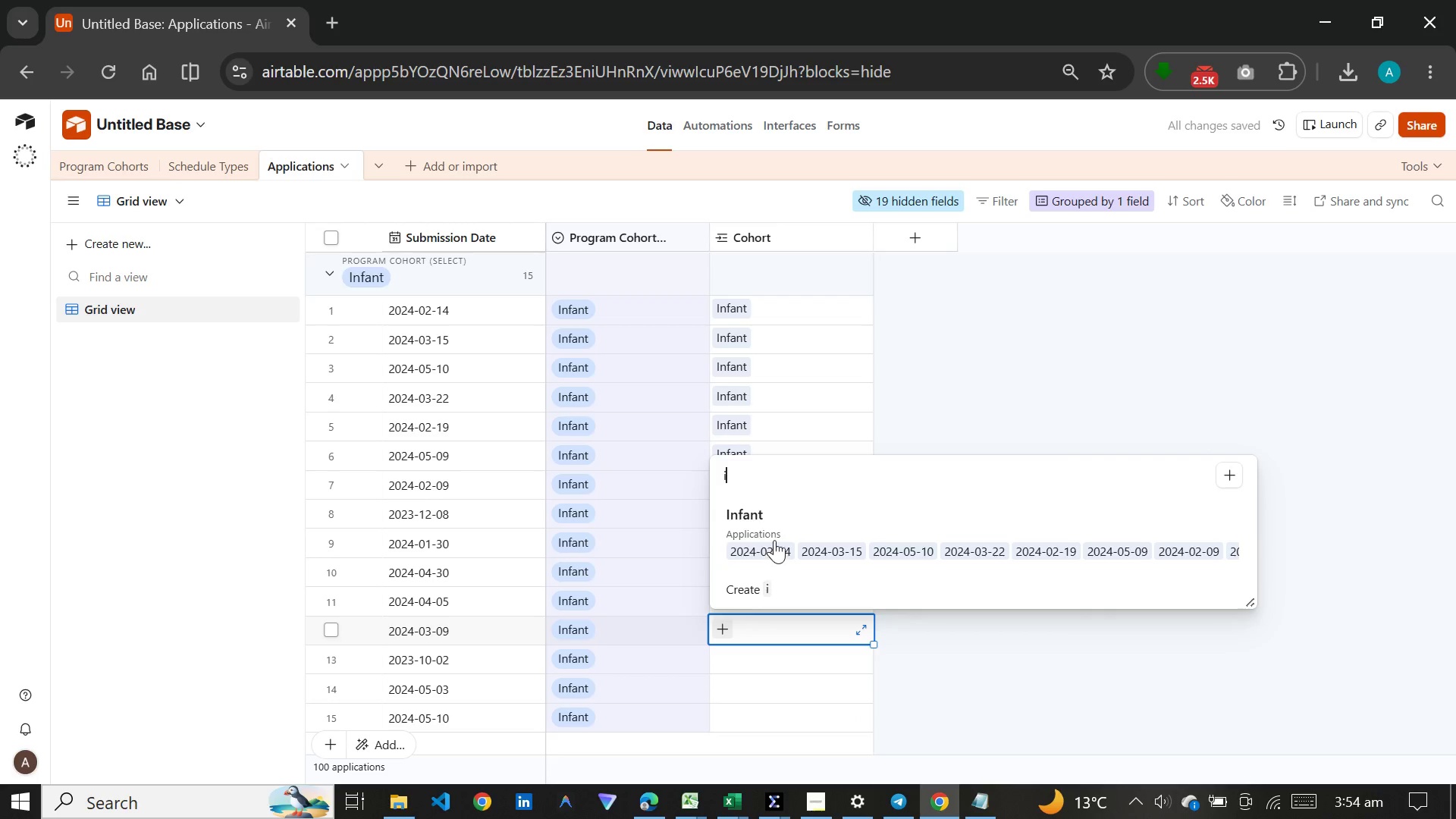 
left_click([774, 540])
 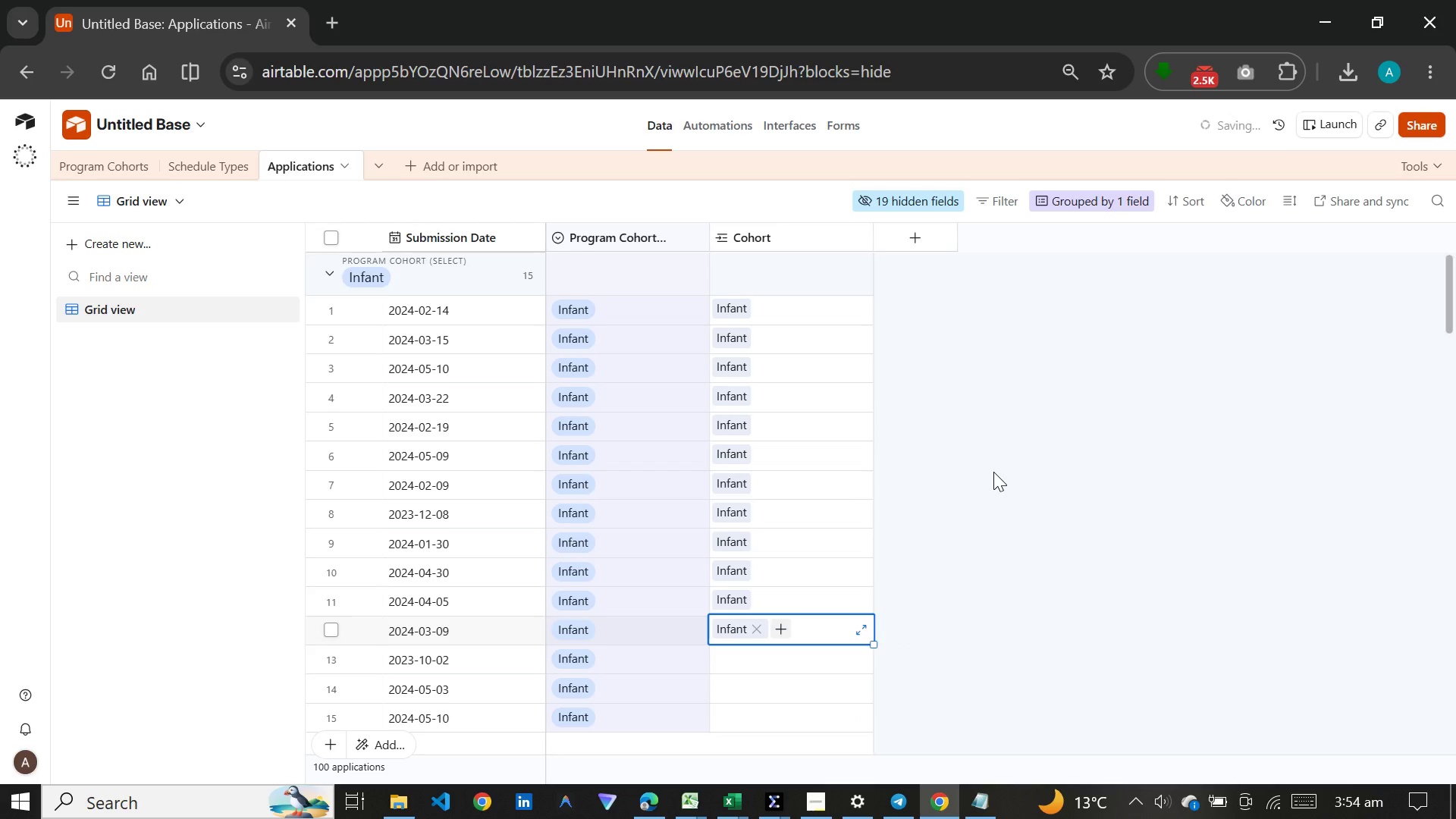 
scroll: coordinate [987, 480], scroll_direction: down, amount: 5.0
 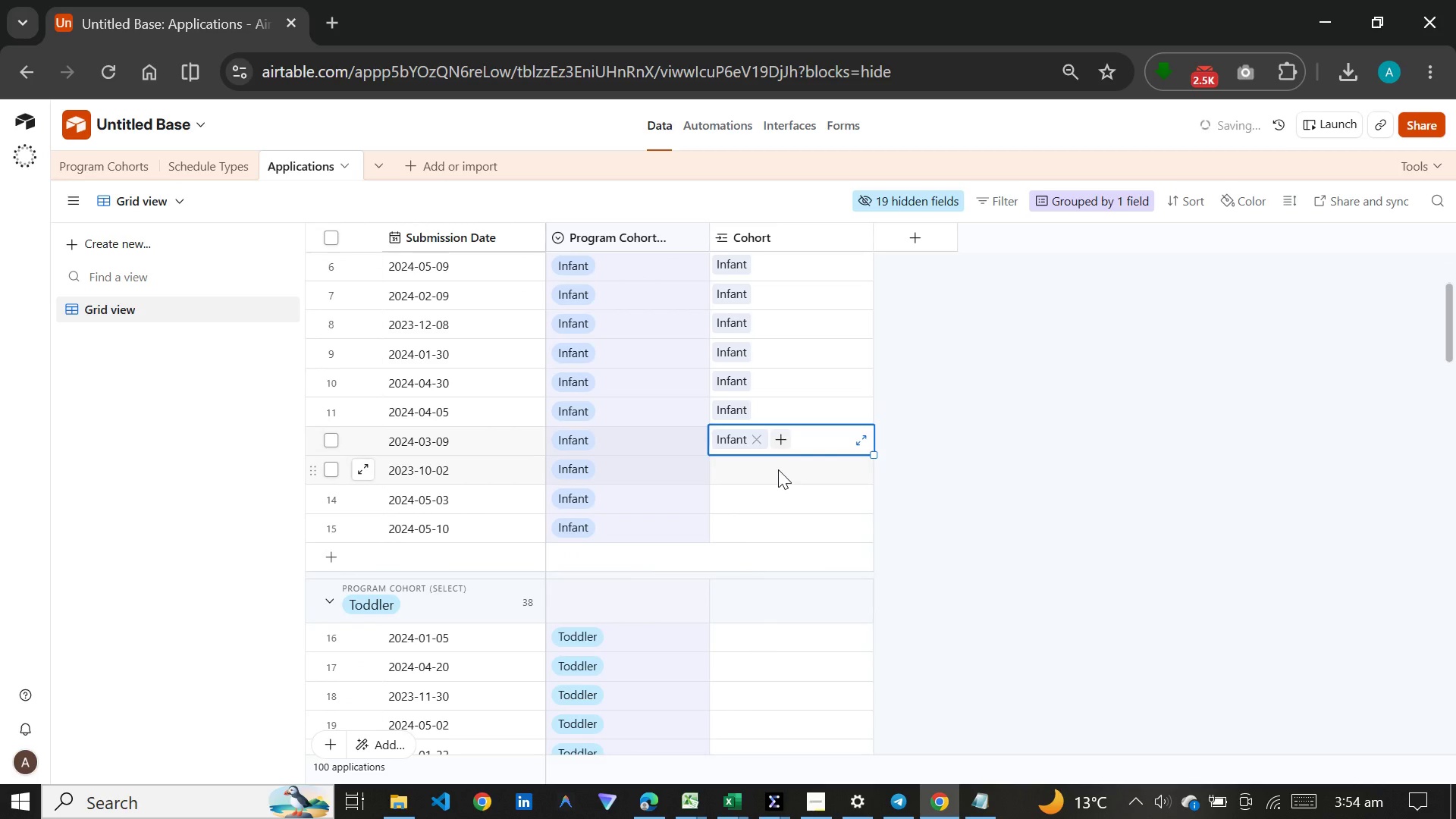 
left_click([778, 469])
 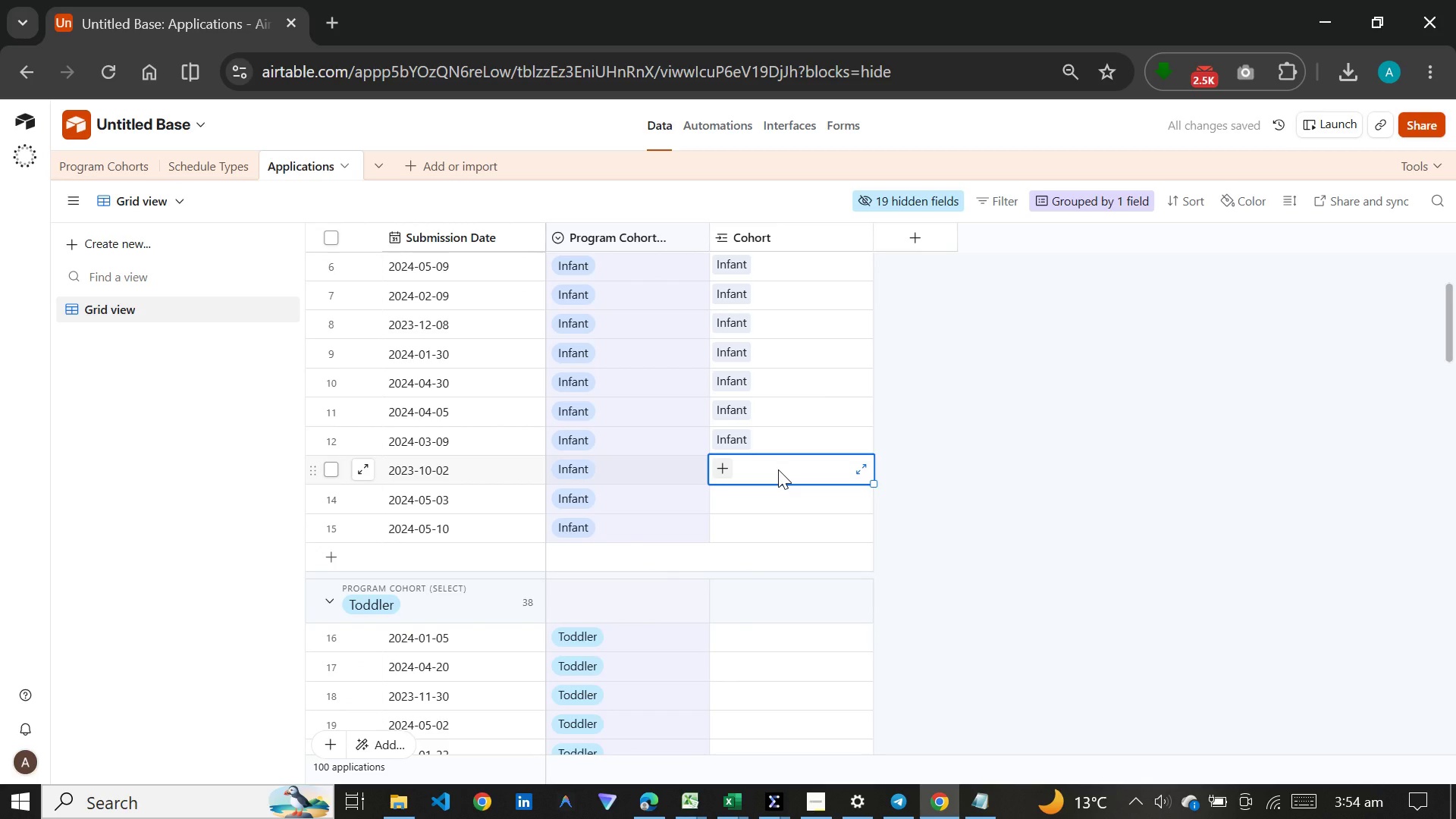 
key(I)
 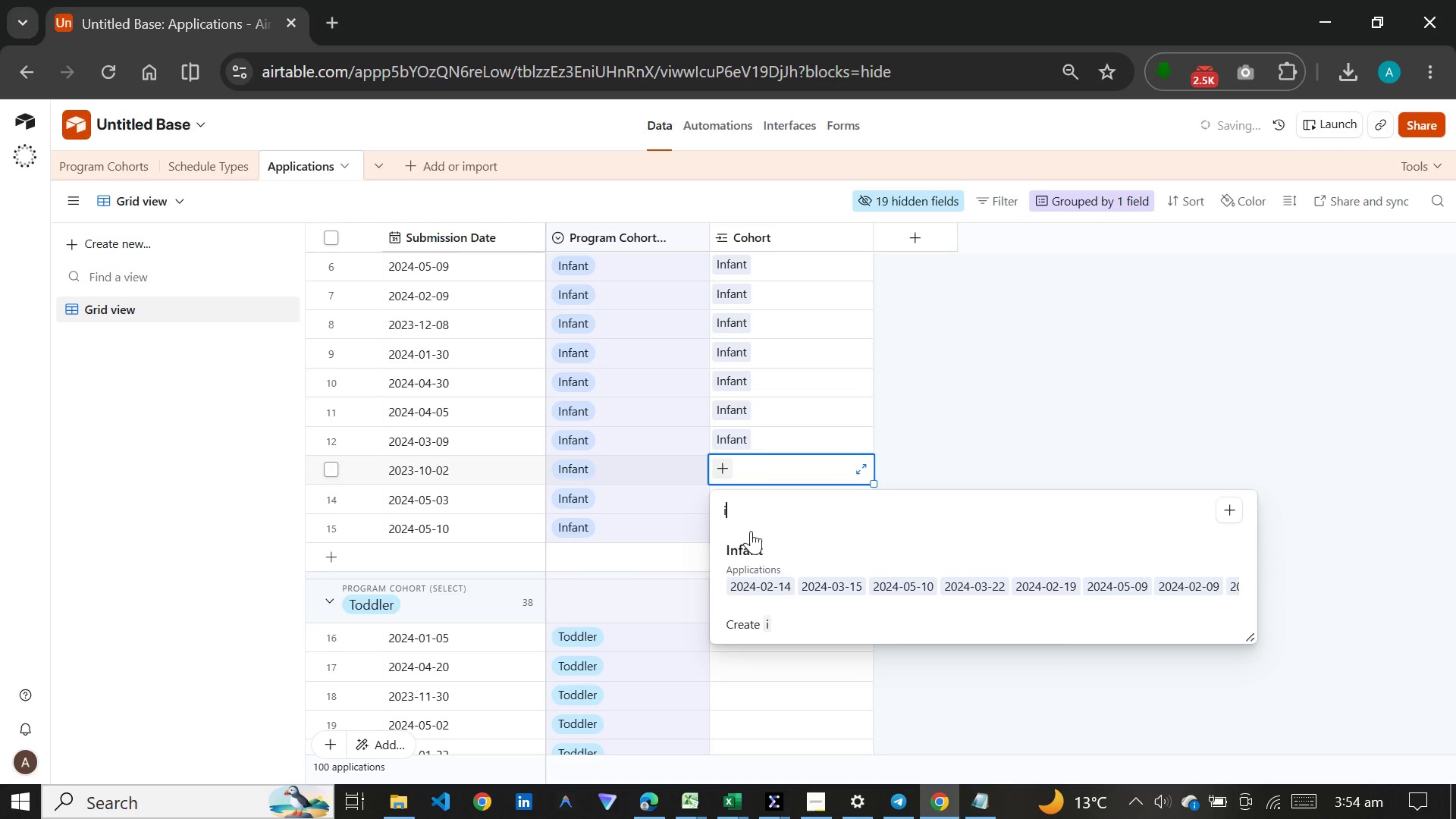 
left_click([743, 551])
 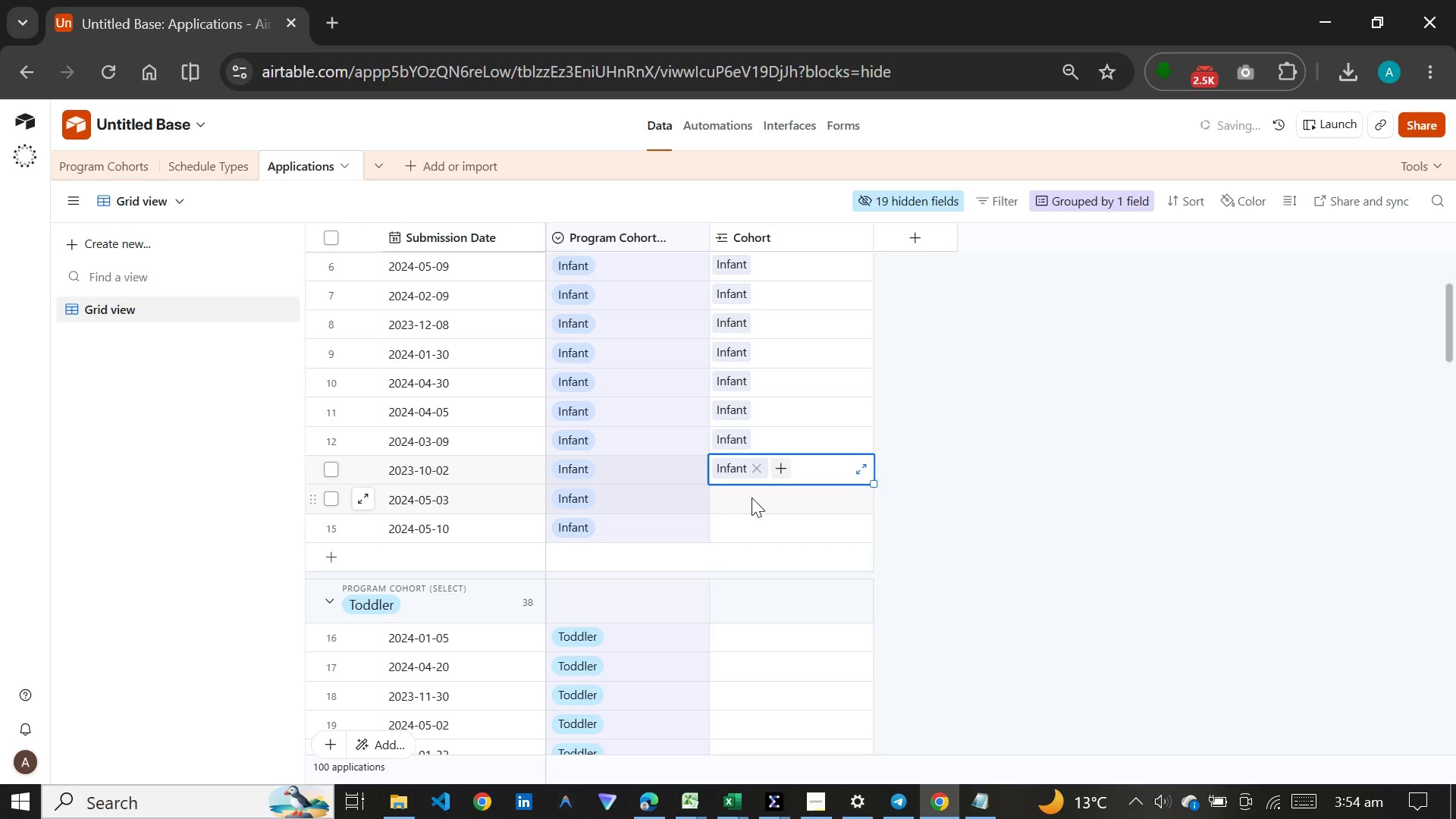 
left_click([752, 497])
 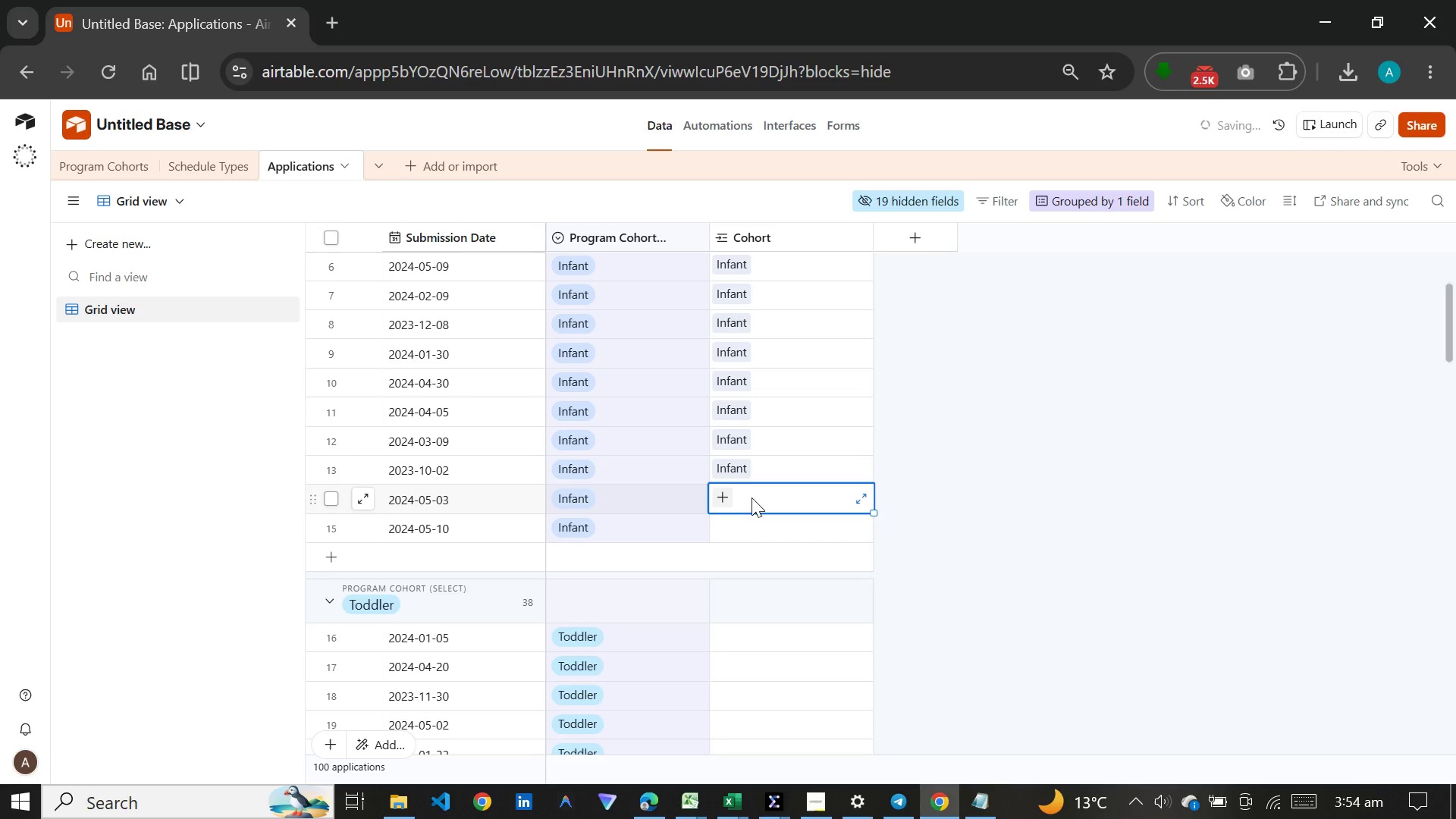 
key(I)
 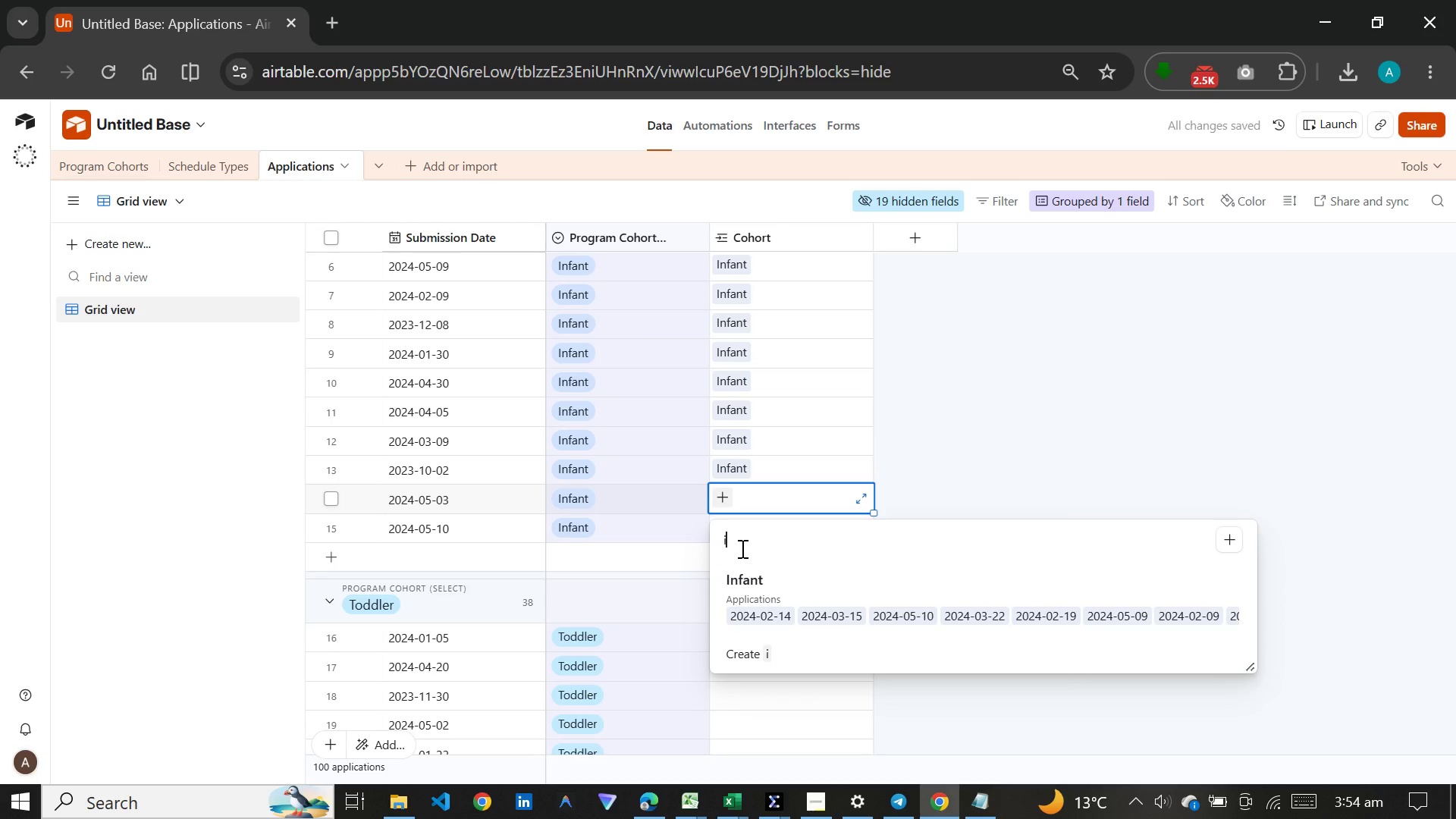 
left_click([752, 595])
 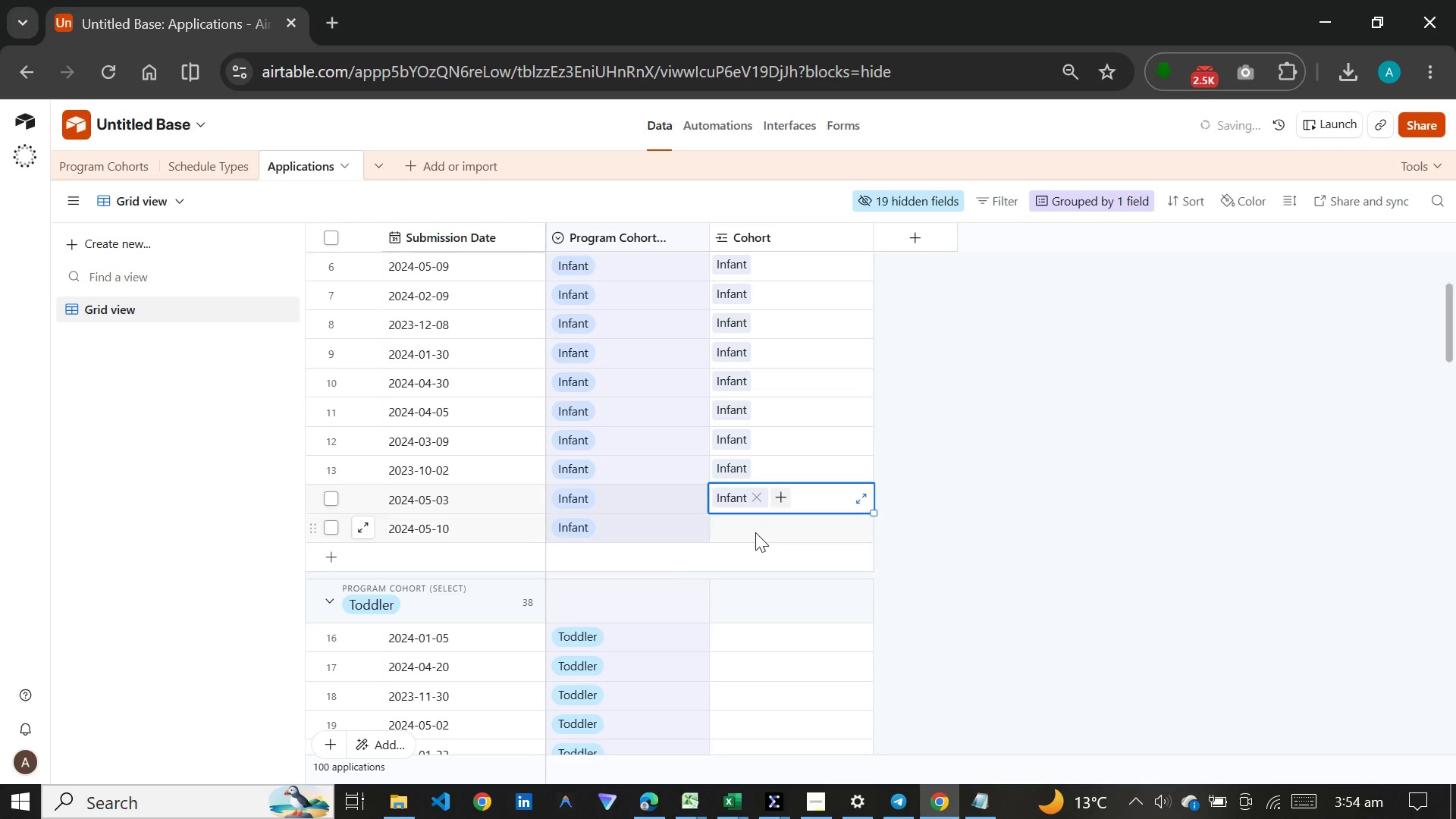 
left_click([755, 532])
 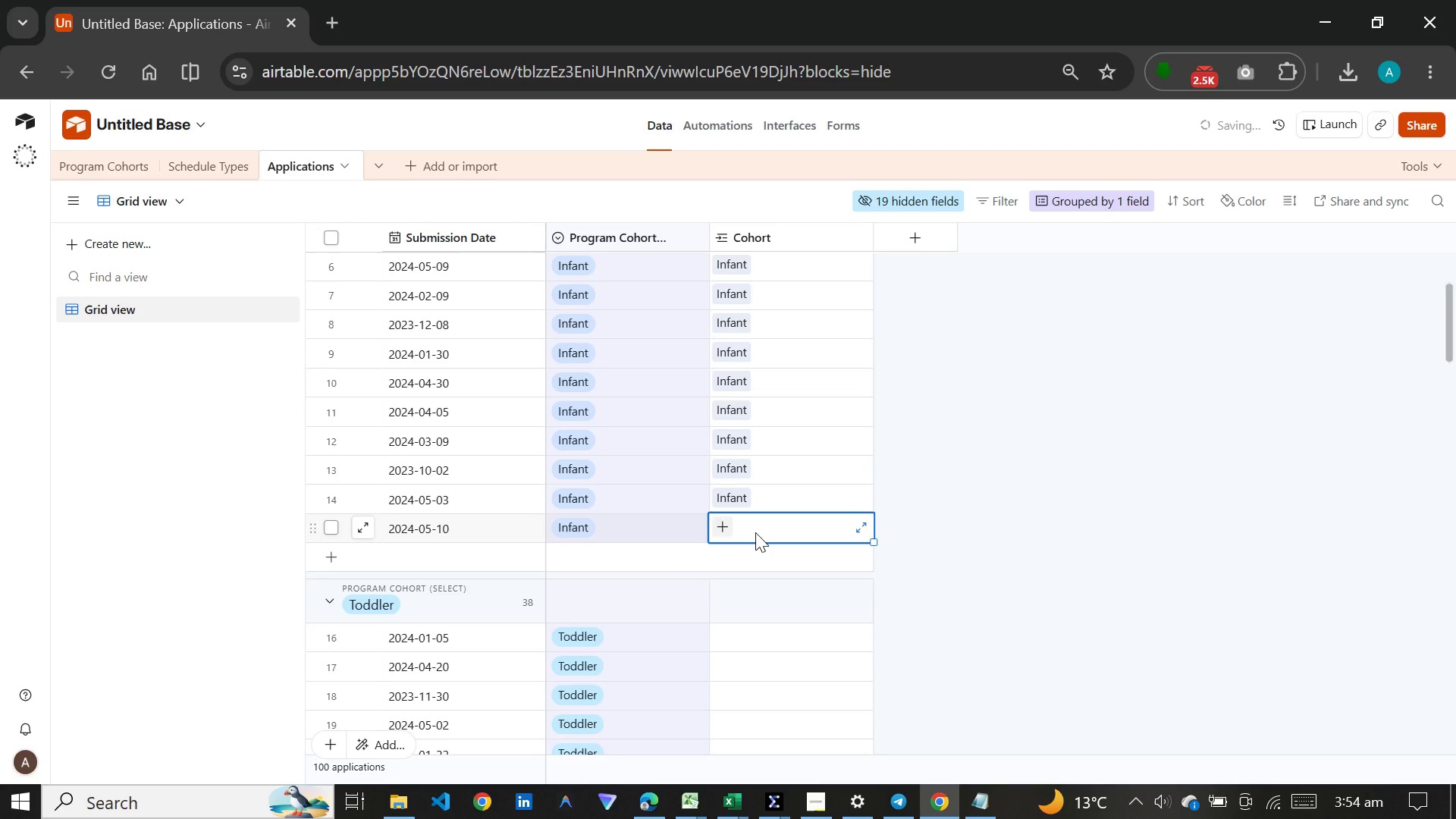 
key(I)
 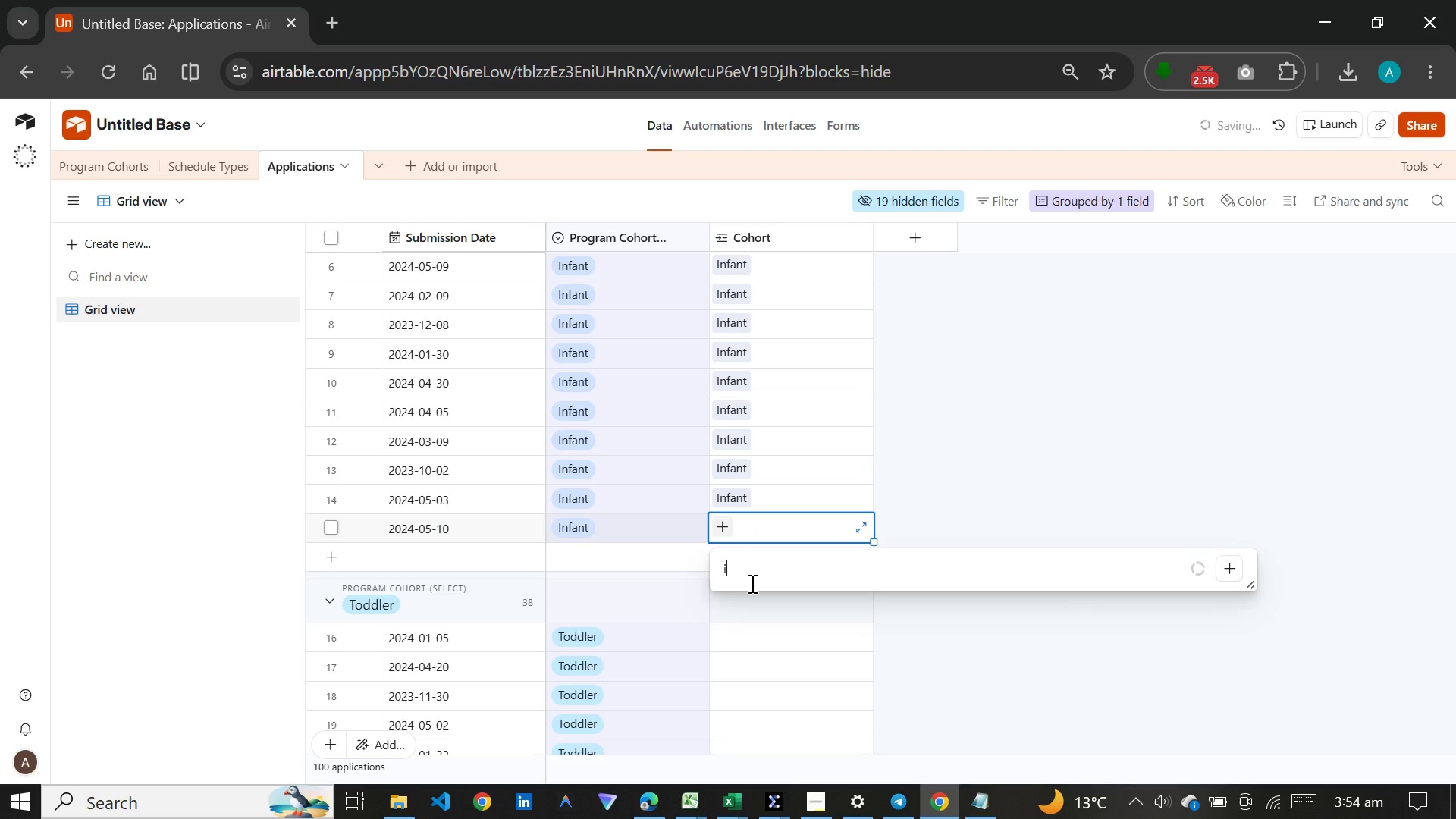 
mouse_move([744, 594])
 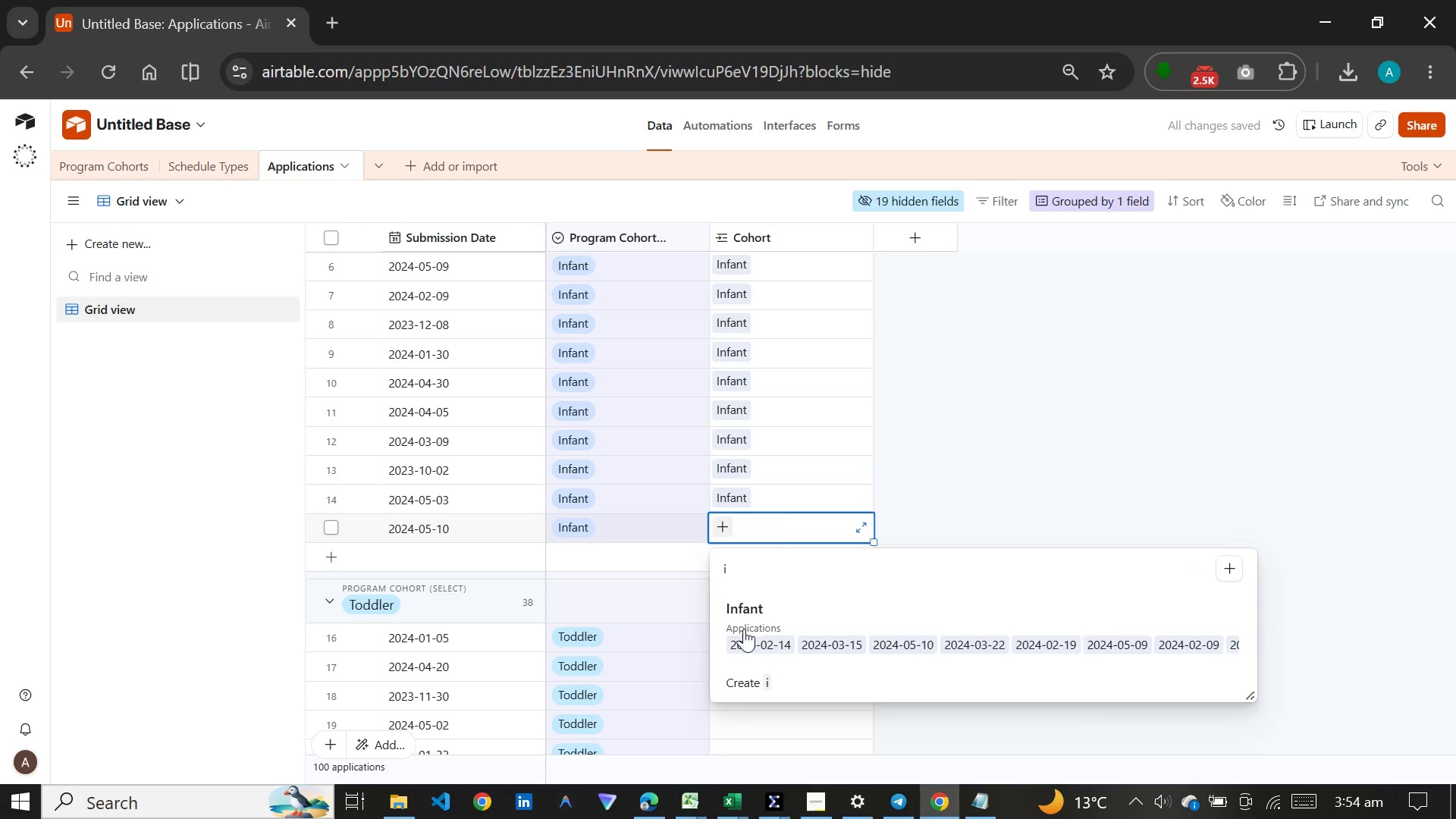 
left_click([744, 629])
 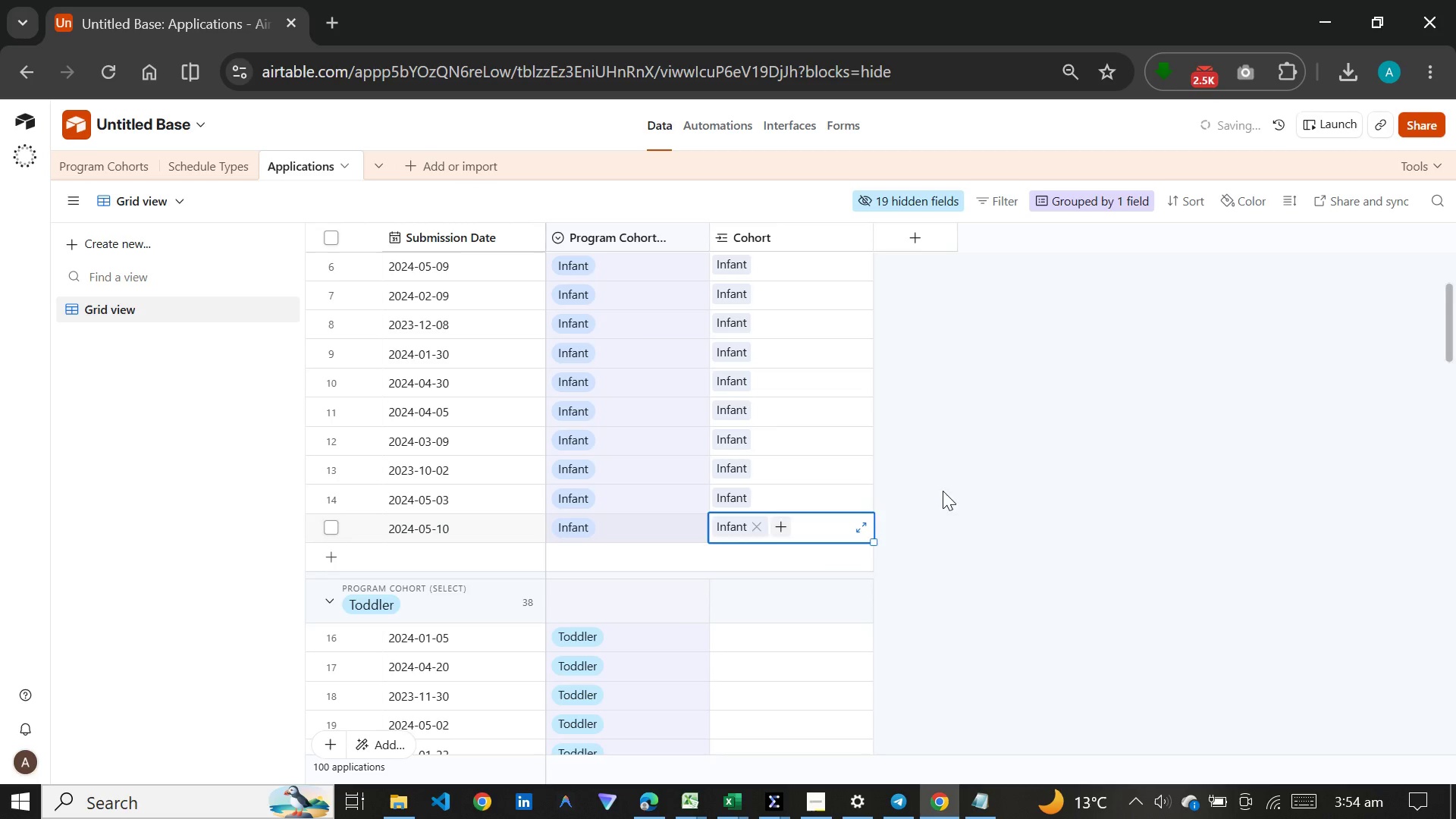 
left_click([945, 488])
 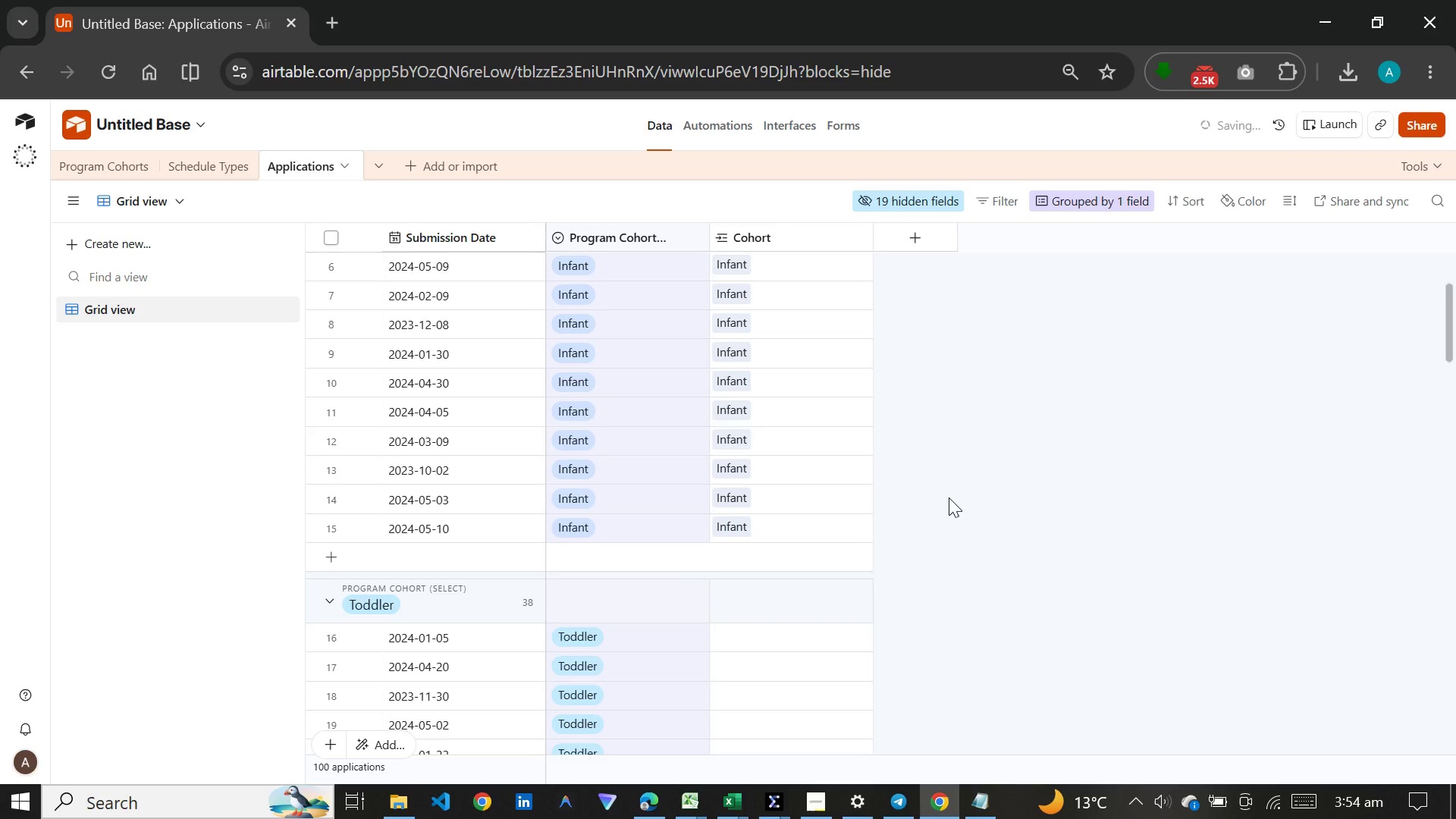 
scroll: coordinate [908, 540], scroll_direction: down, amount: 4.0
 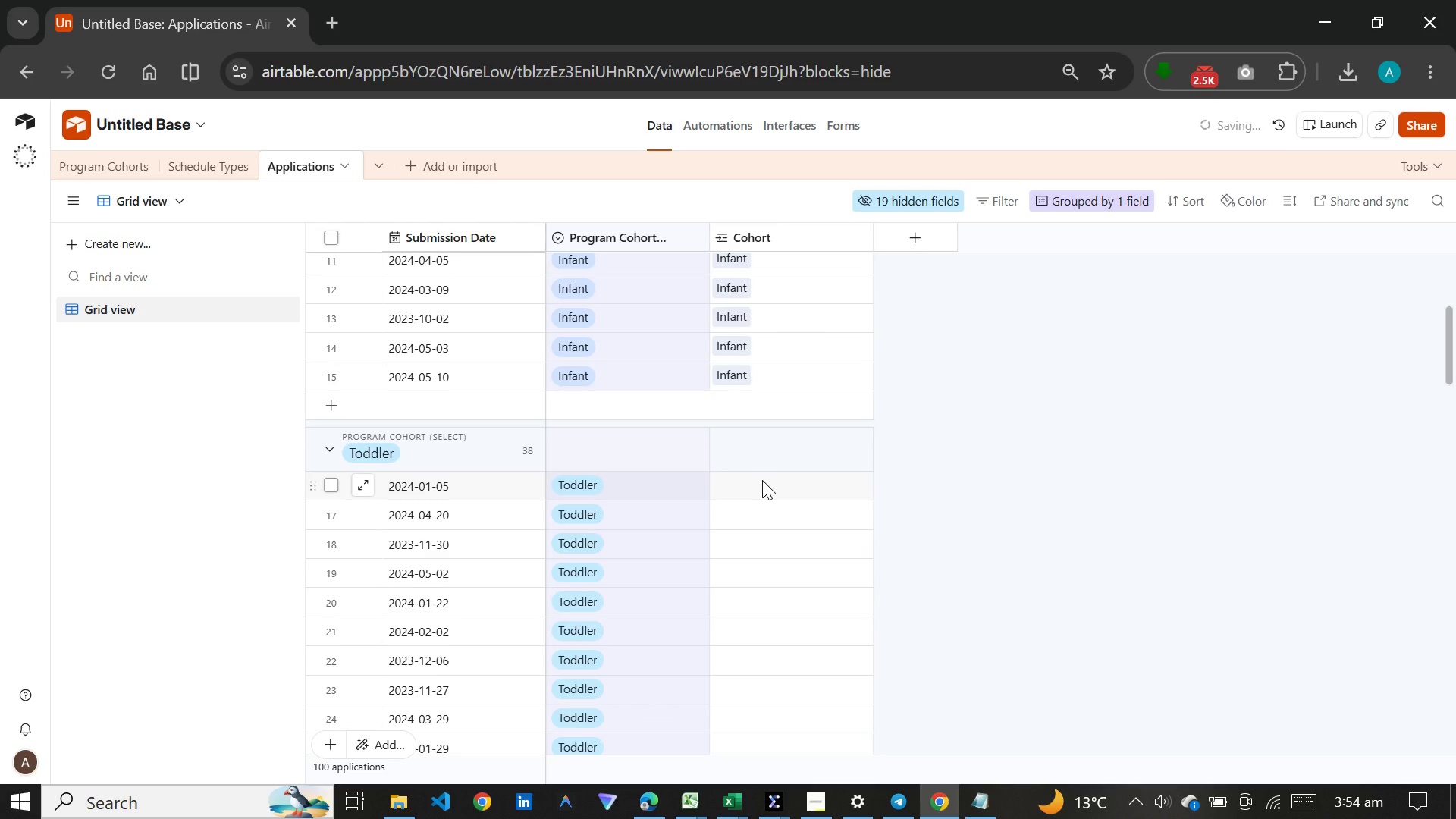 
left_click([762, 480])
 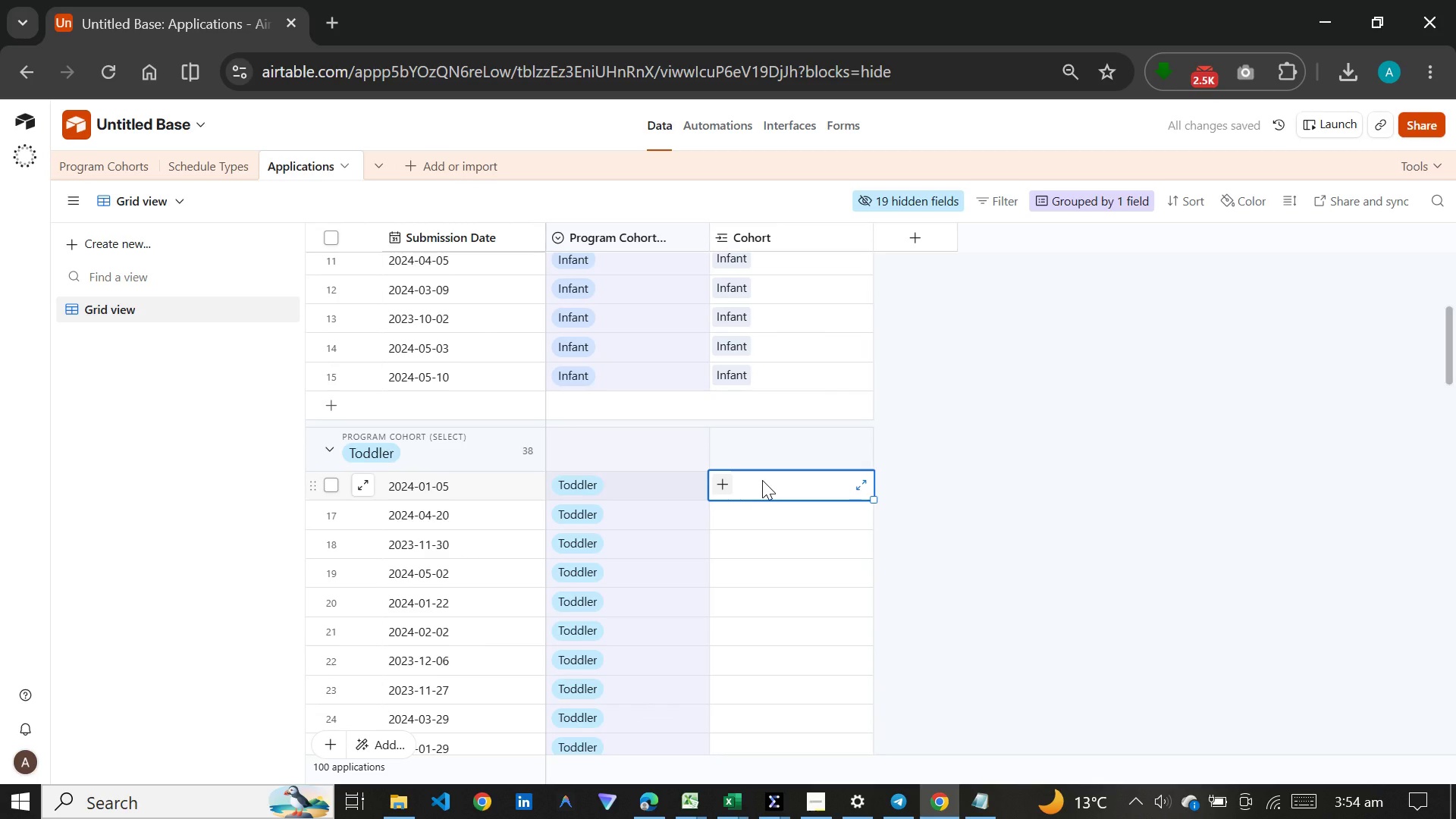 
key(T)
 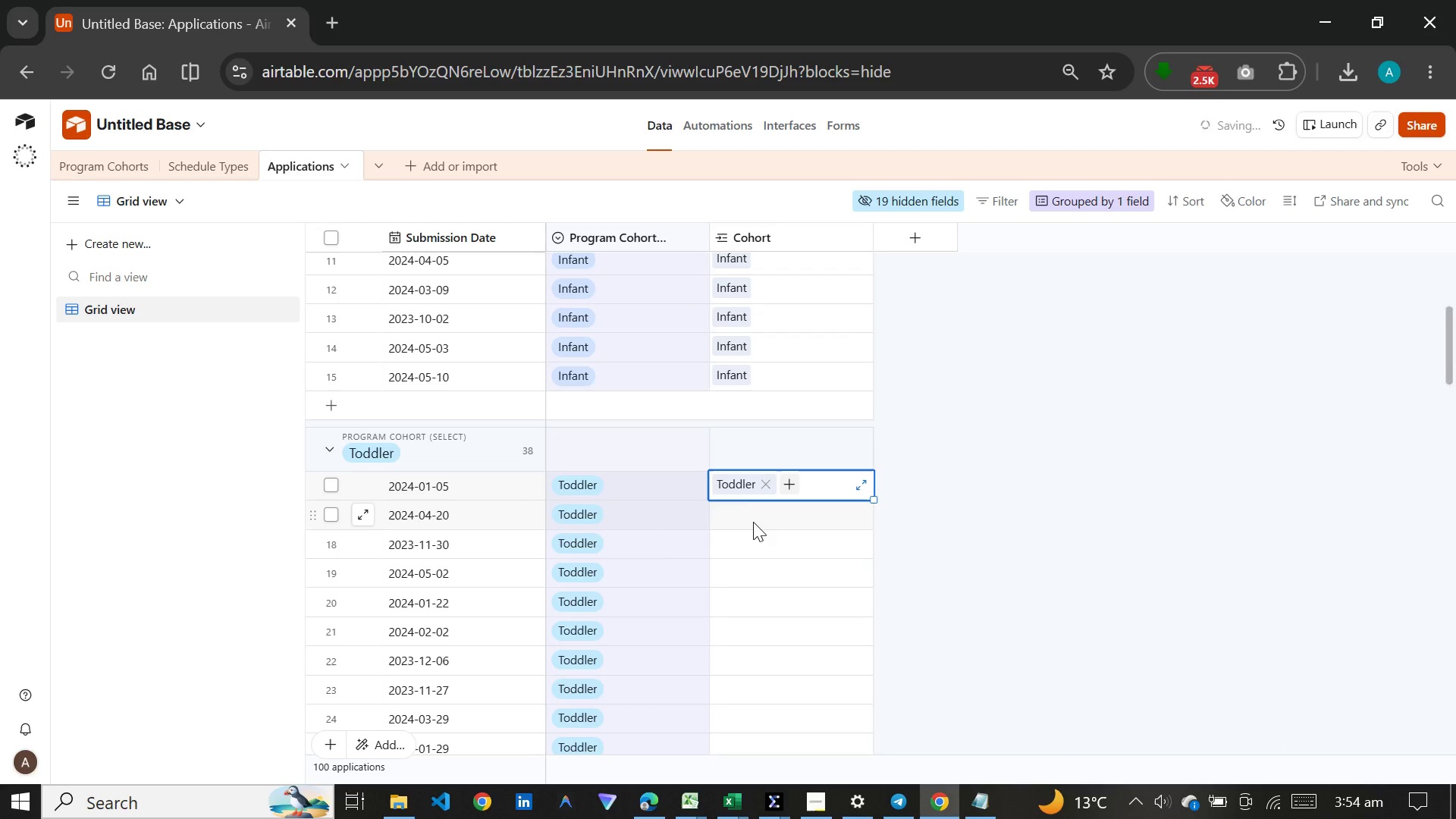 
left_click([753, 522])
 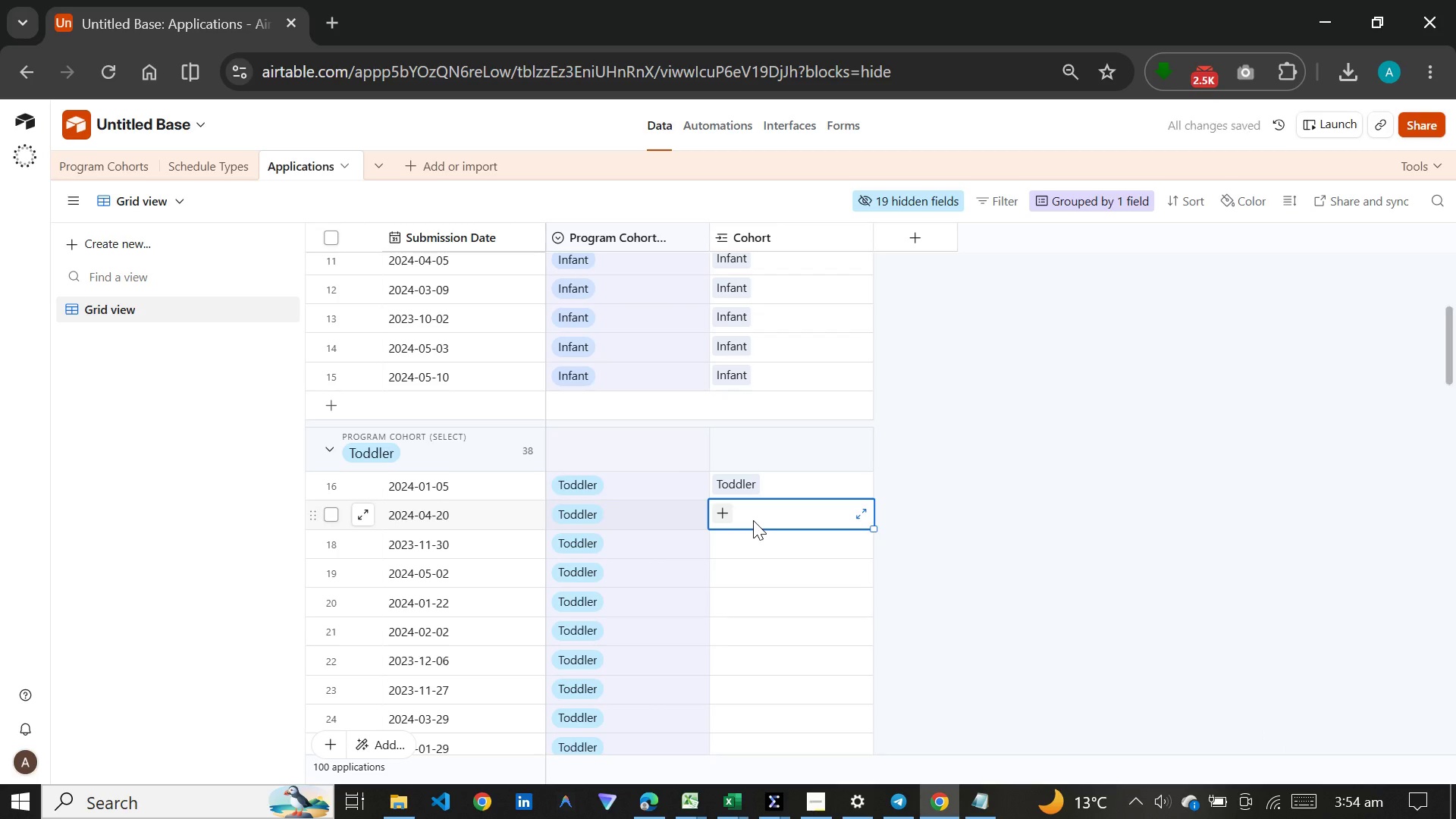 
key(T)
 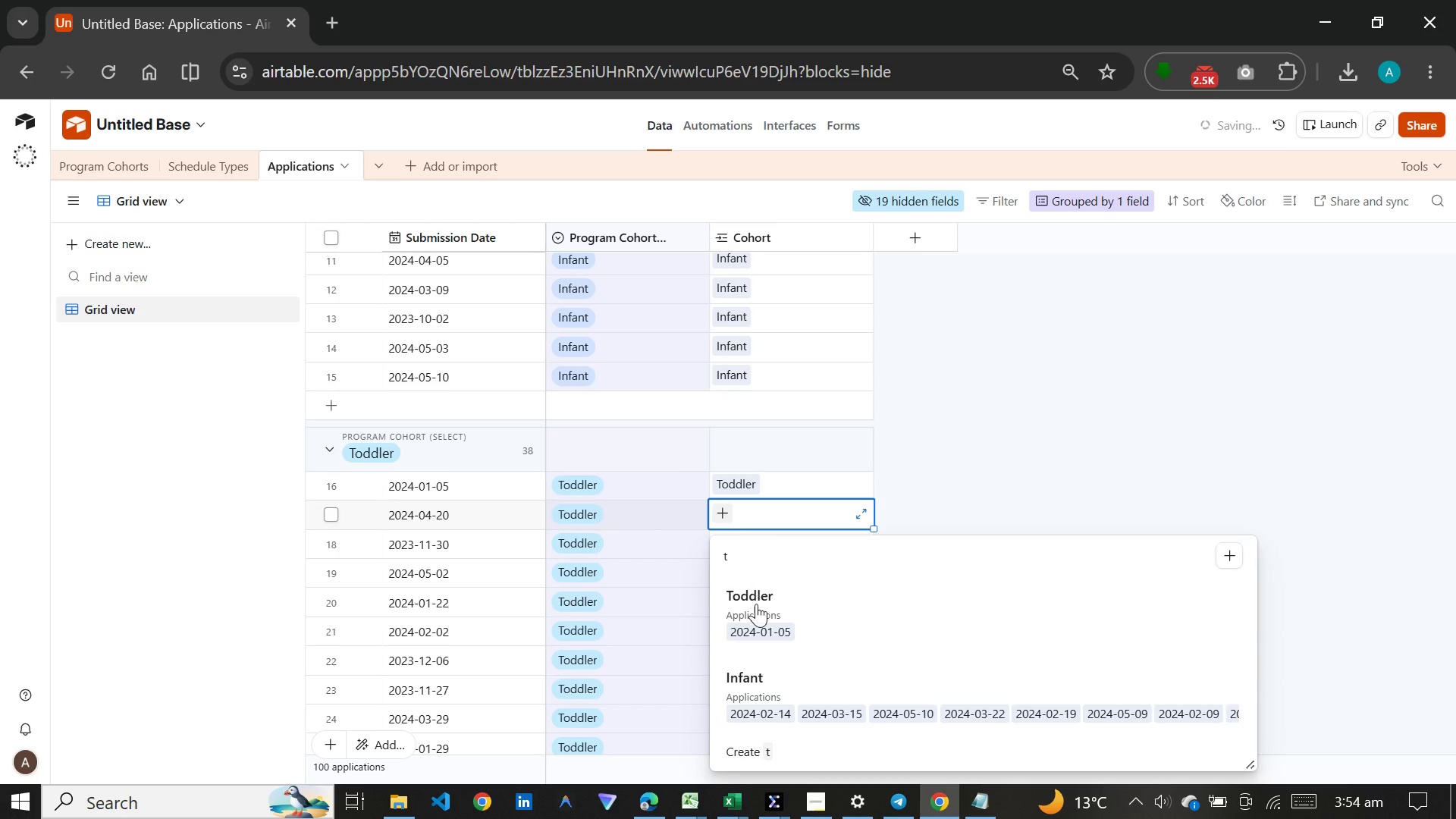 
left_click([756, 605])
 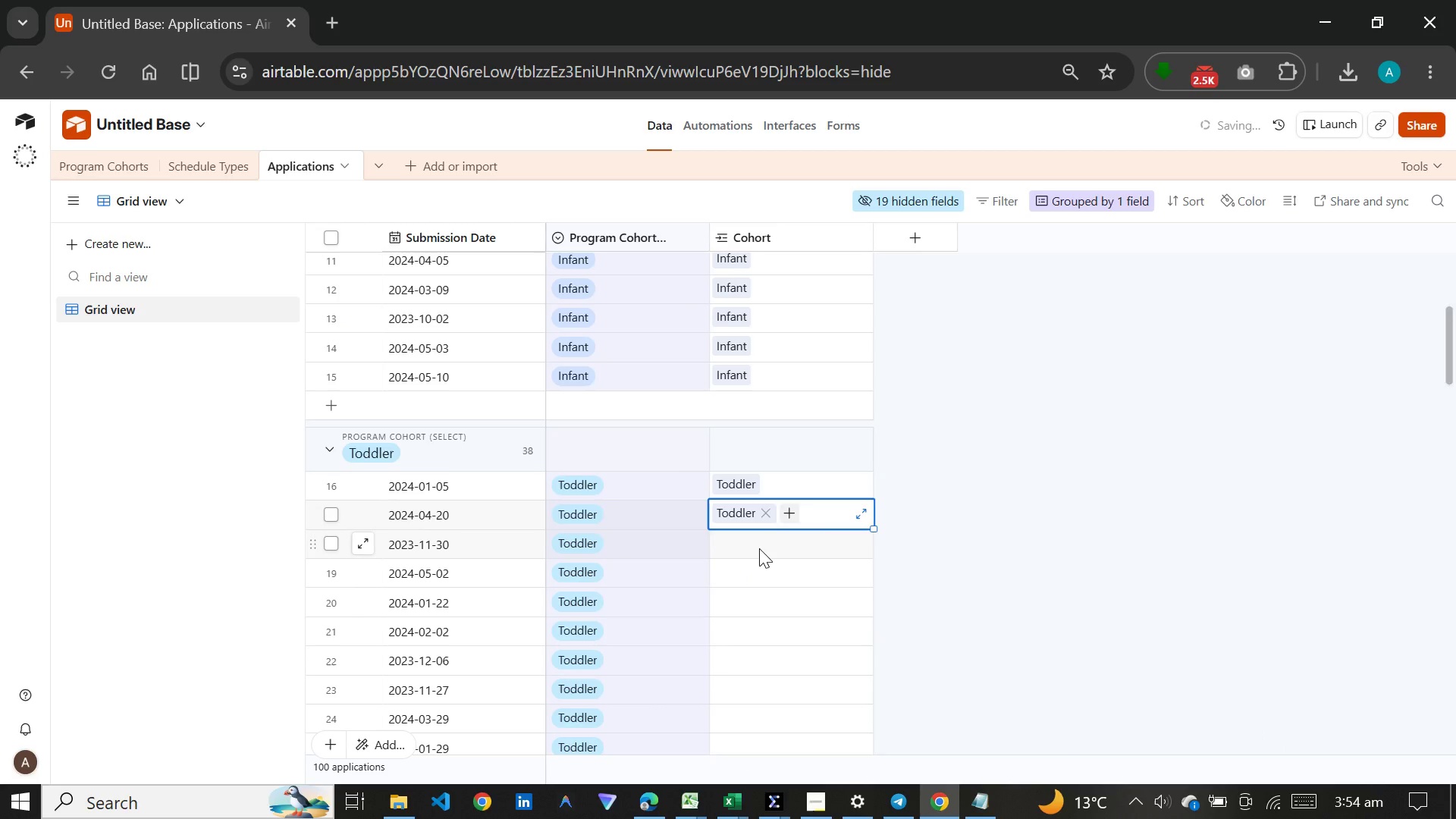 
left_click([759, 548])
 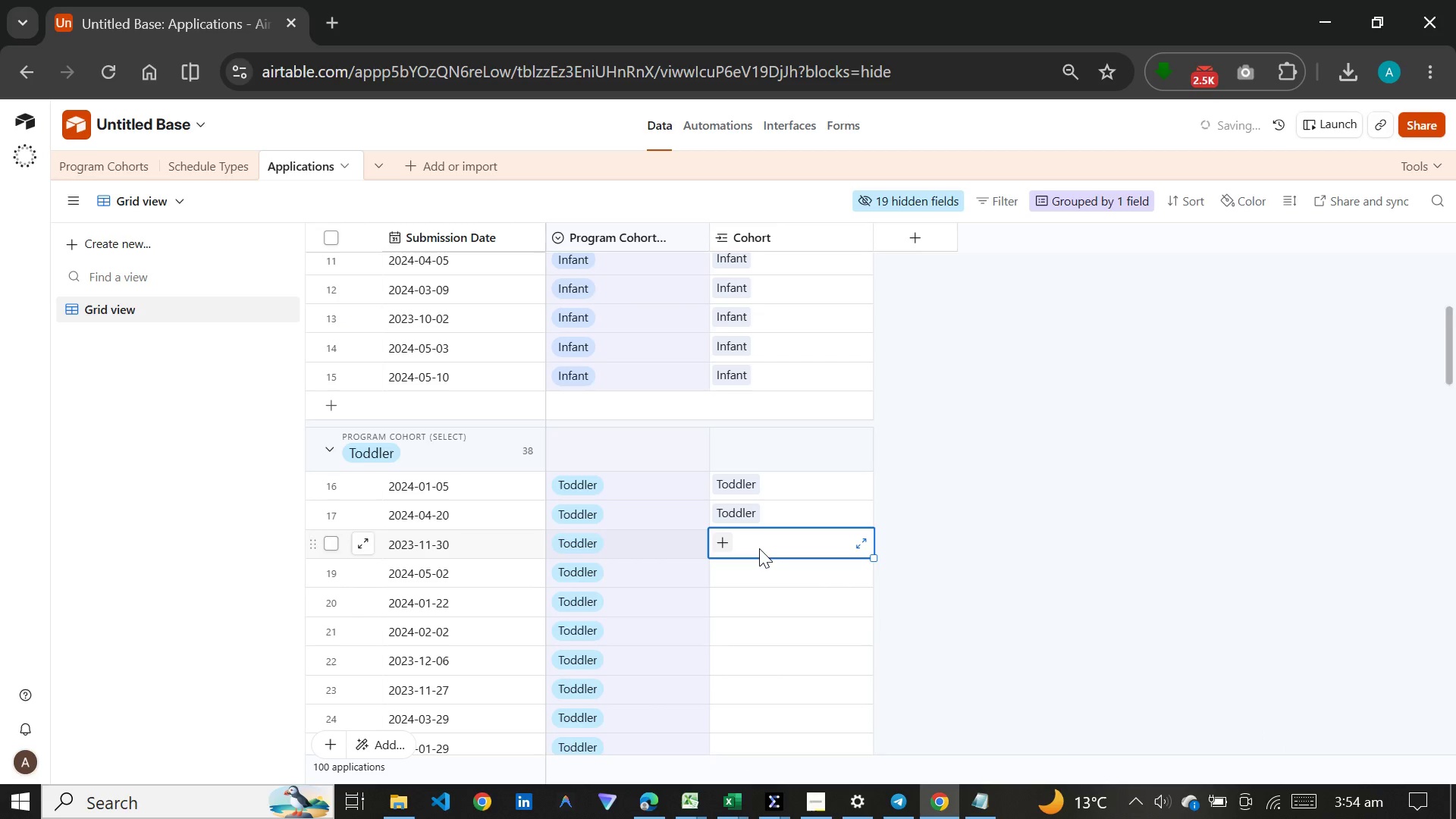 
key(T)
 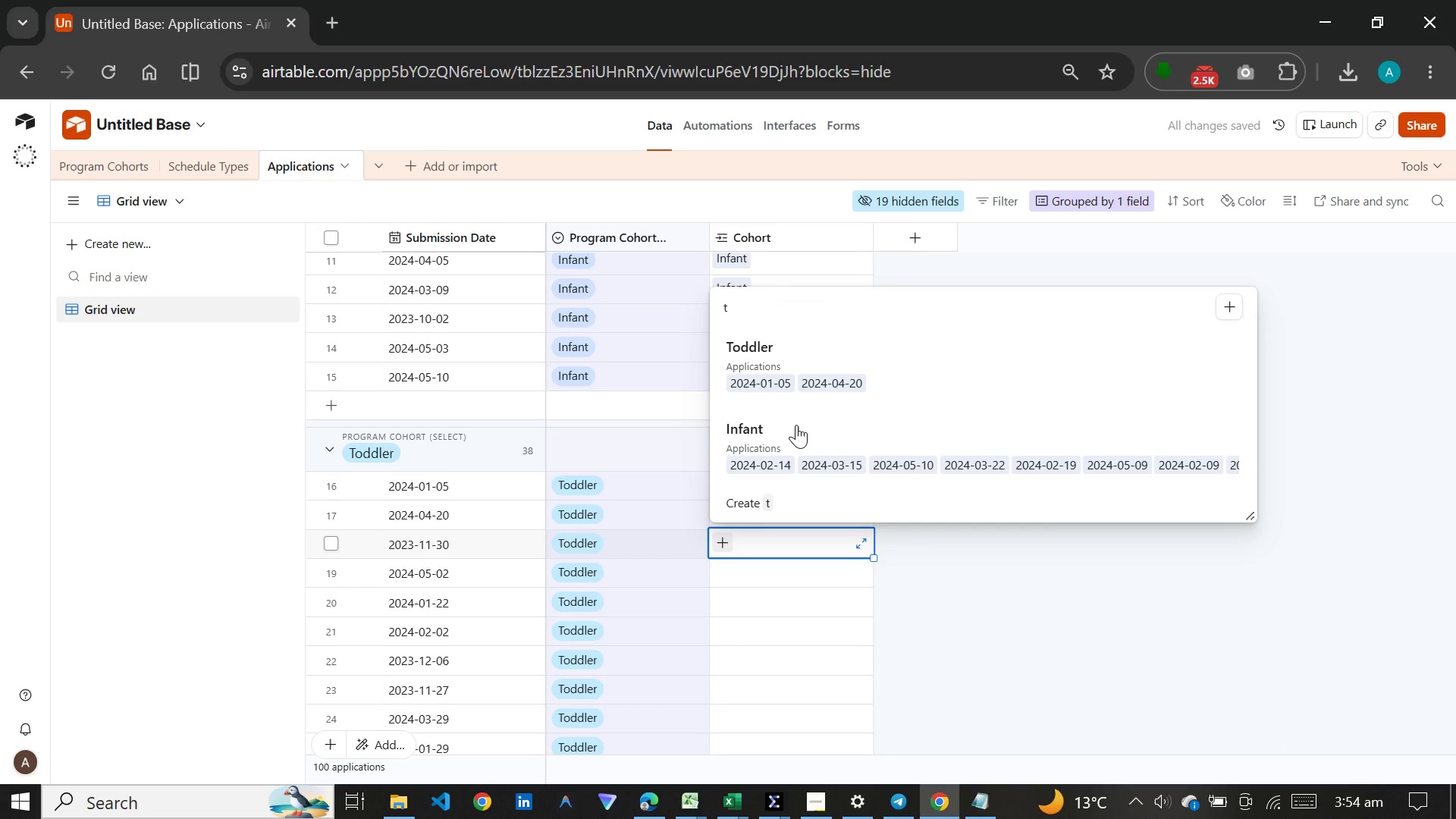 
left_click([797, 378])
 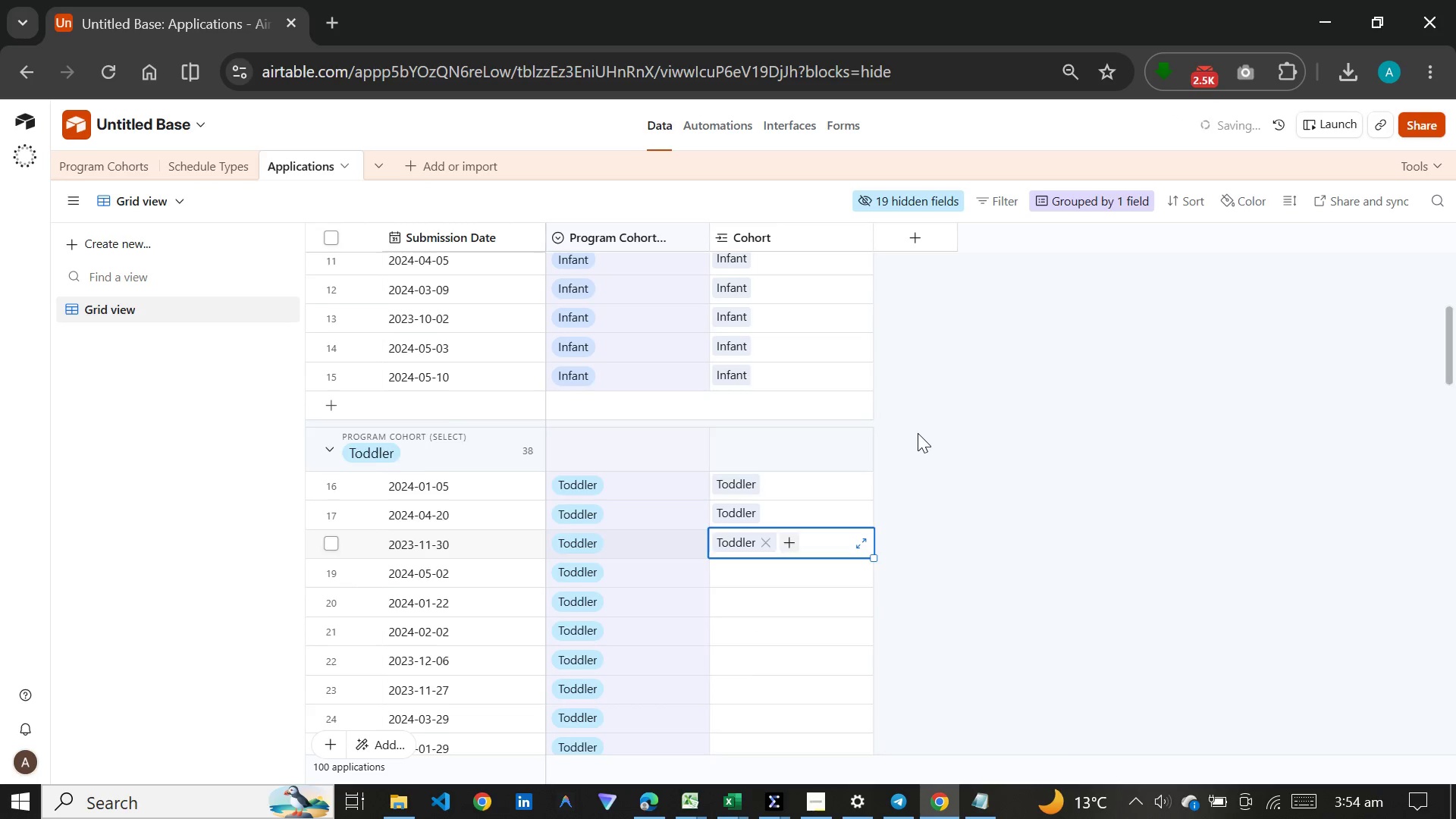 
scroll: coordinate [918, 439], scroll_direction: down, amount: 5.0
 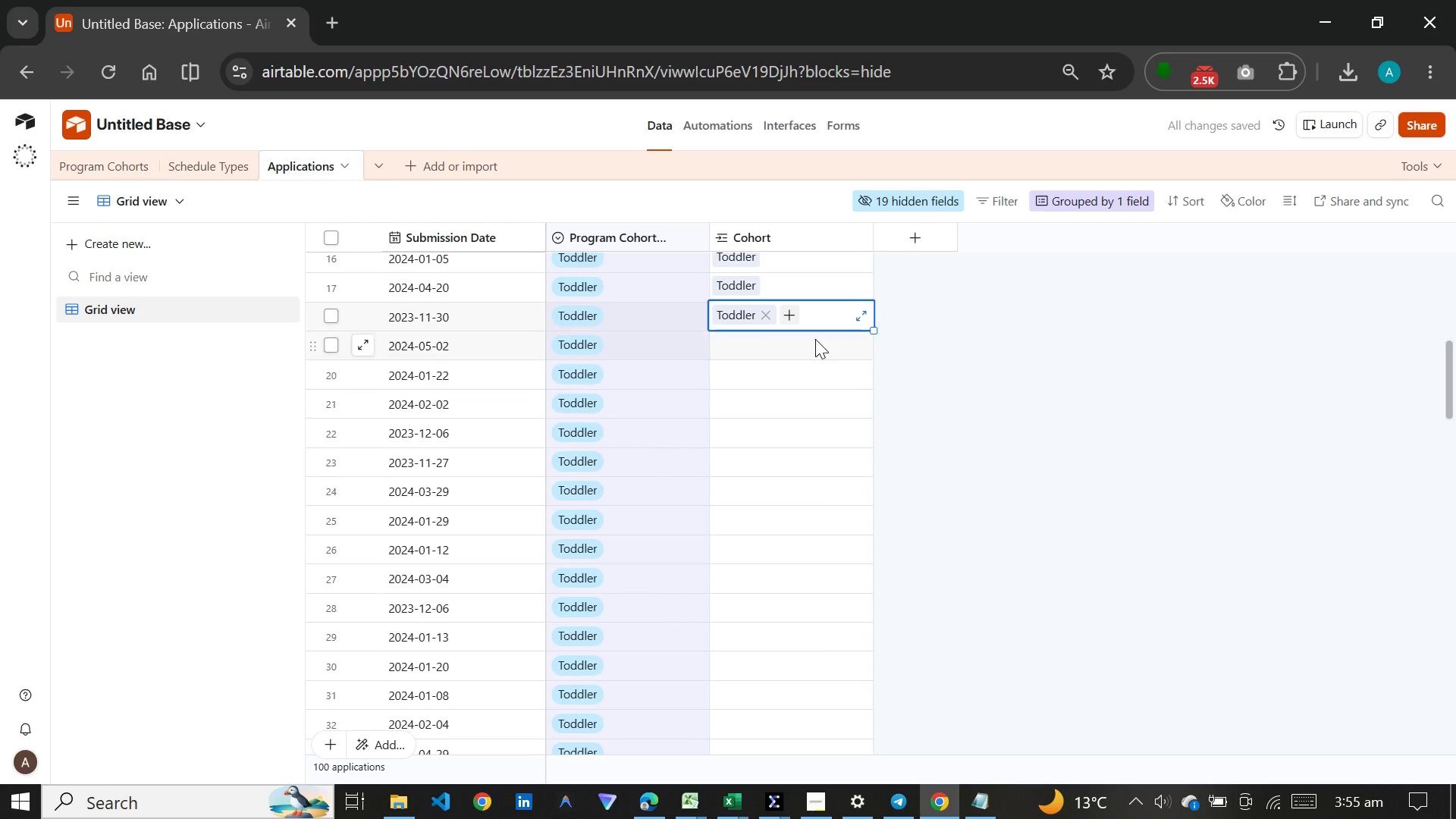 
left_click([810, 340])
 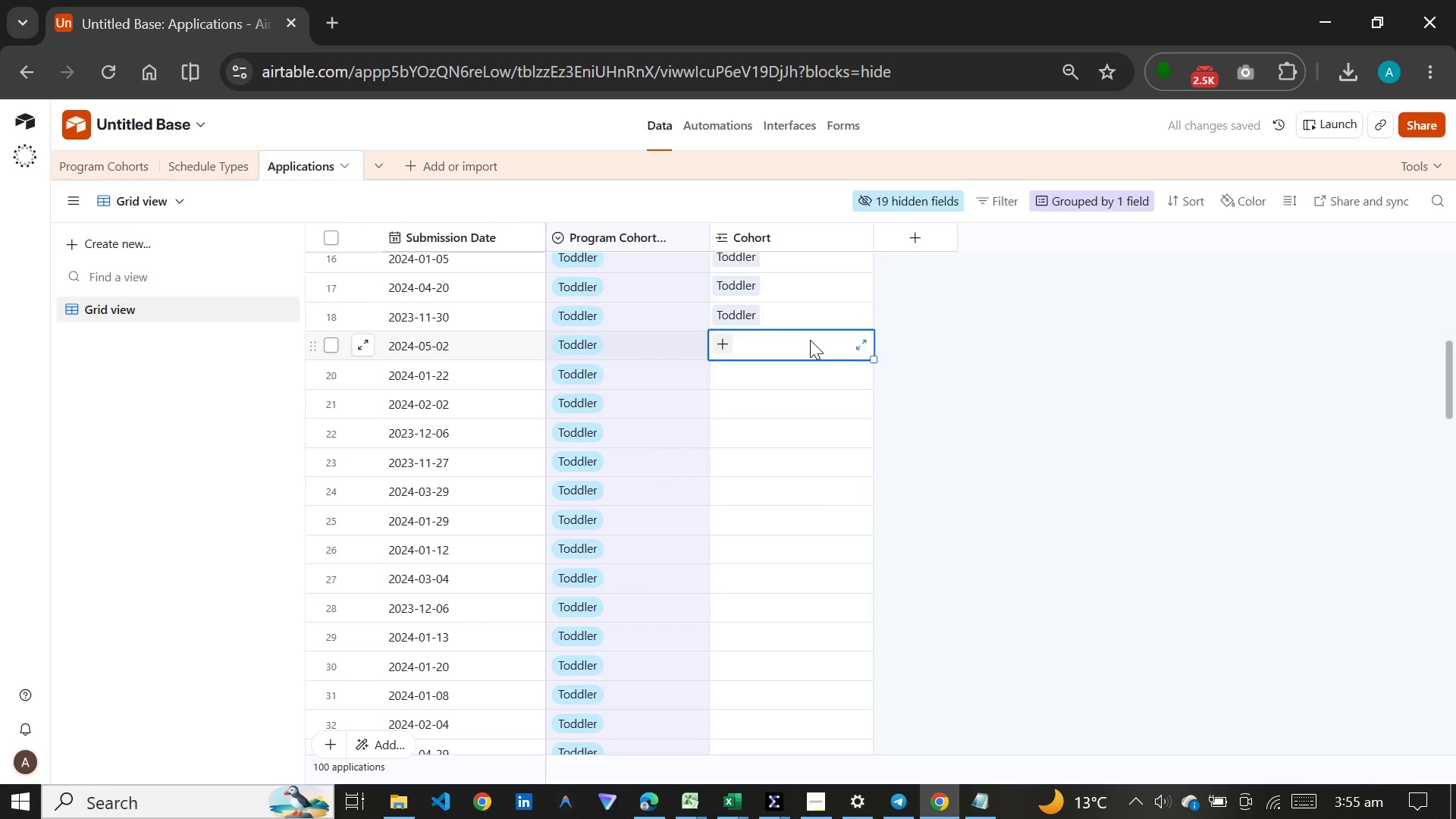 
key(T)
 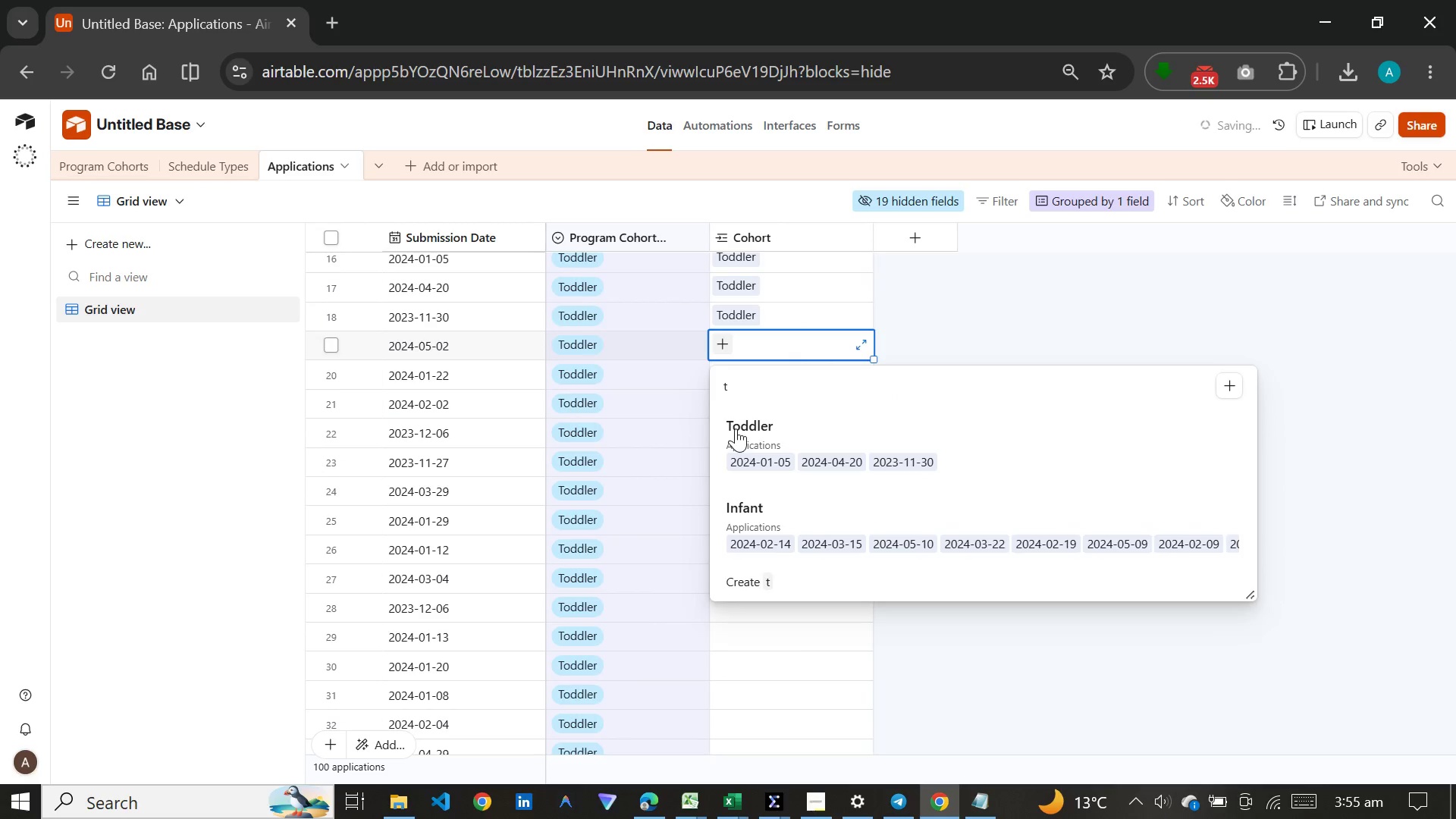 
left_click([736, 431])
 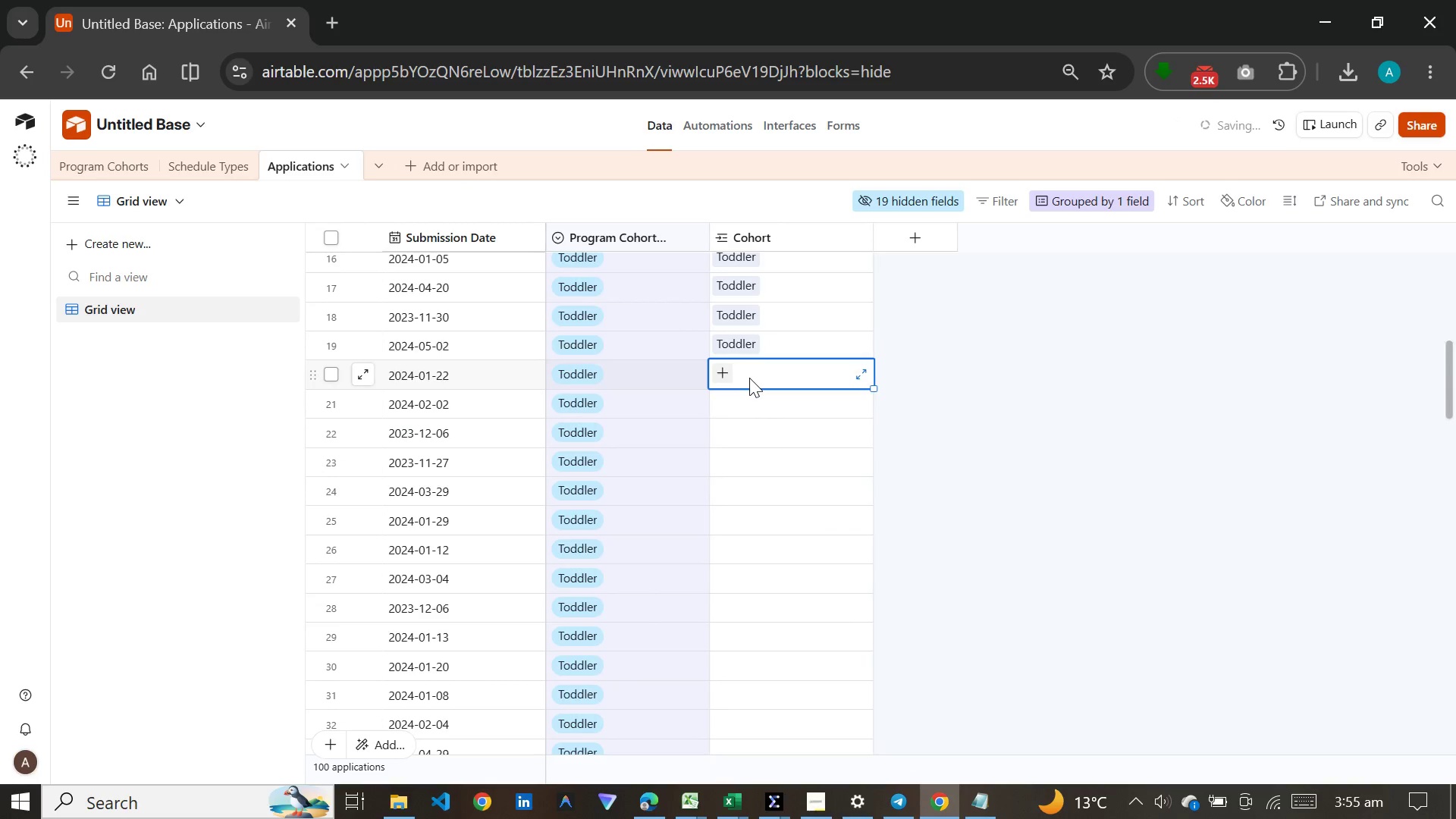 
double_click([749, 378])
 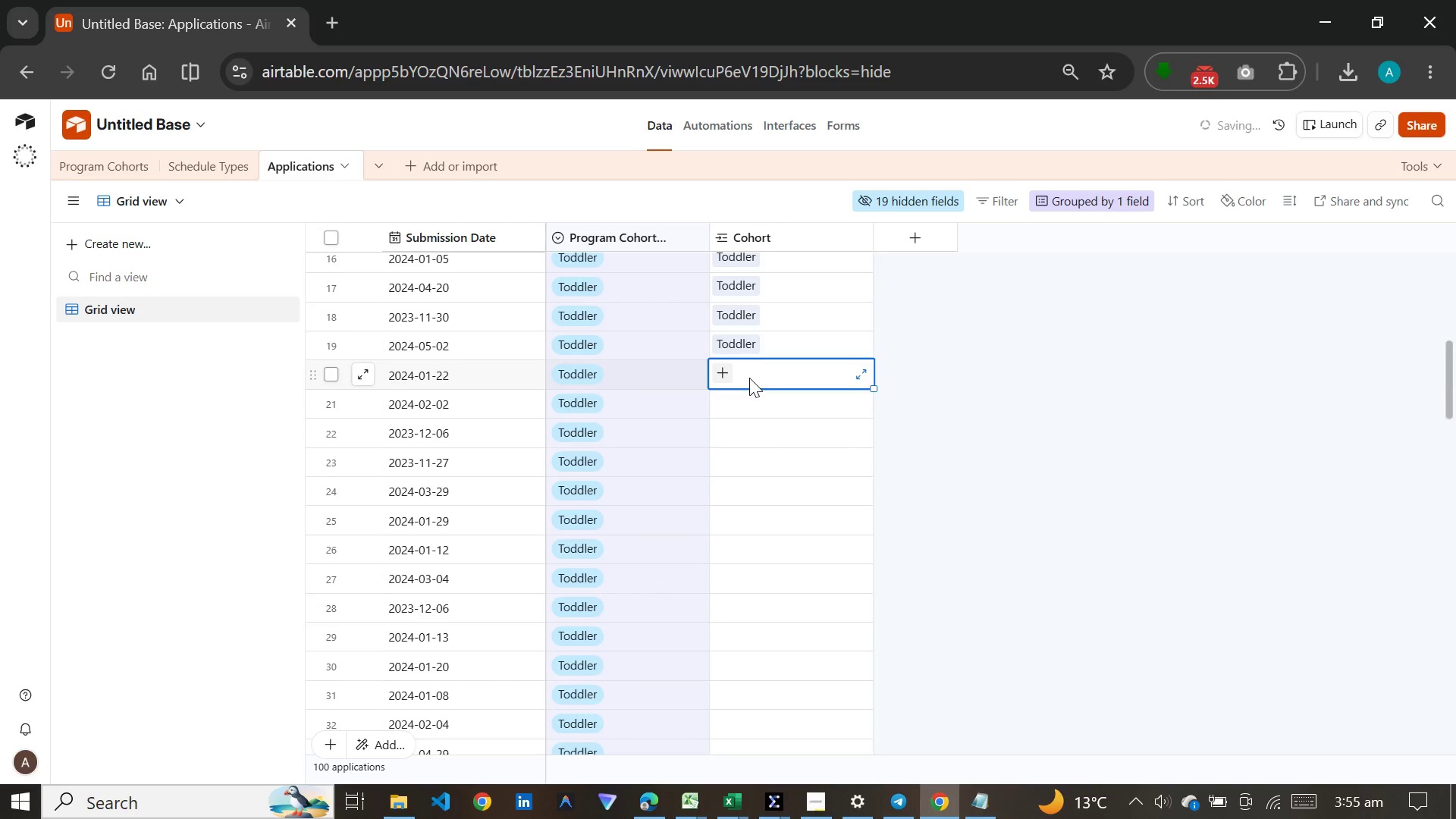 
key(T)
 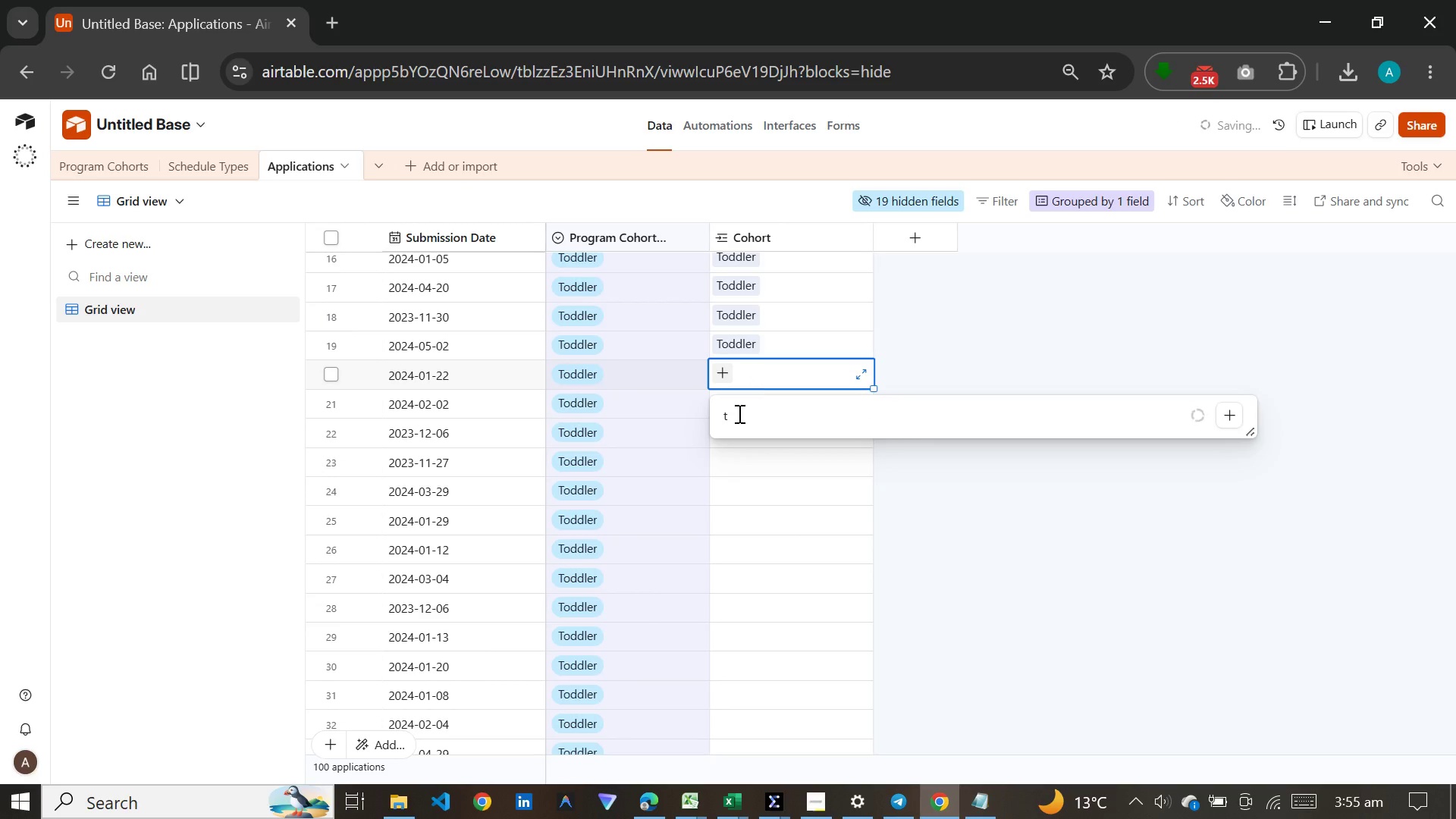 
mouse_move([737, 441])
 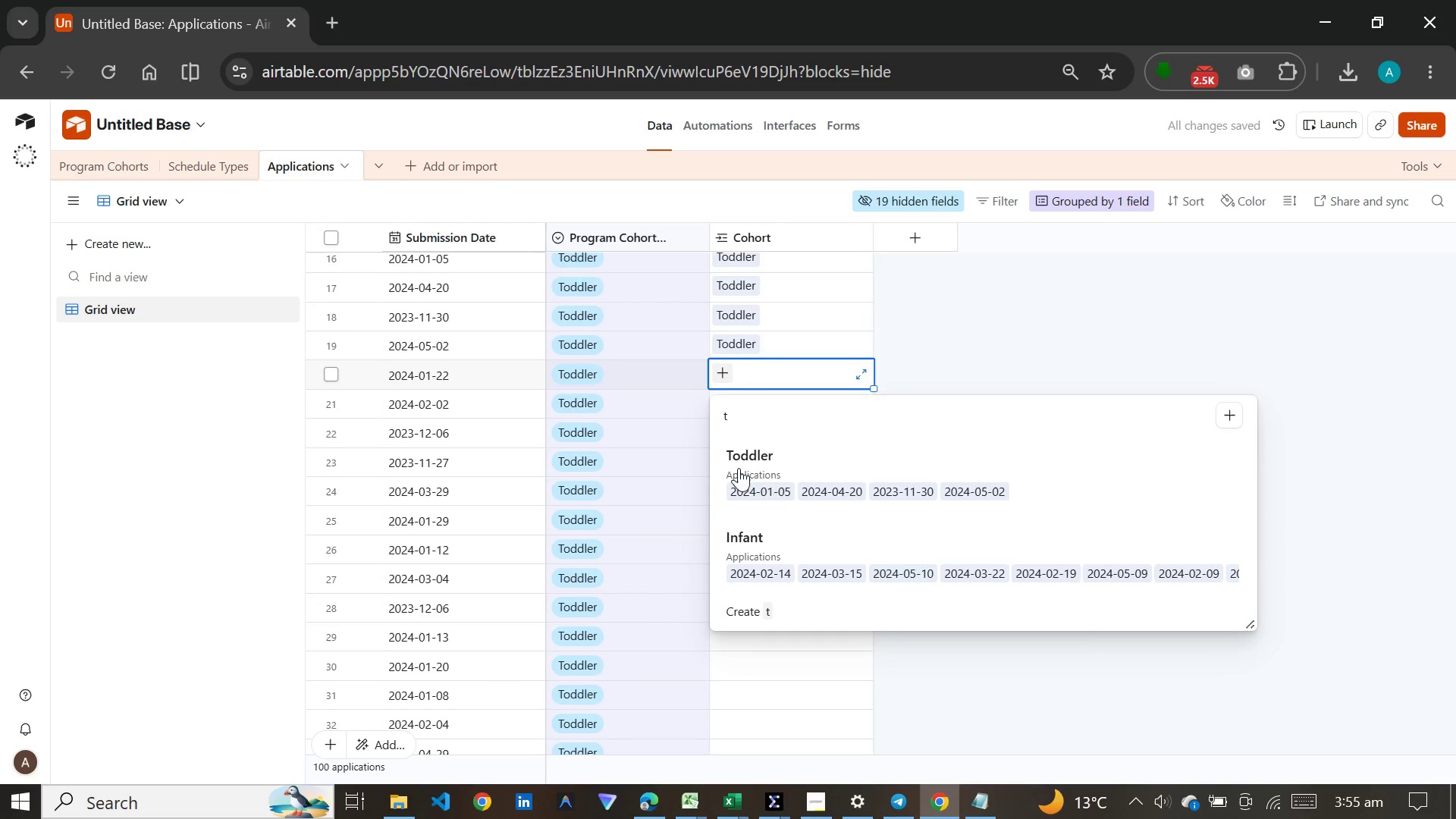 
left_click([739, 468])
 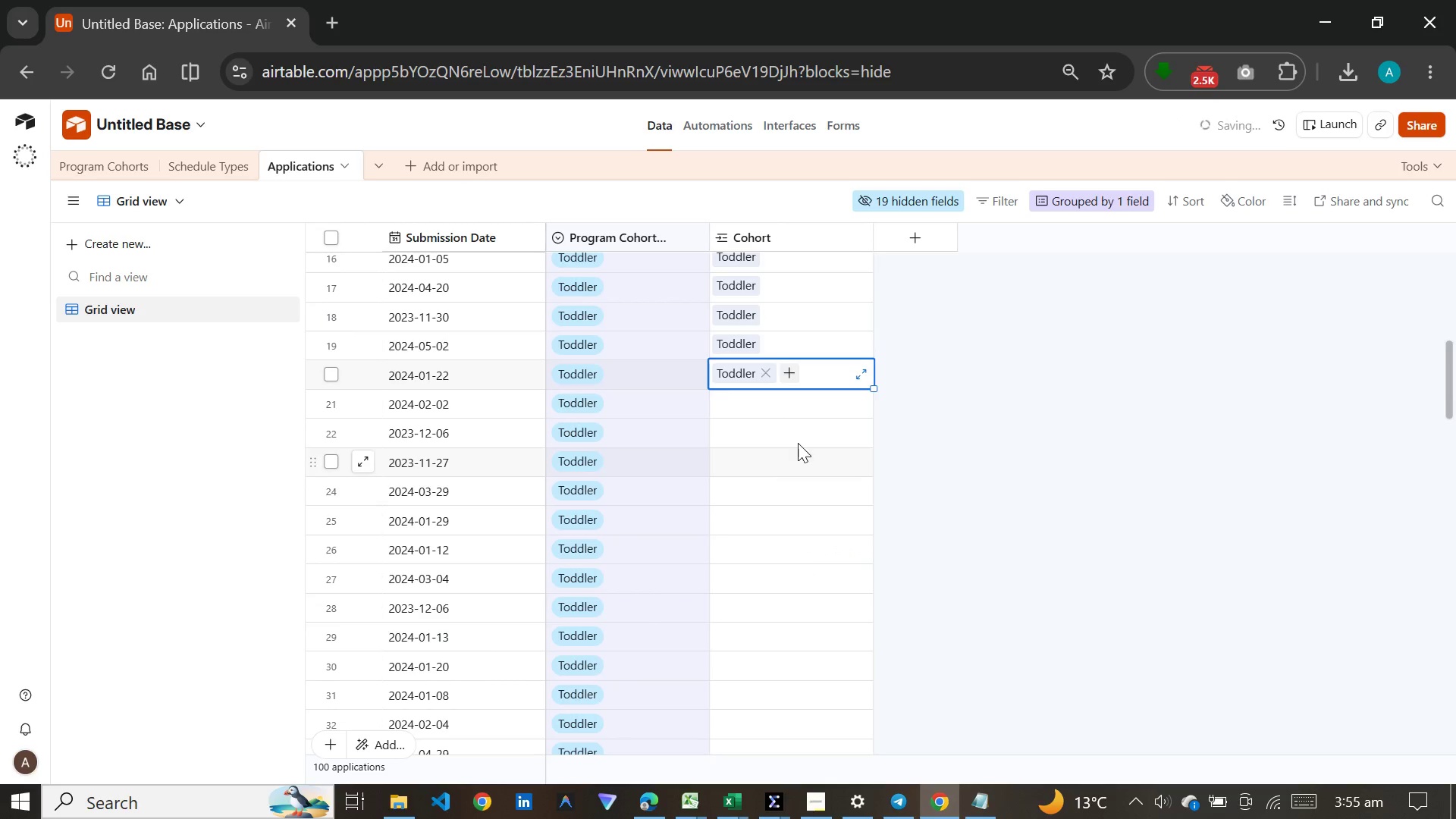 
left_click([795, 410])
 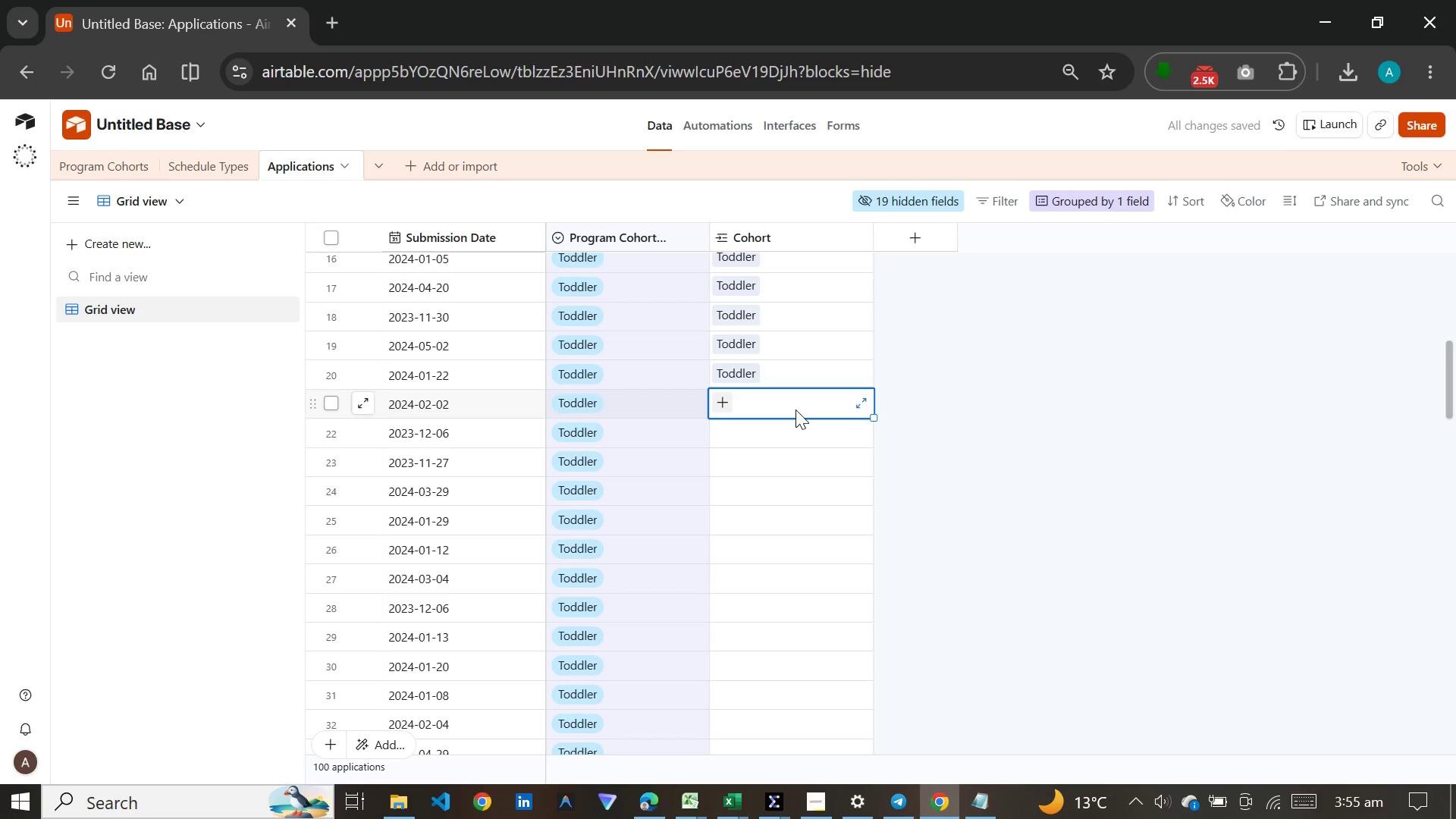 
key(T)
 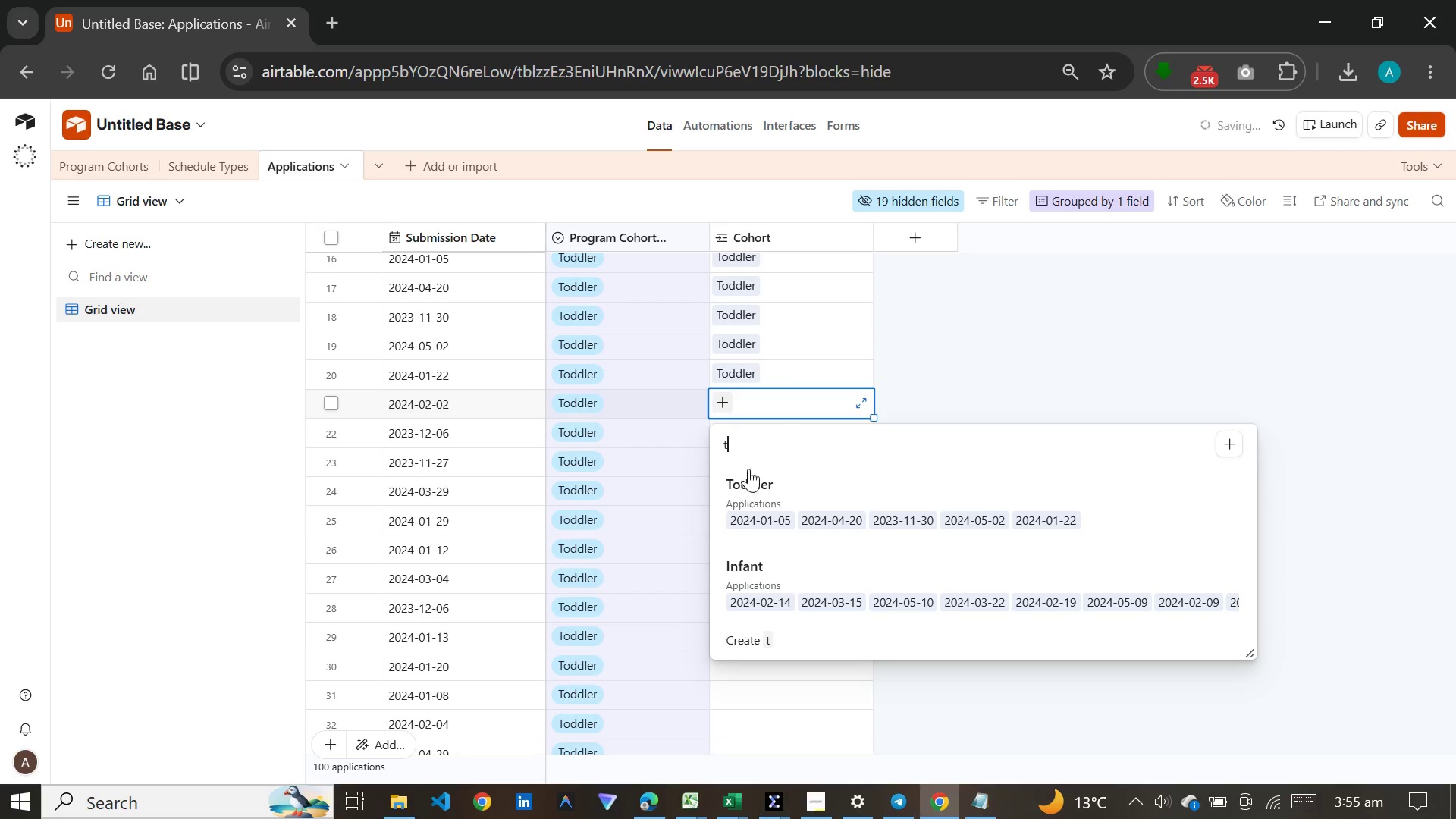 
left_click([754, 485])
 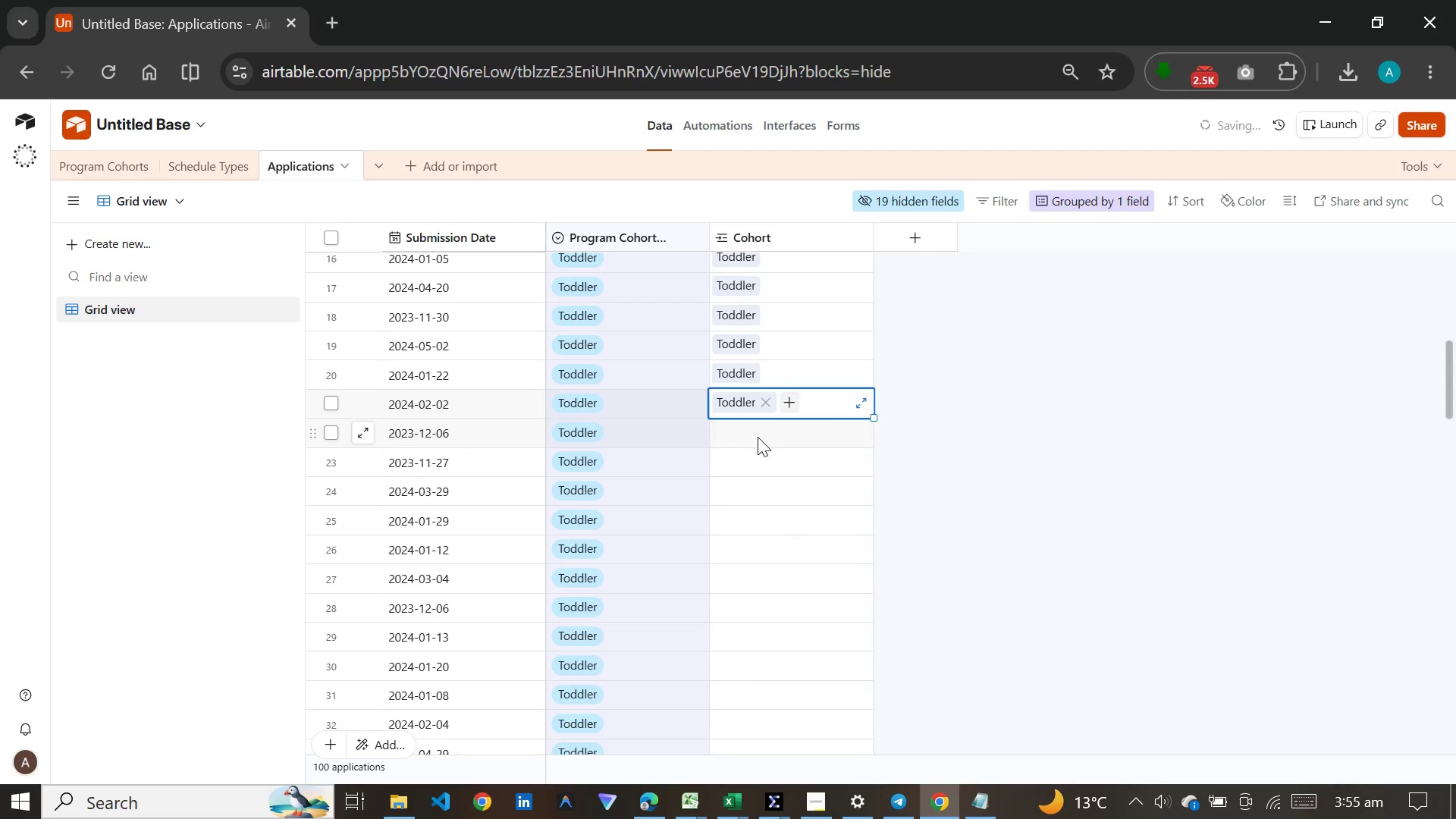 
left_click([758, 437])
 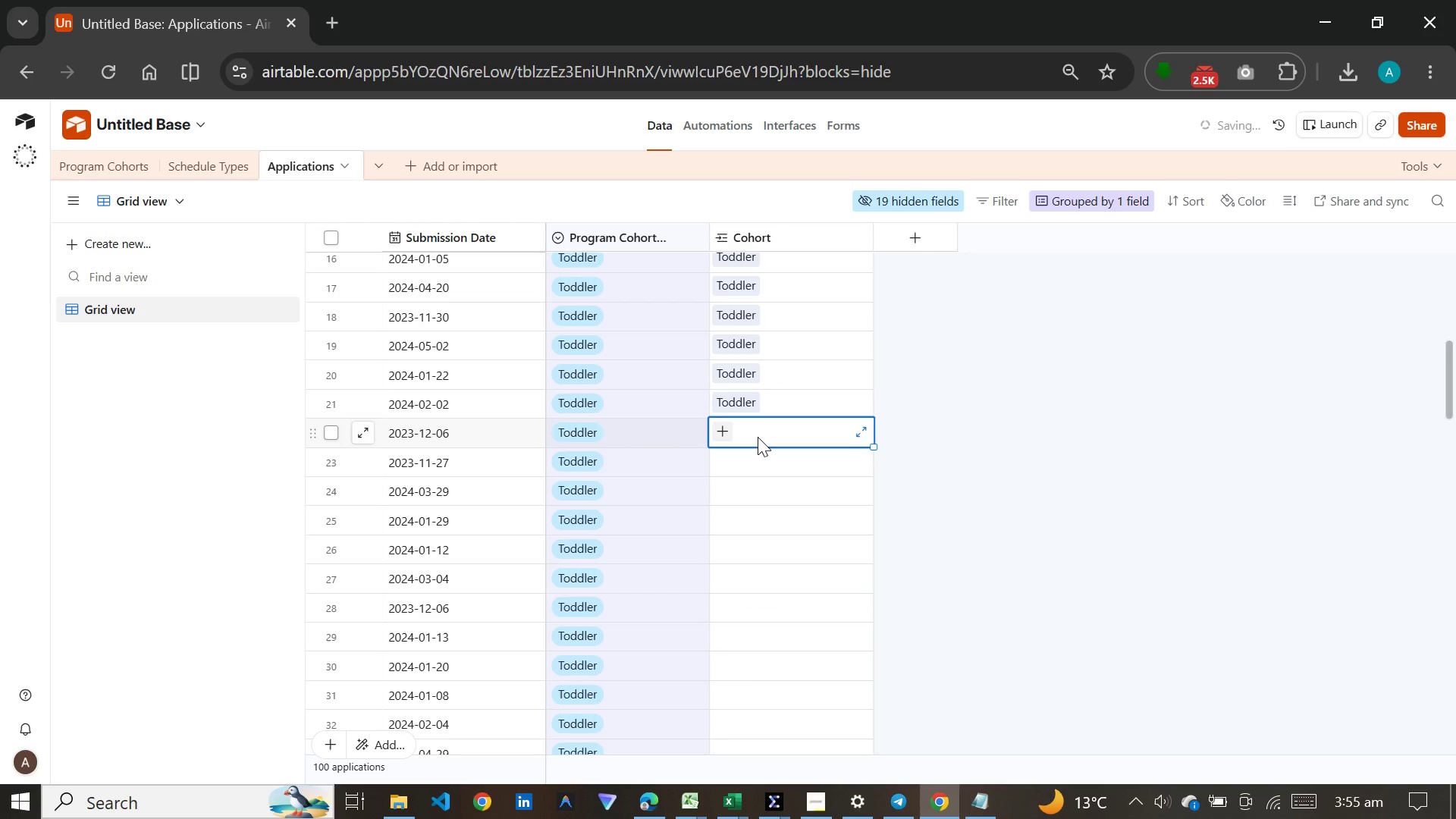 
key(T)
 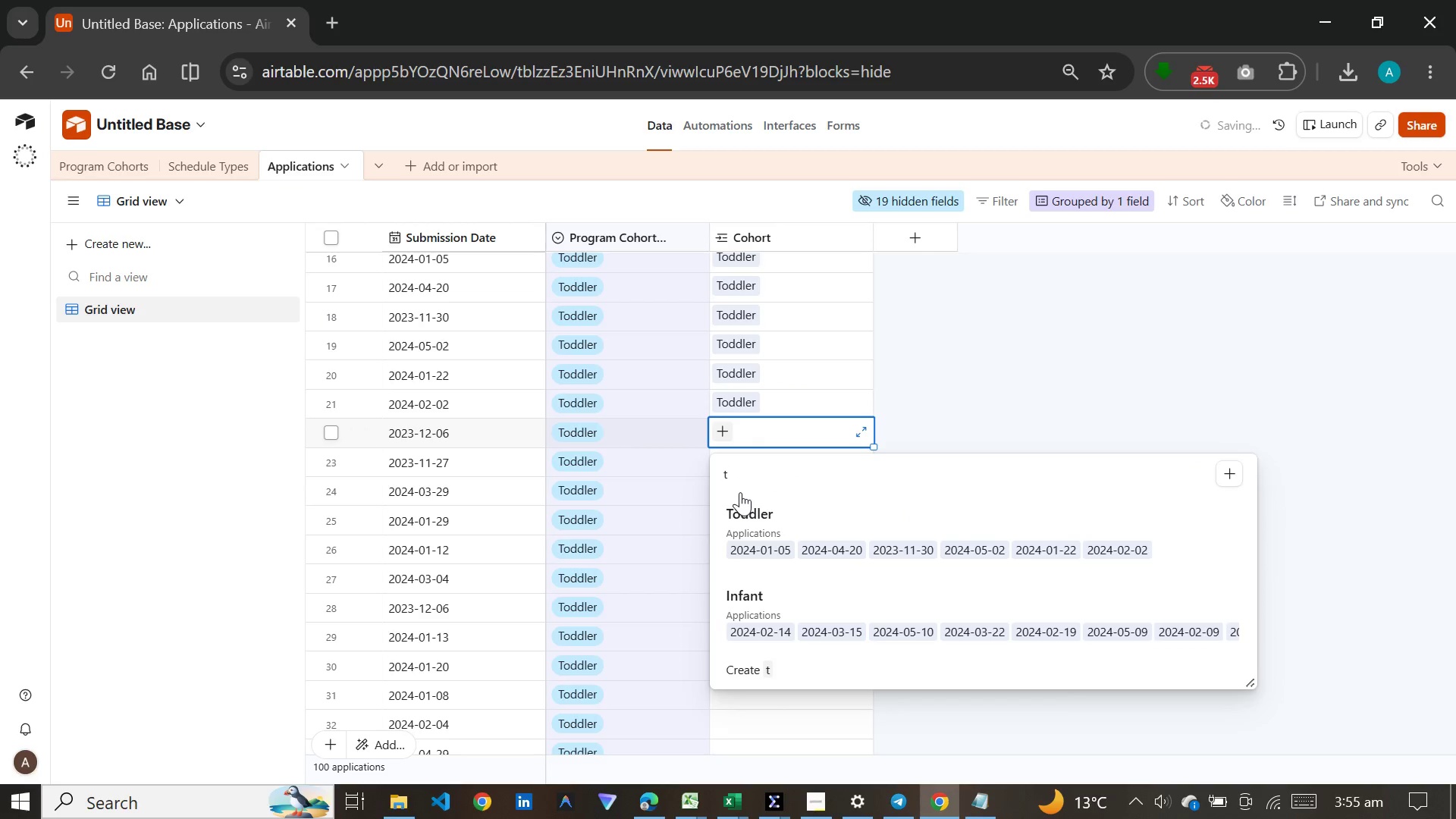 
left_click([739, 507])
 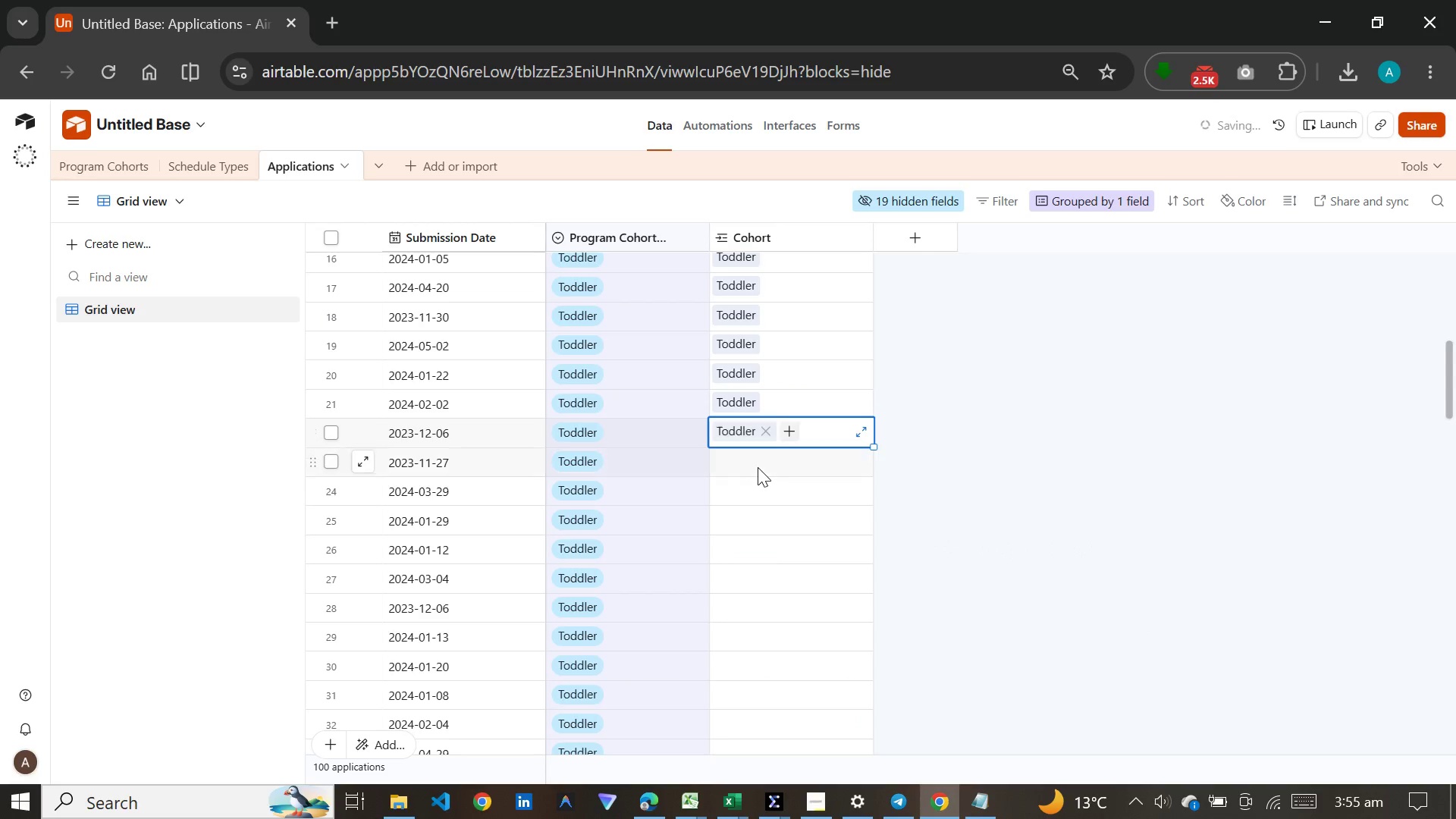 
left_click([759, 466])
 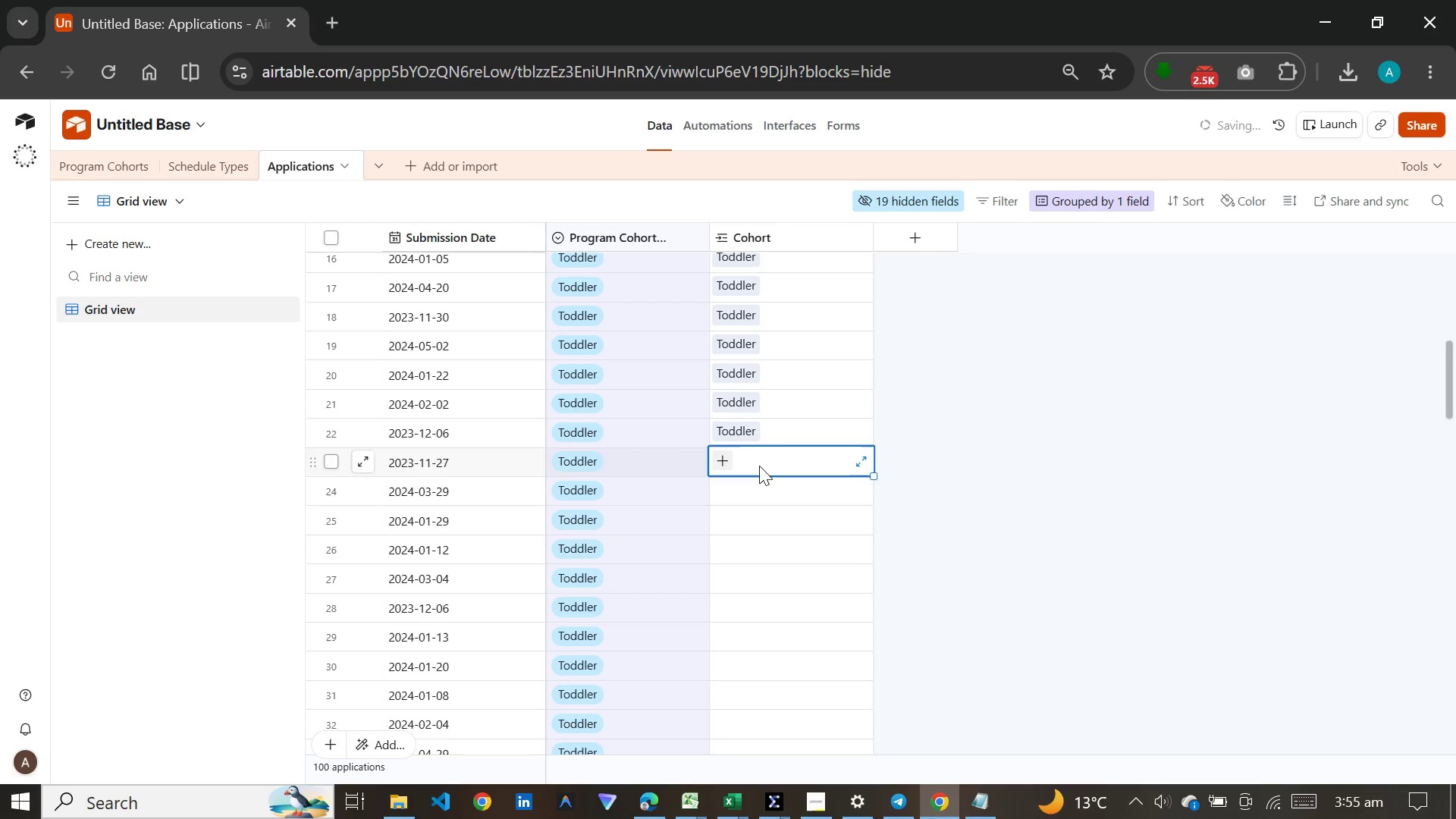 
key(T)
 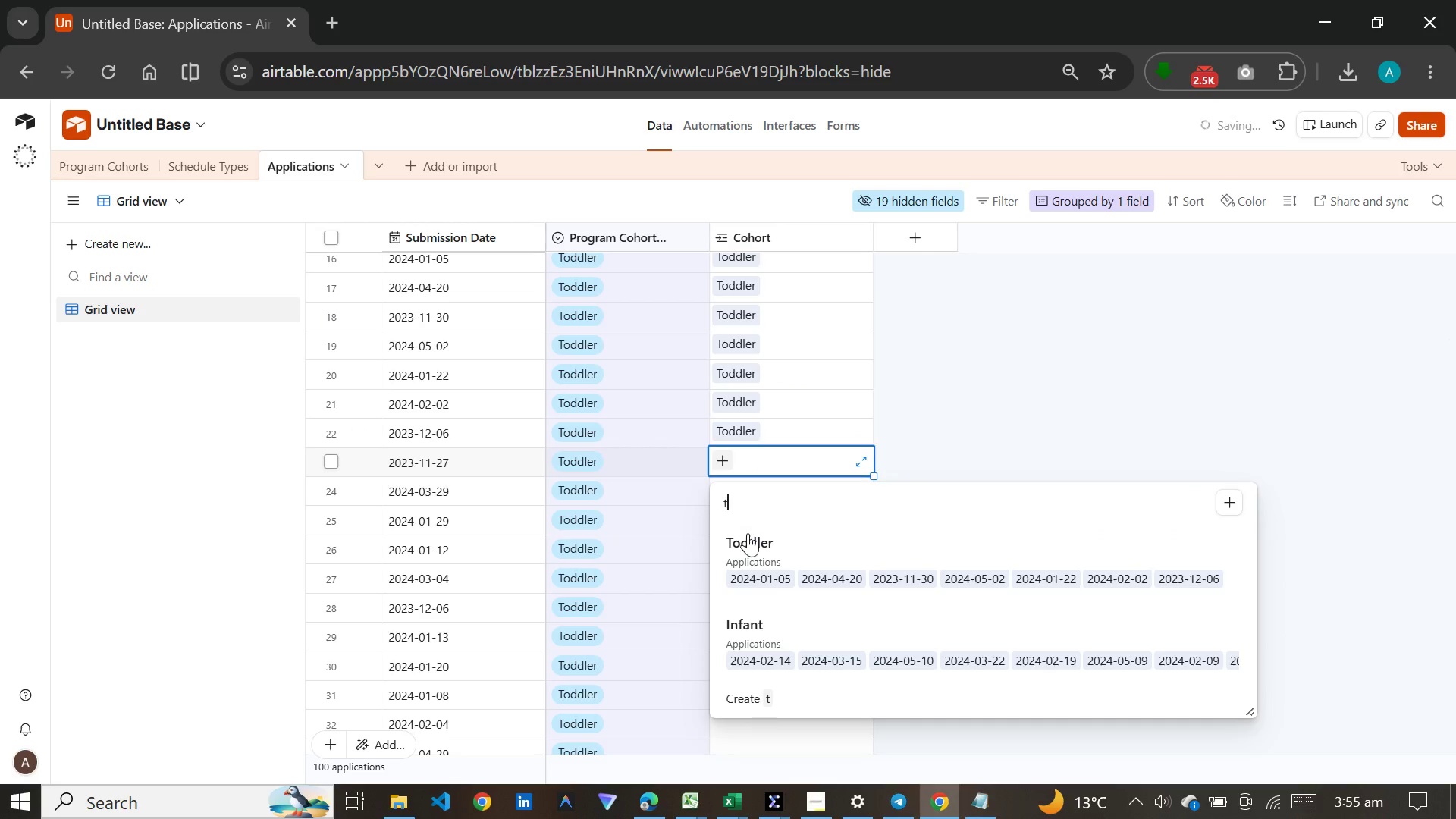 
left_click([749, 548])
 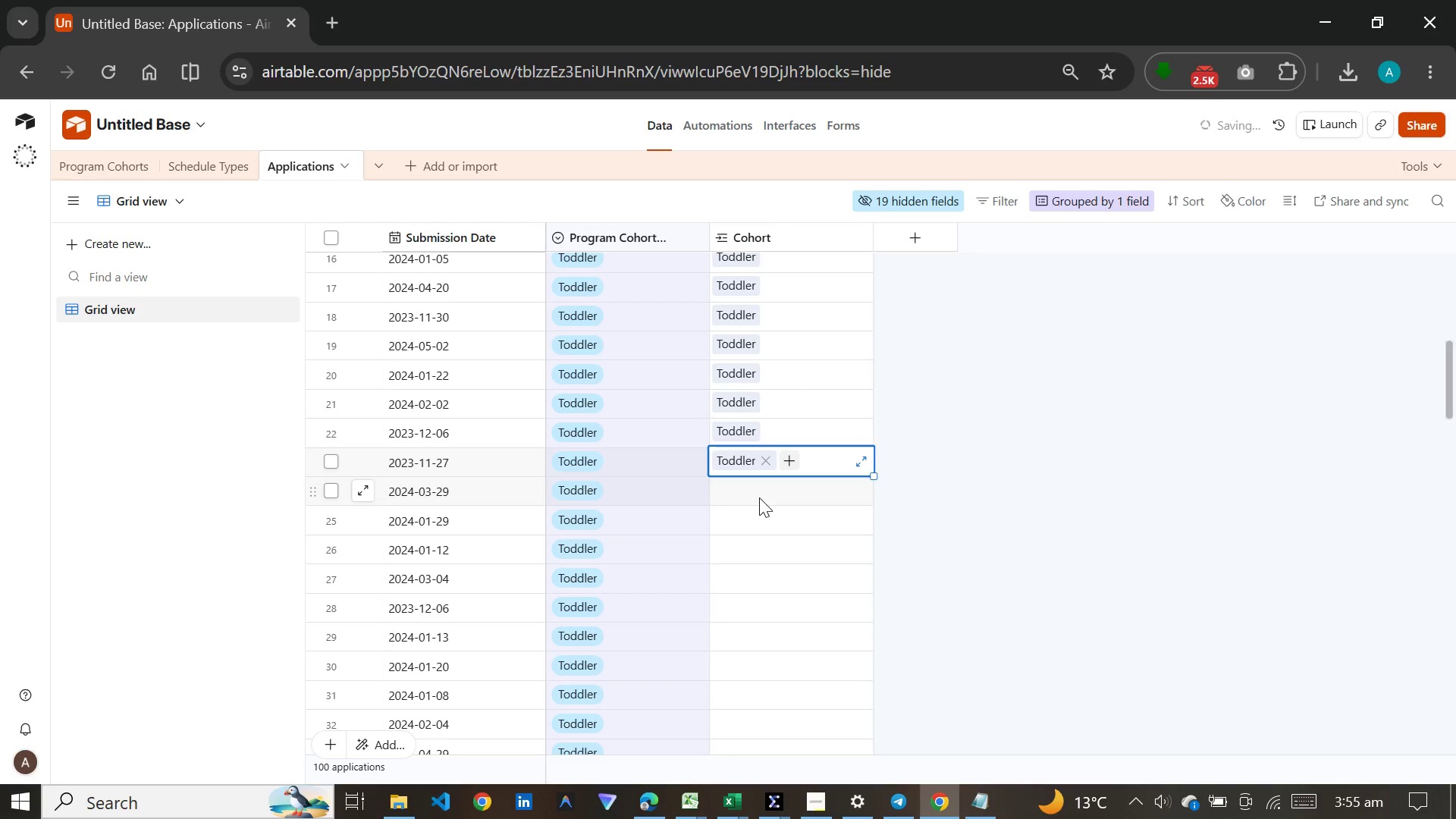 
left_click([759, 497])
 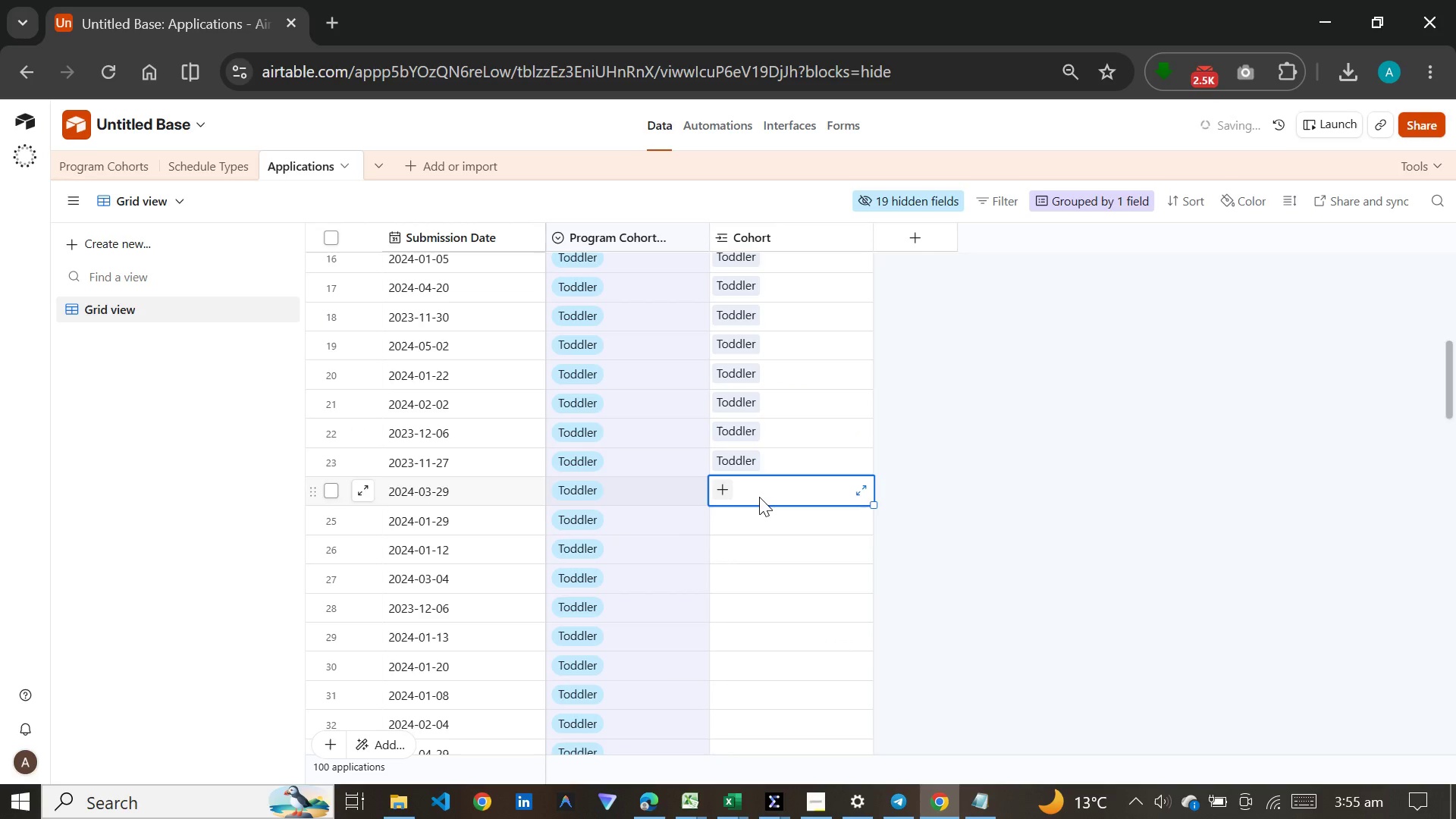 
key(T)
 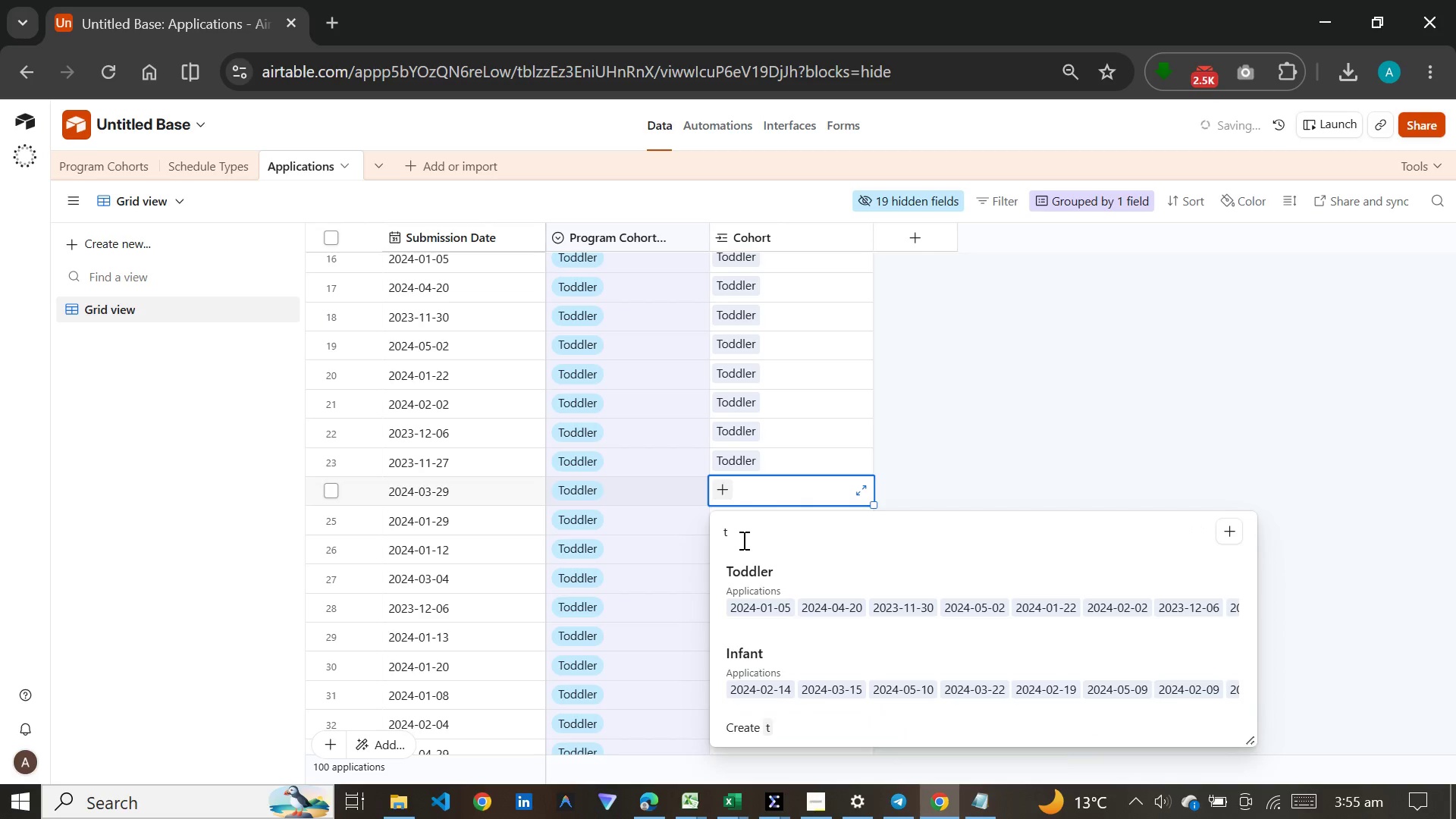 
left_click([743, 579])
 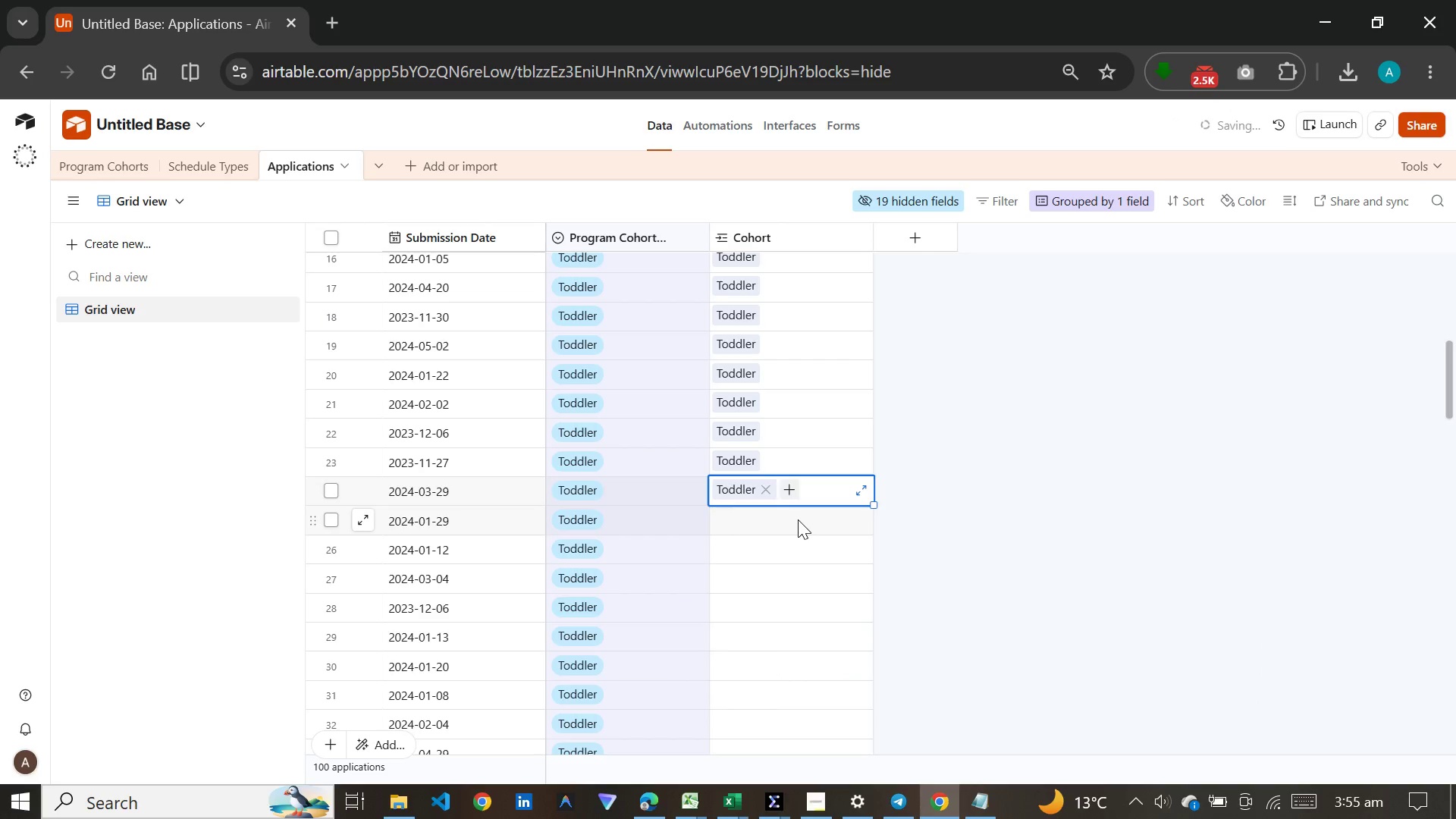 
double_click([798, 519])
 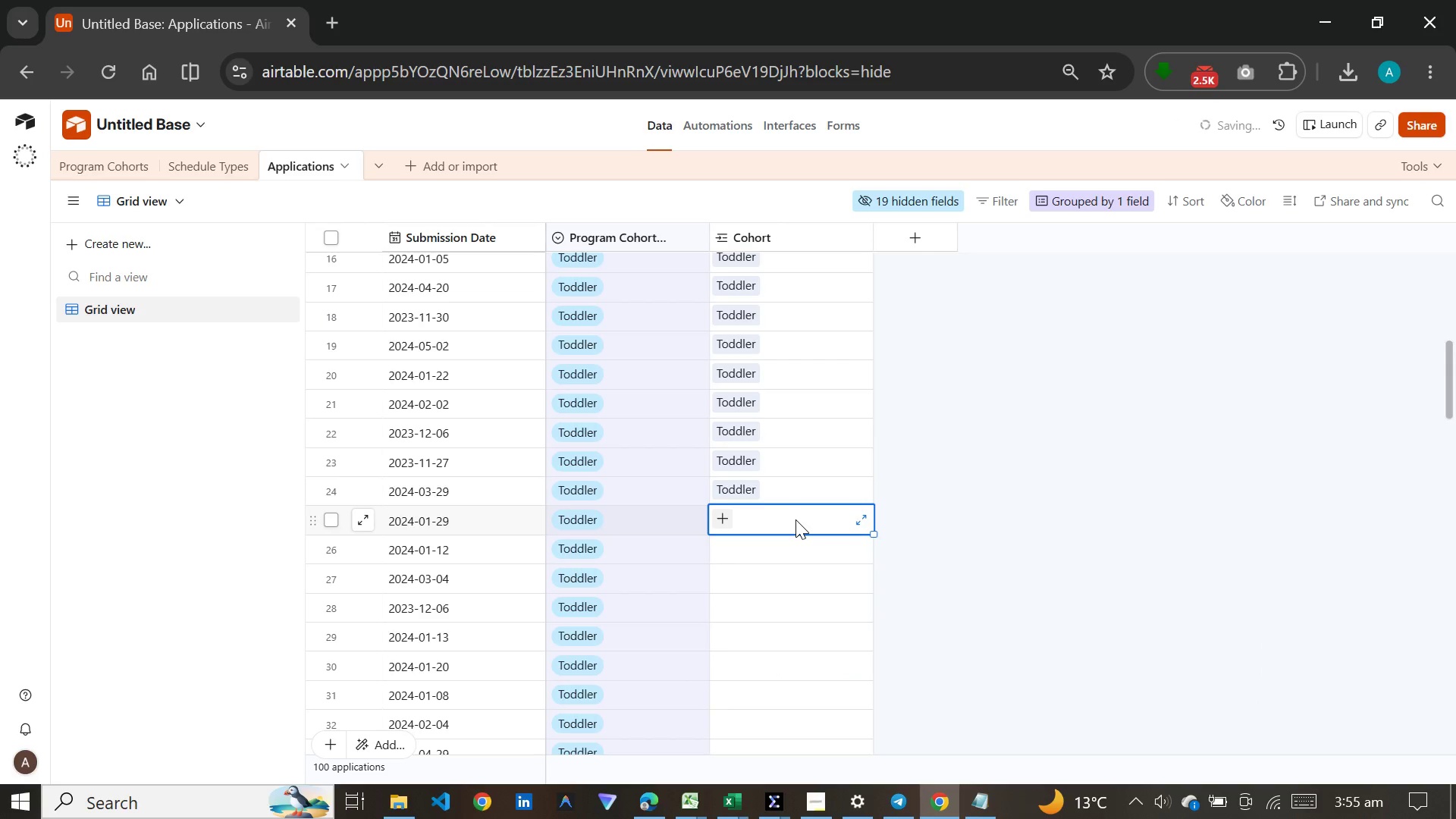 
key(T)
 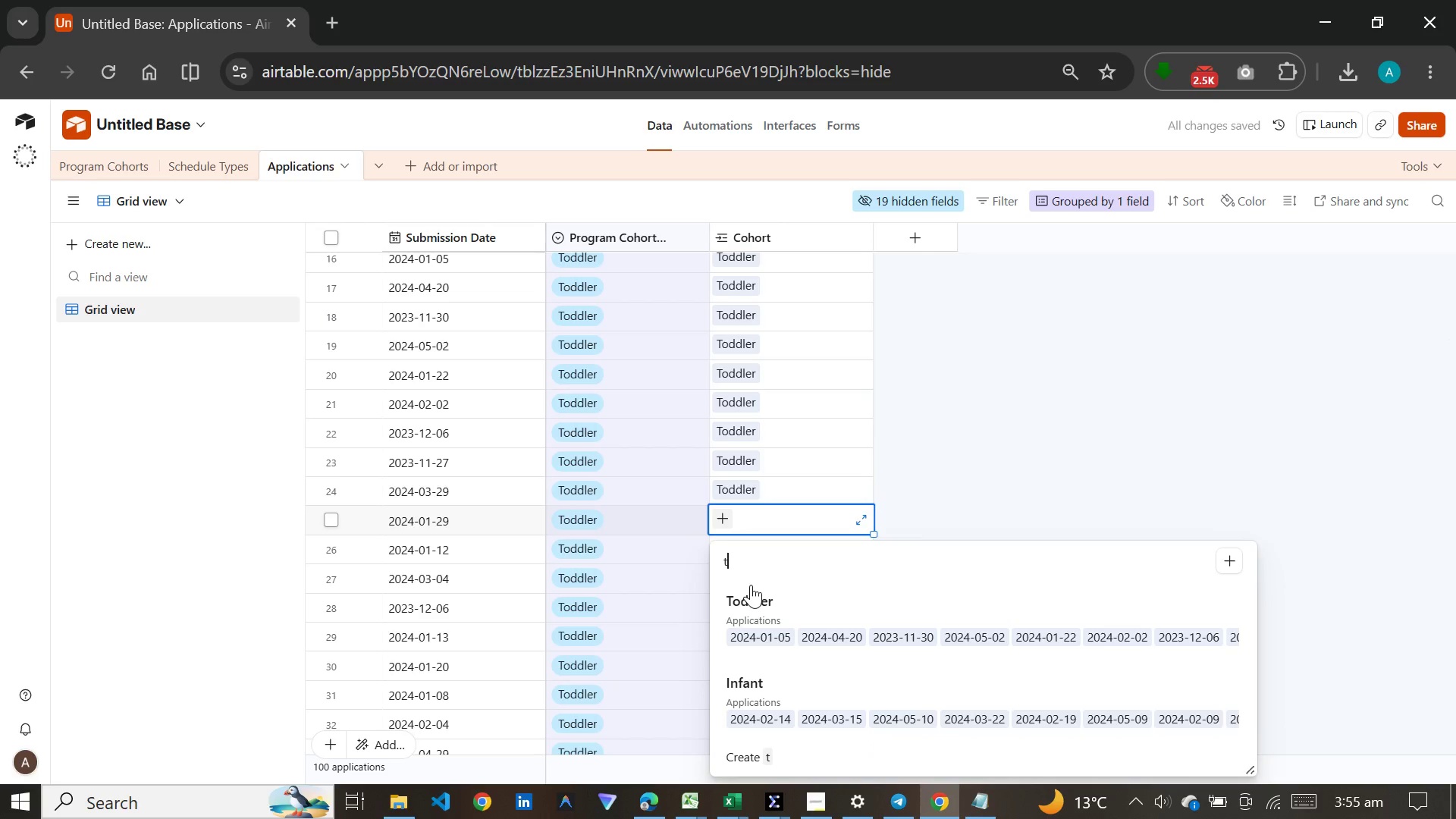 
left_click([751, 586])
 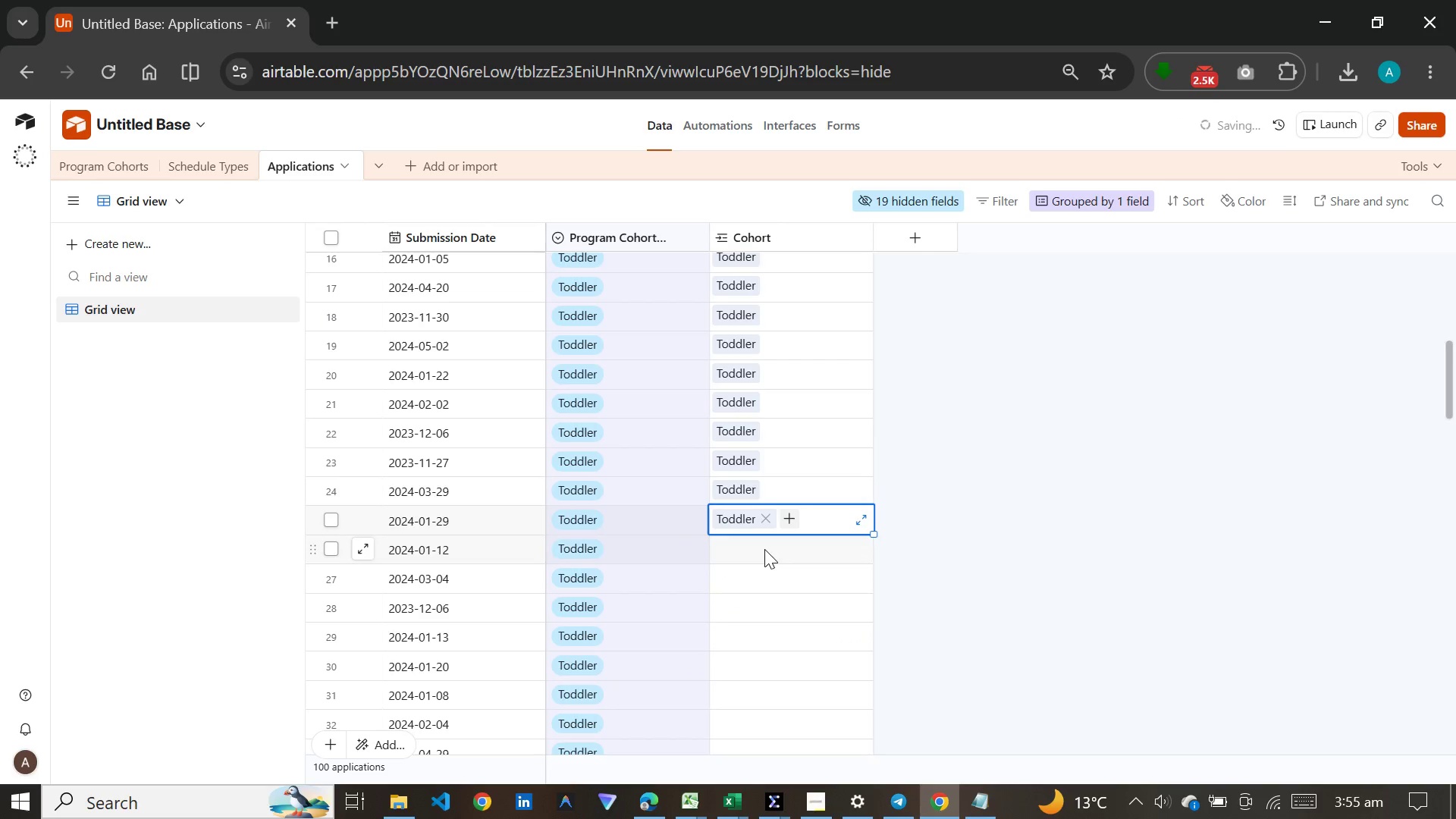 
left_click([764, 549])
 